 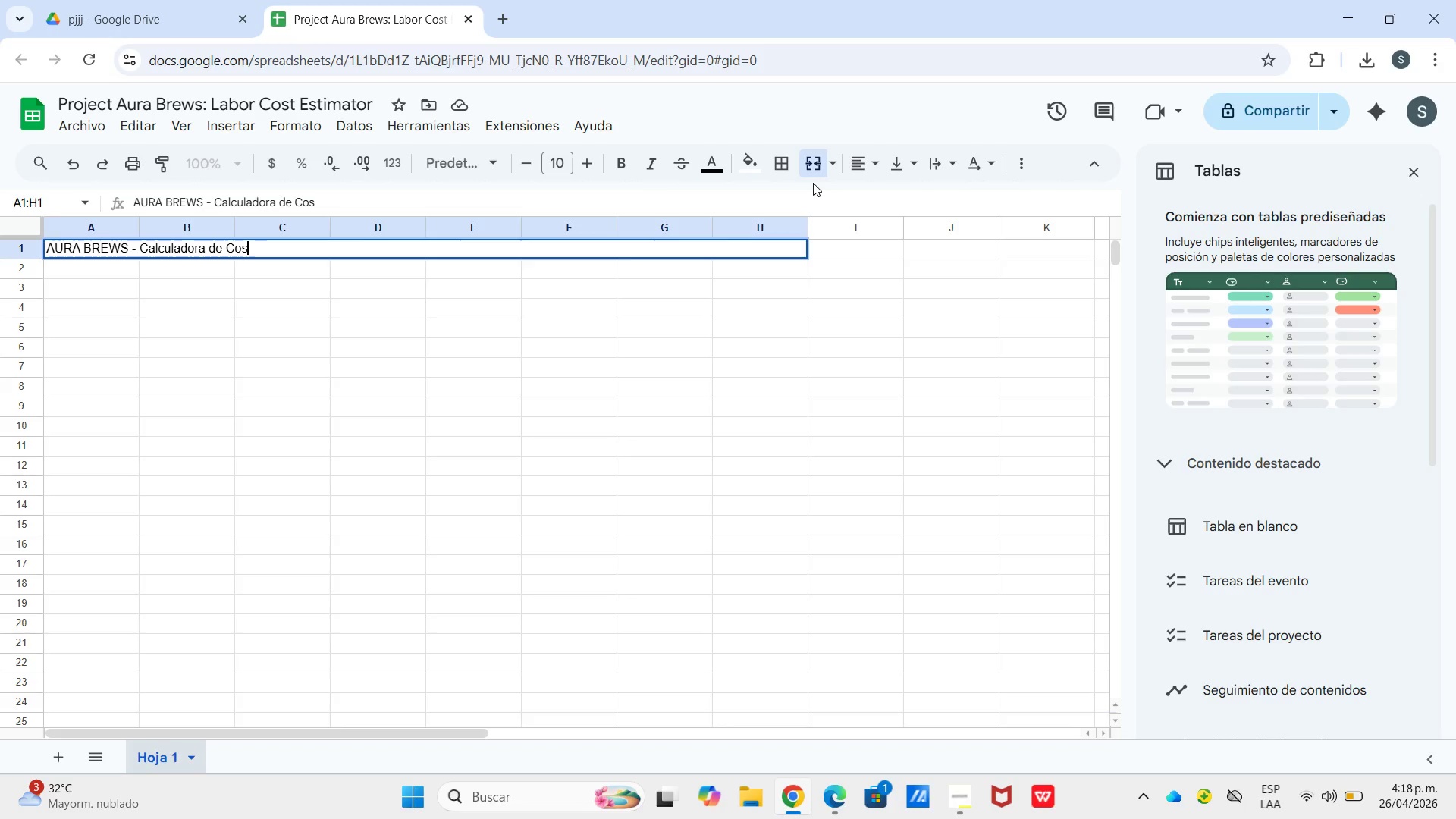 
hold_key(key=ShiftLeft, duration=0.53)
 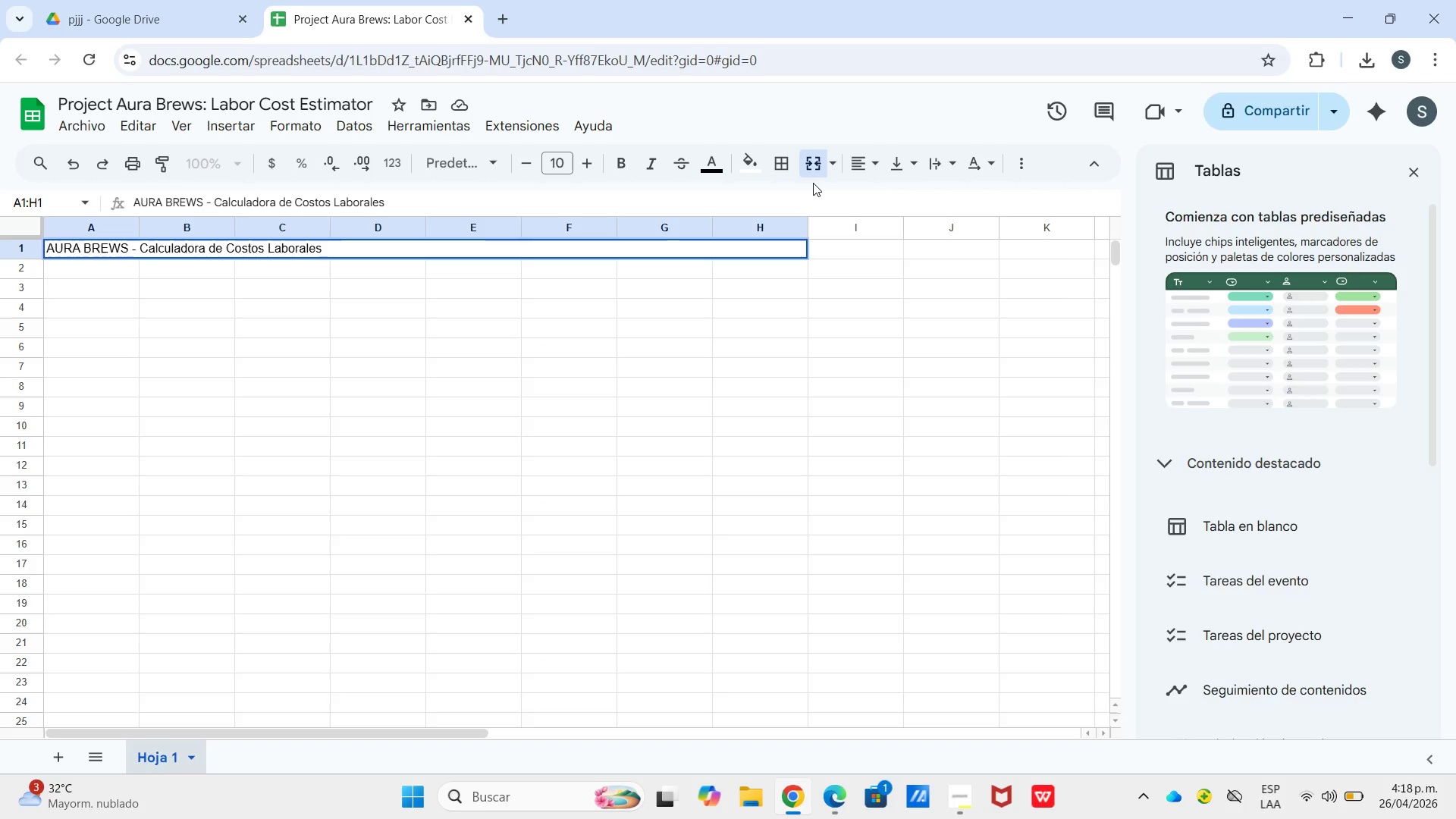 
wait(5.17)
 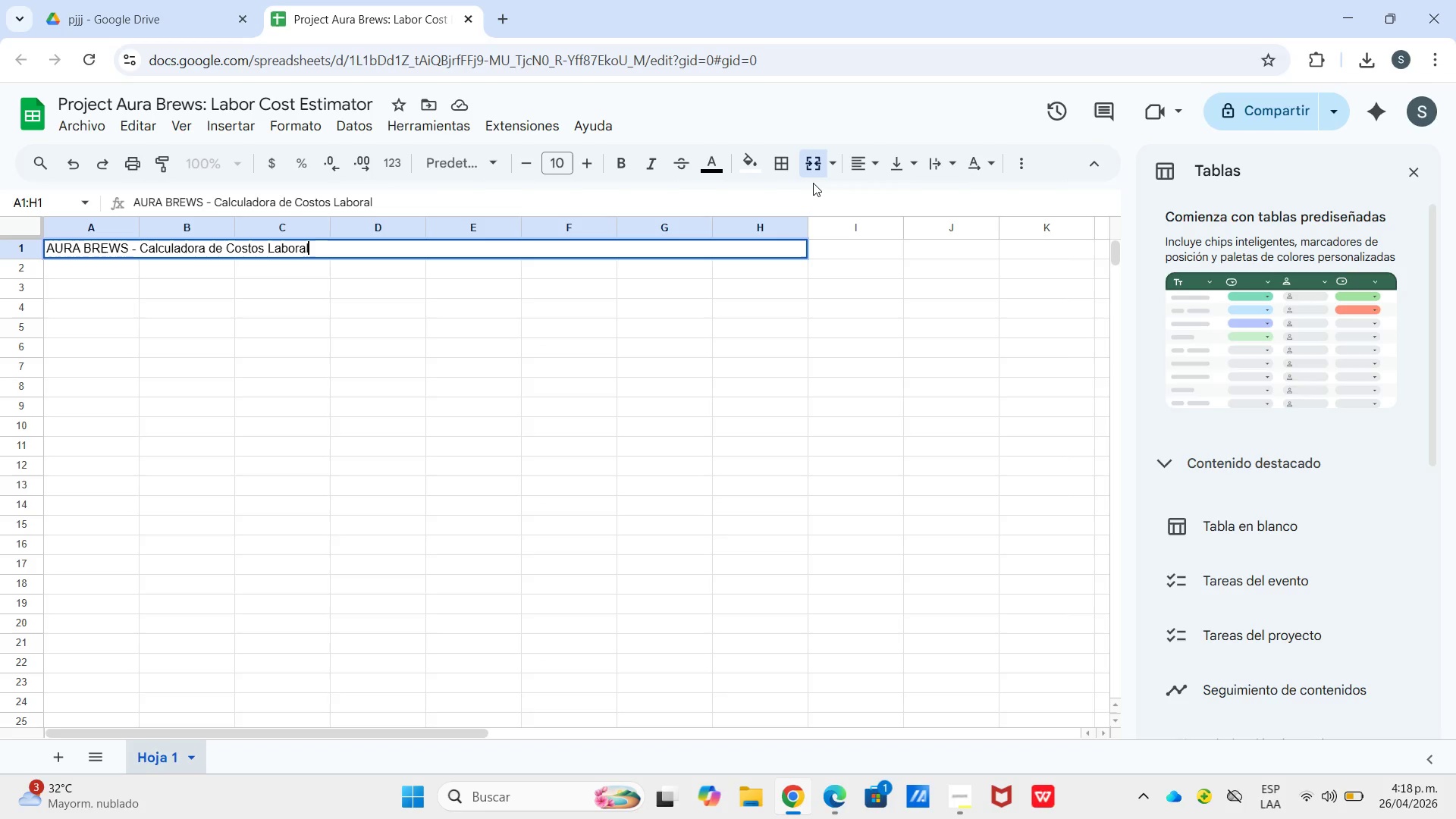 
type(por Quiosco)
 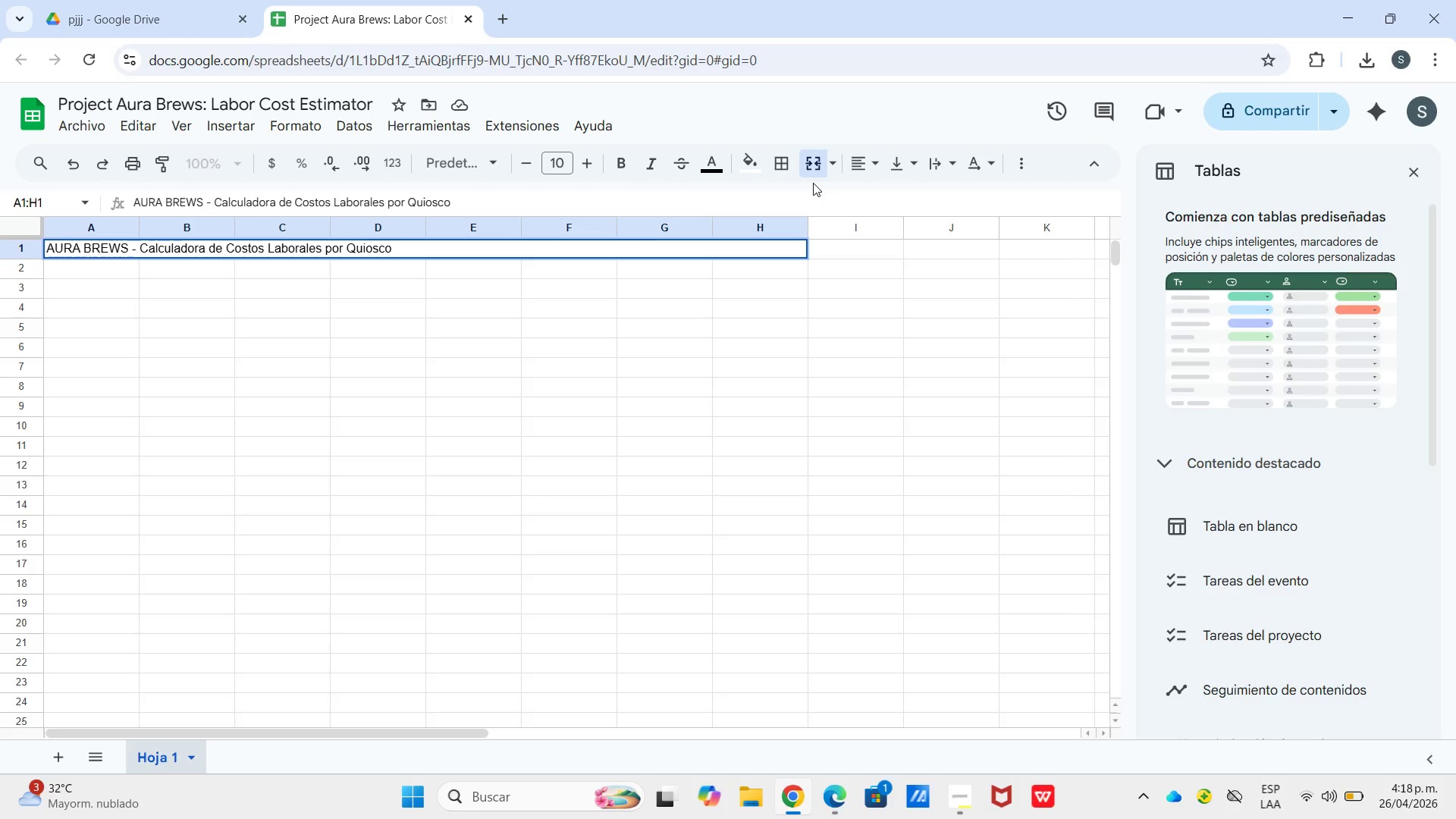 
left_click_drag(start_coordinate=[867, 158], to_coordinate=[872, 163])
 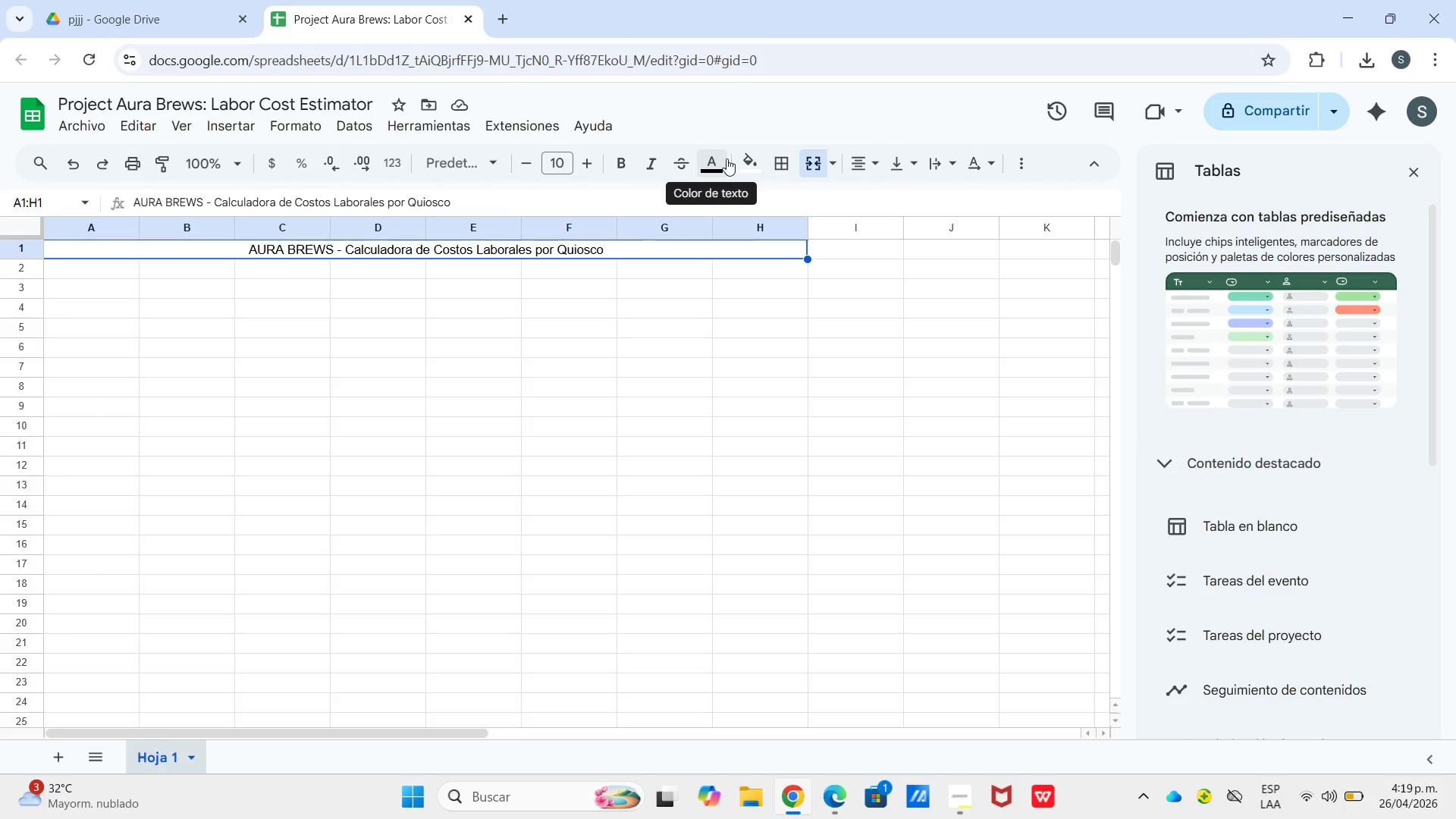 
wait(11.94)
 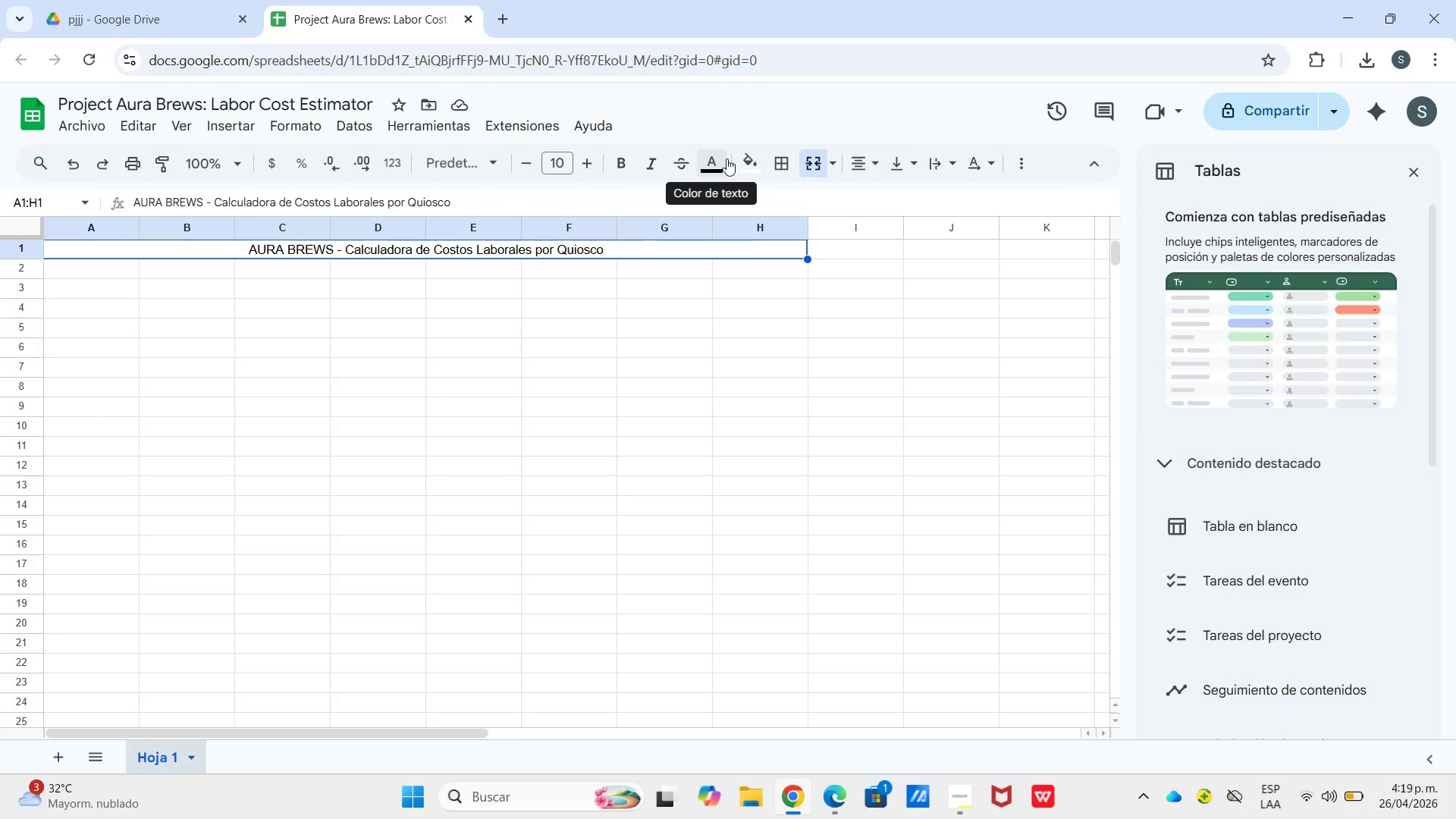 
left_click([724, 475])
 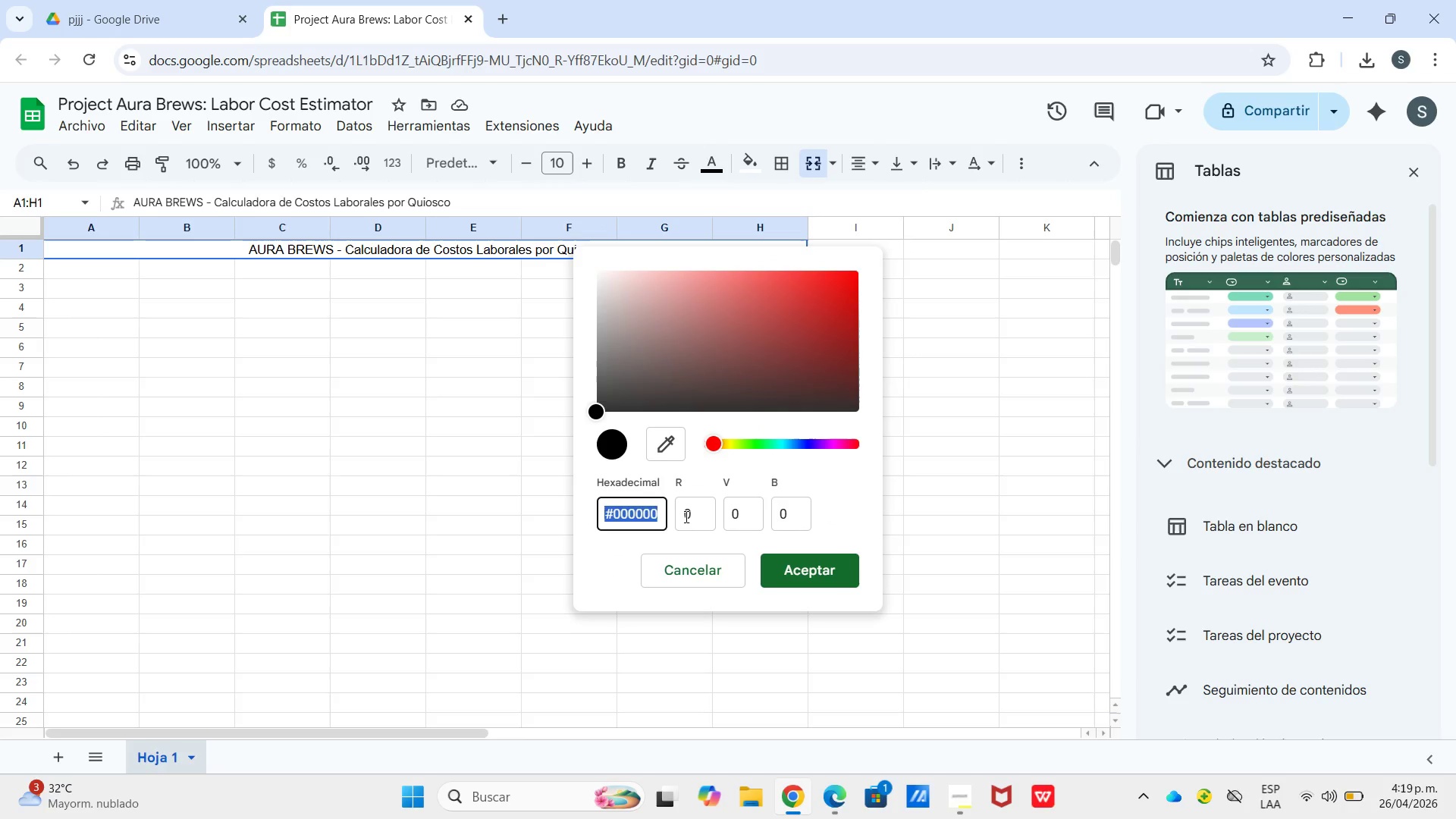 
type(2c3e50)
 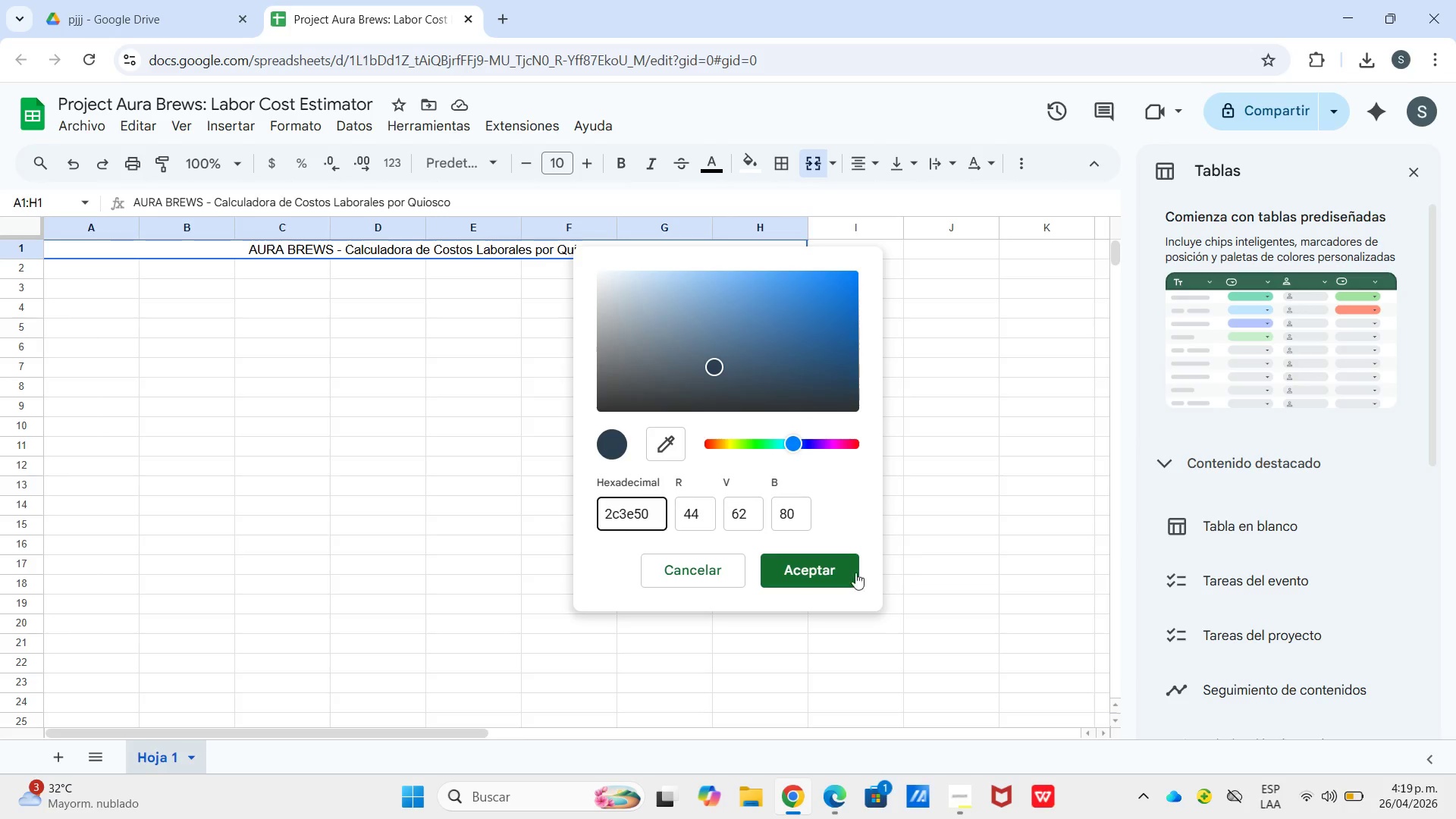 
left_click([817, 579])
 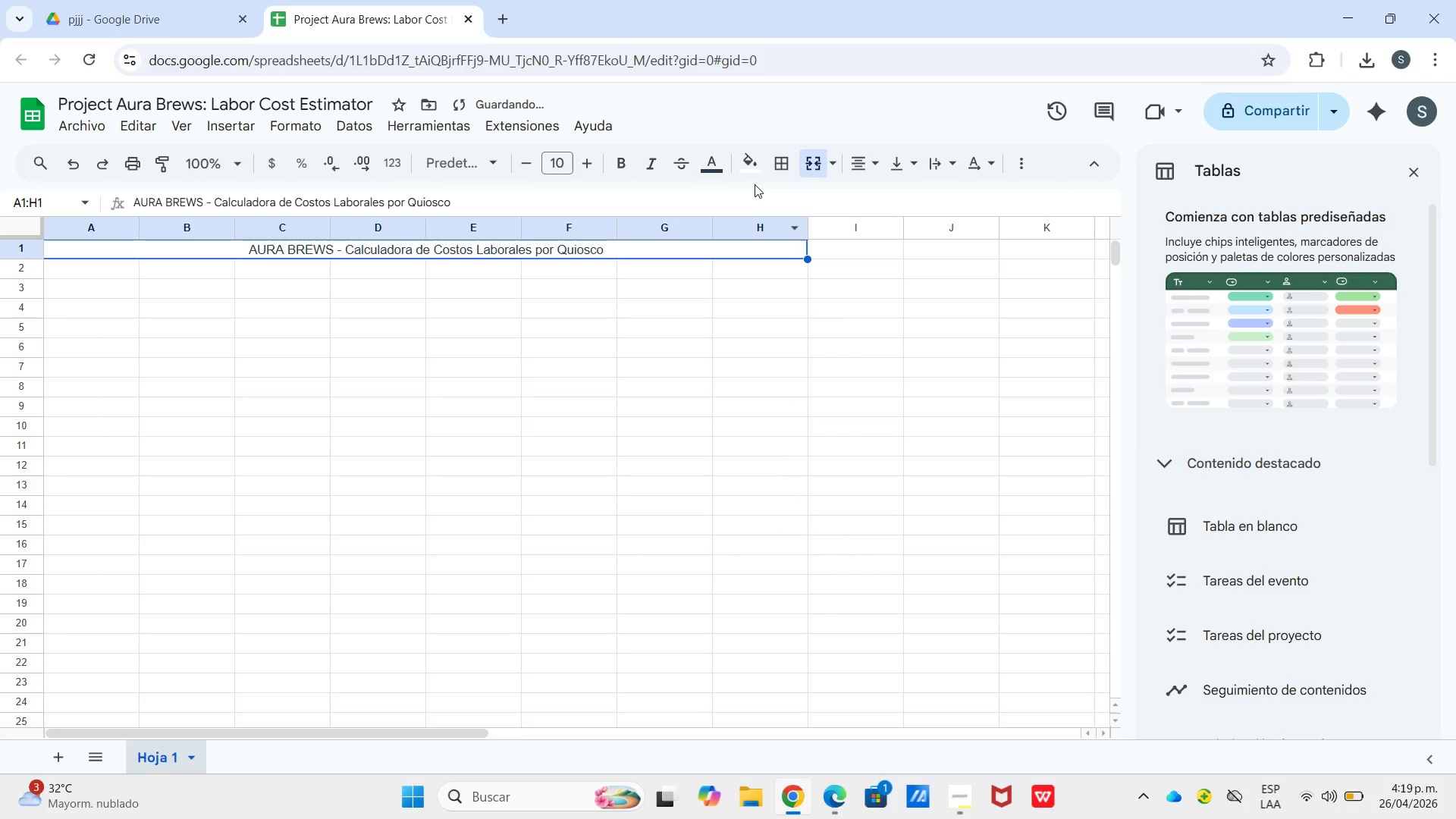 
left_click([753, 174])
 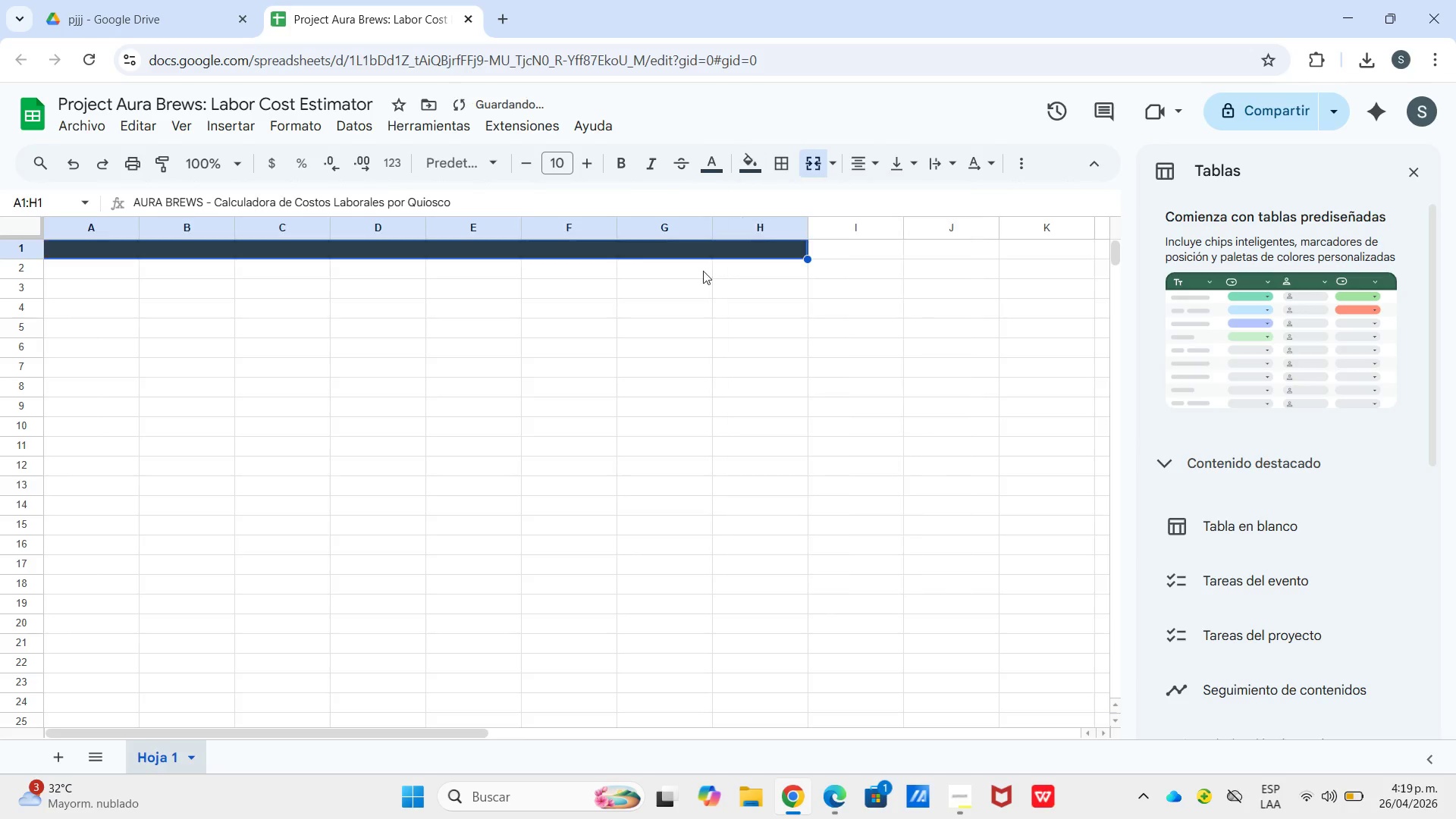 
left_click([704, 174])
 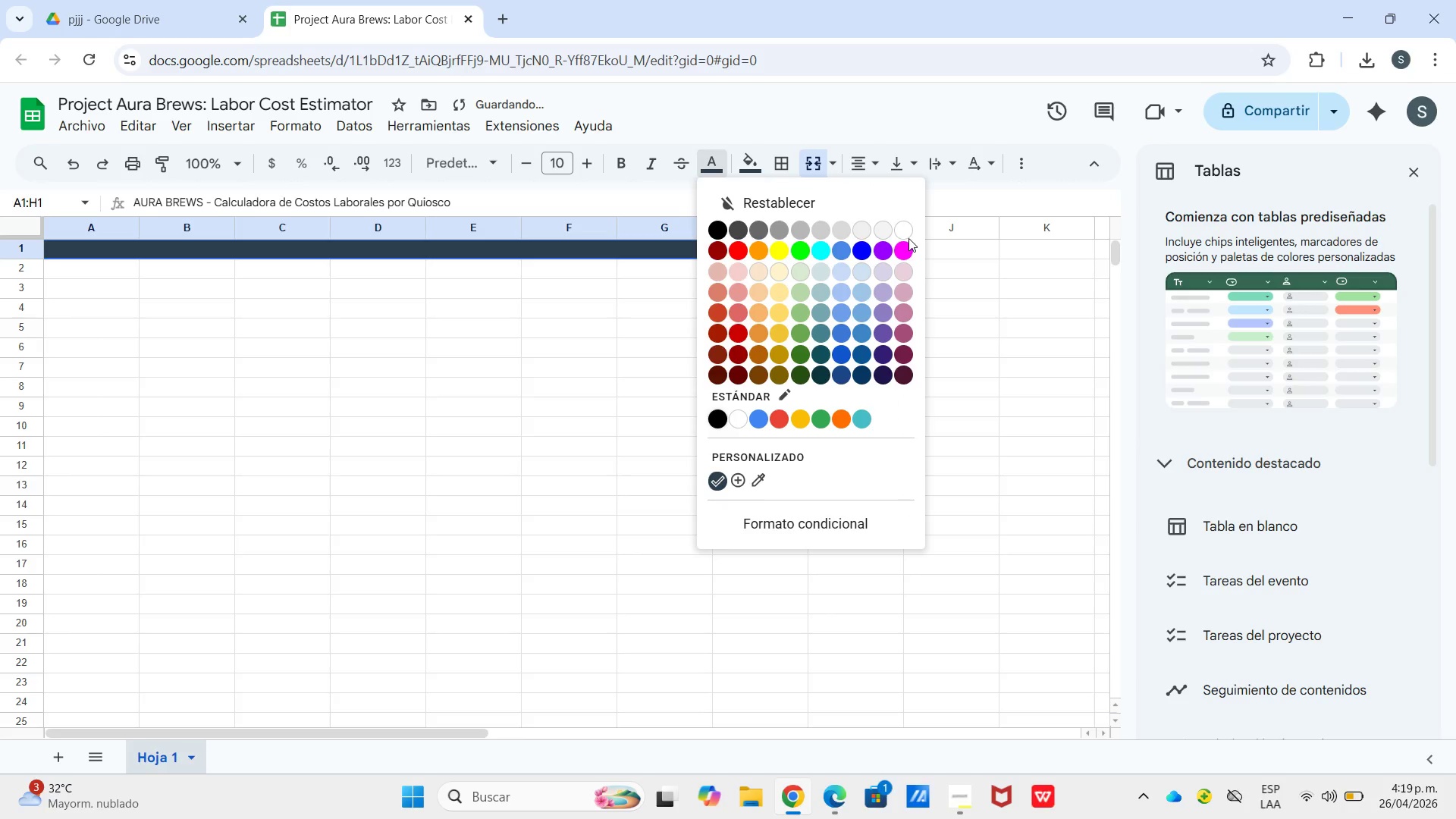 
left_click([902, 236])
 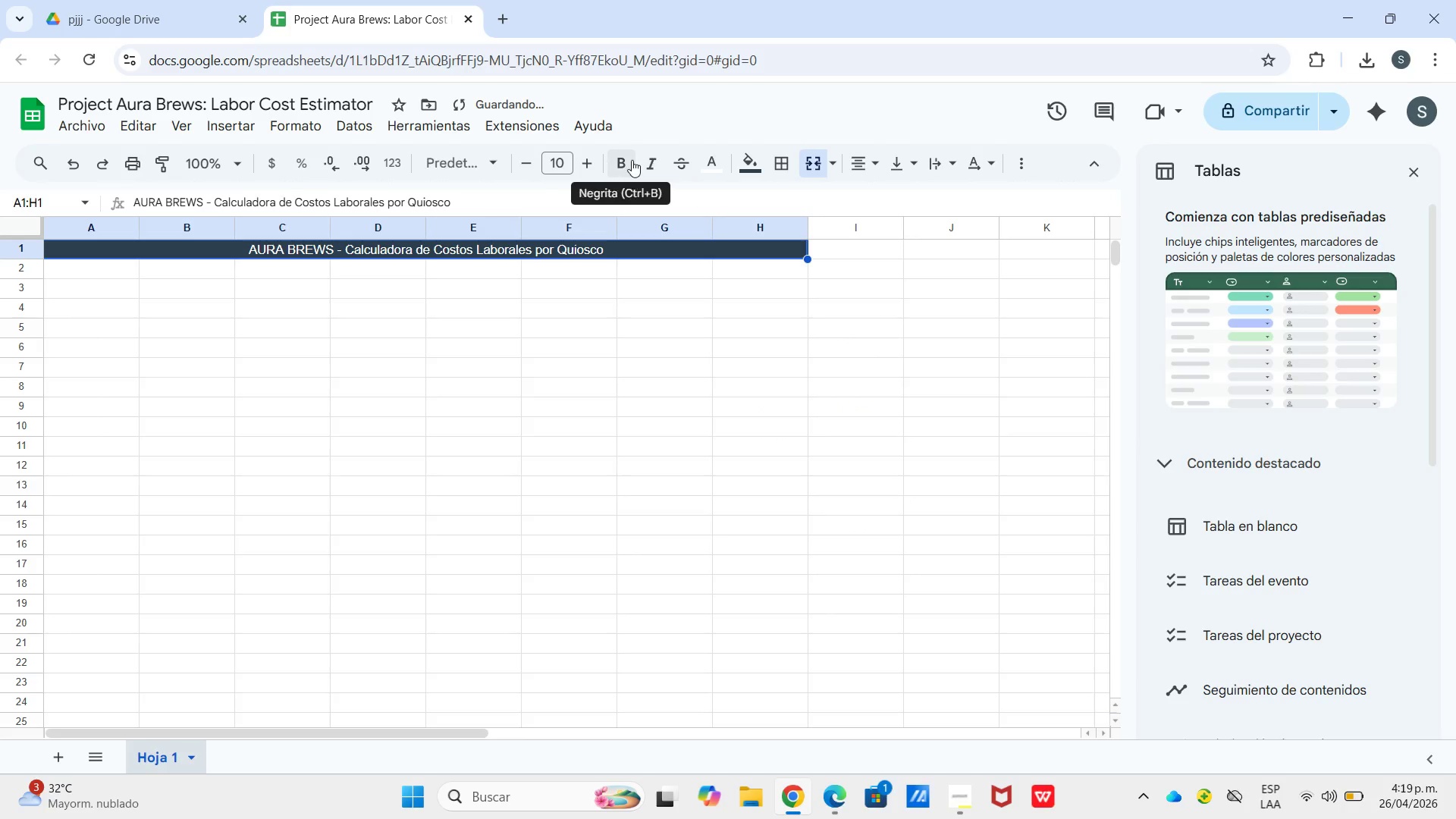 
double_click([579, 160])
 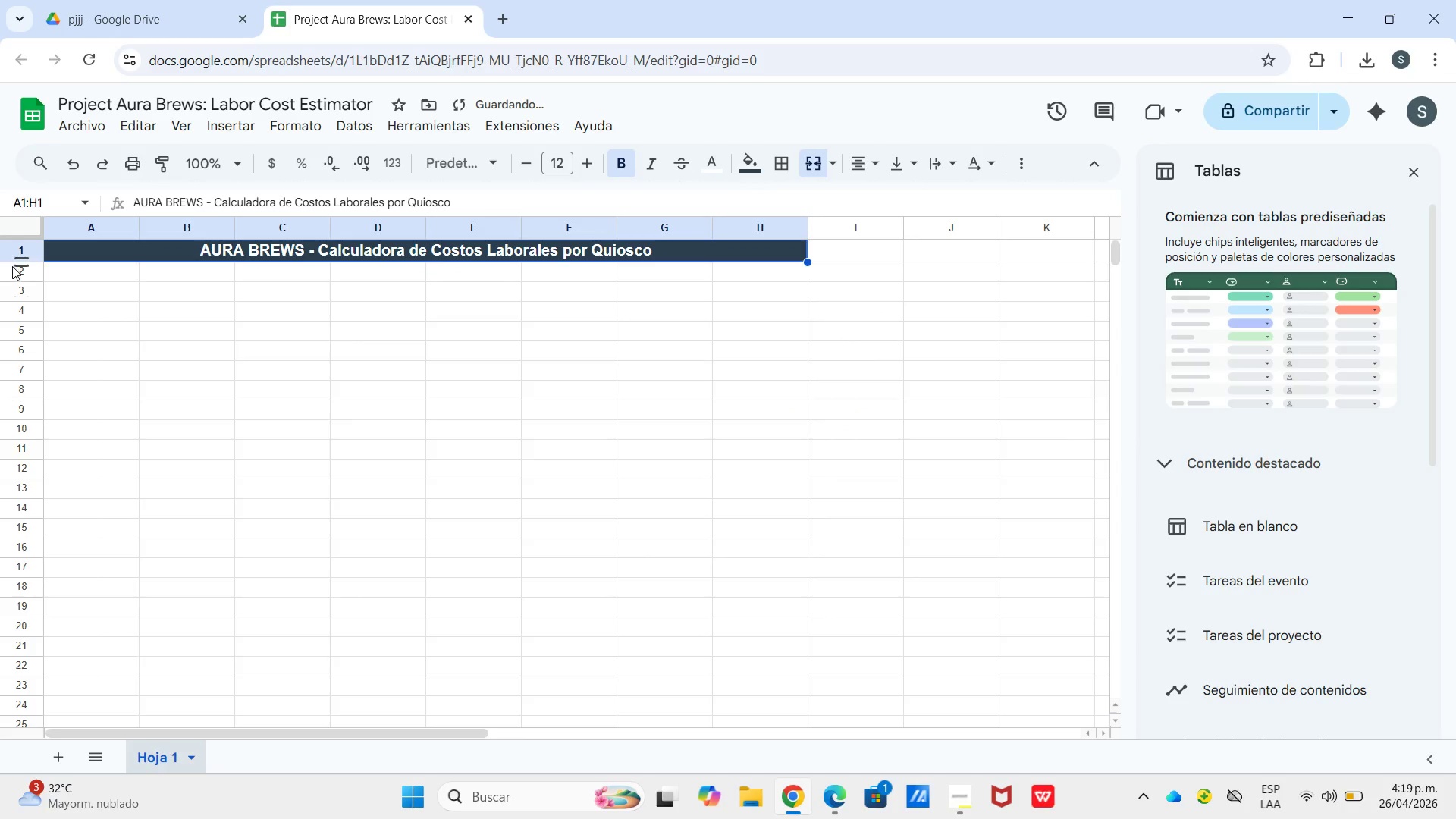 
left_click_drag(start_coordinate=[22, 264], to_coordinate=[24, 278])
 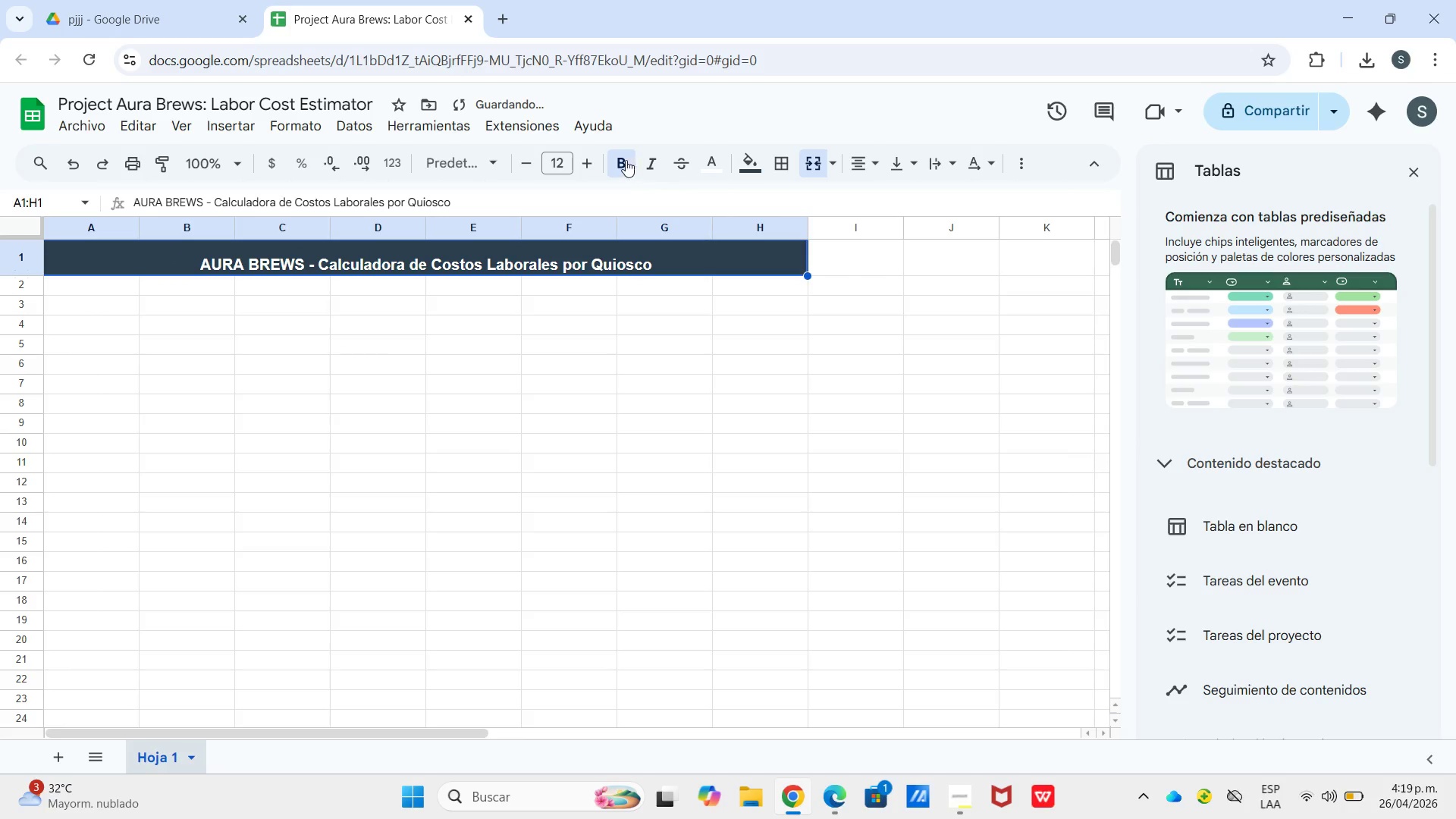 
left_click([598, 164])
 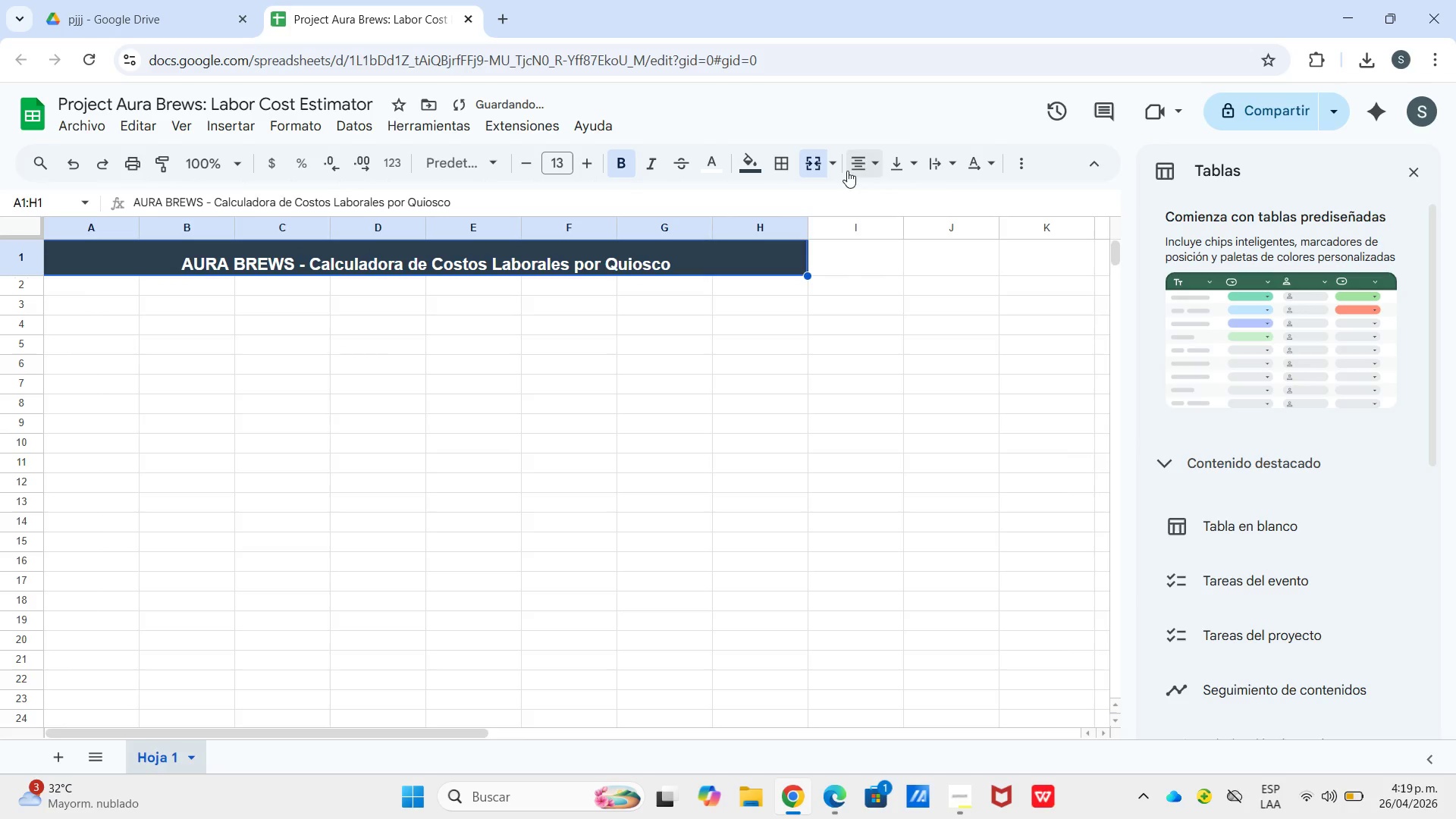 
left_click_drag(start_coordinate=[858, 171], to_coordinate=[867, 171])
 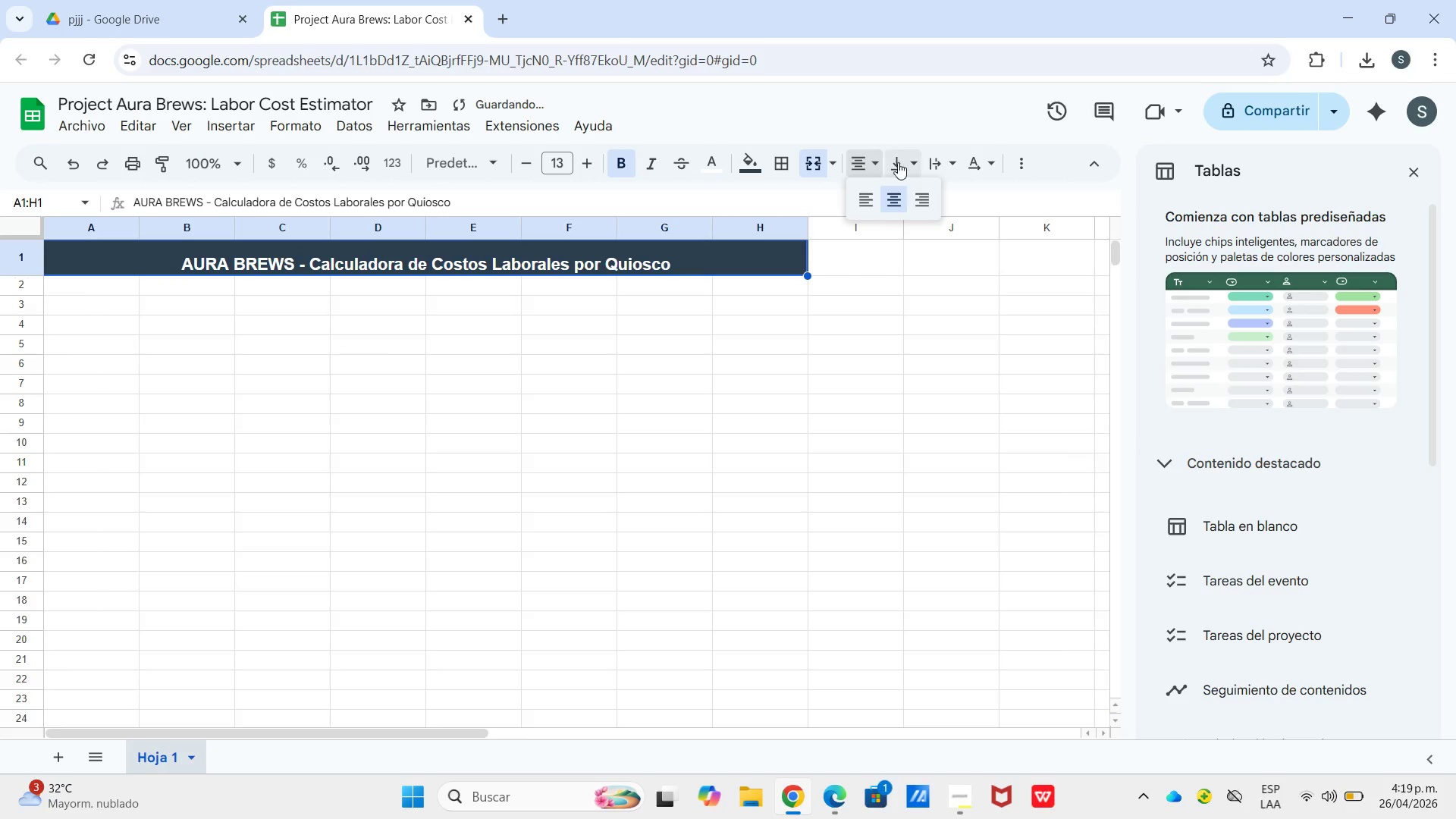 
left_click_drag(start_coordinate=[897, 160], to_coordinate=[904, 168])
 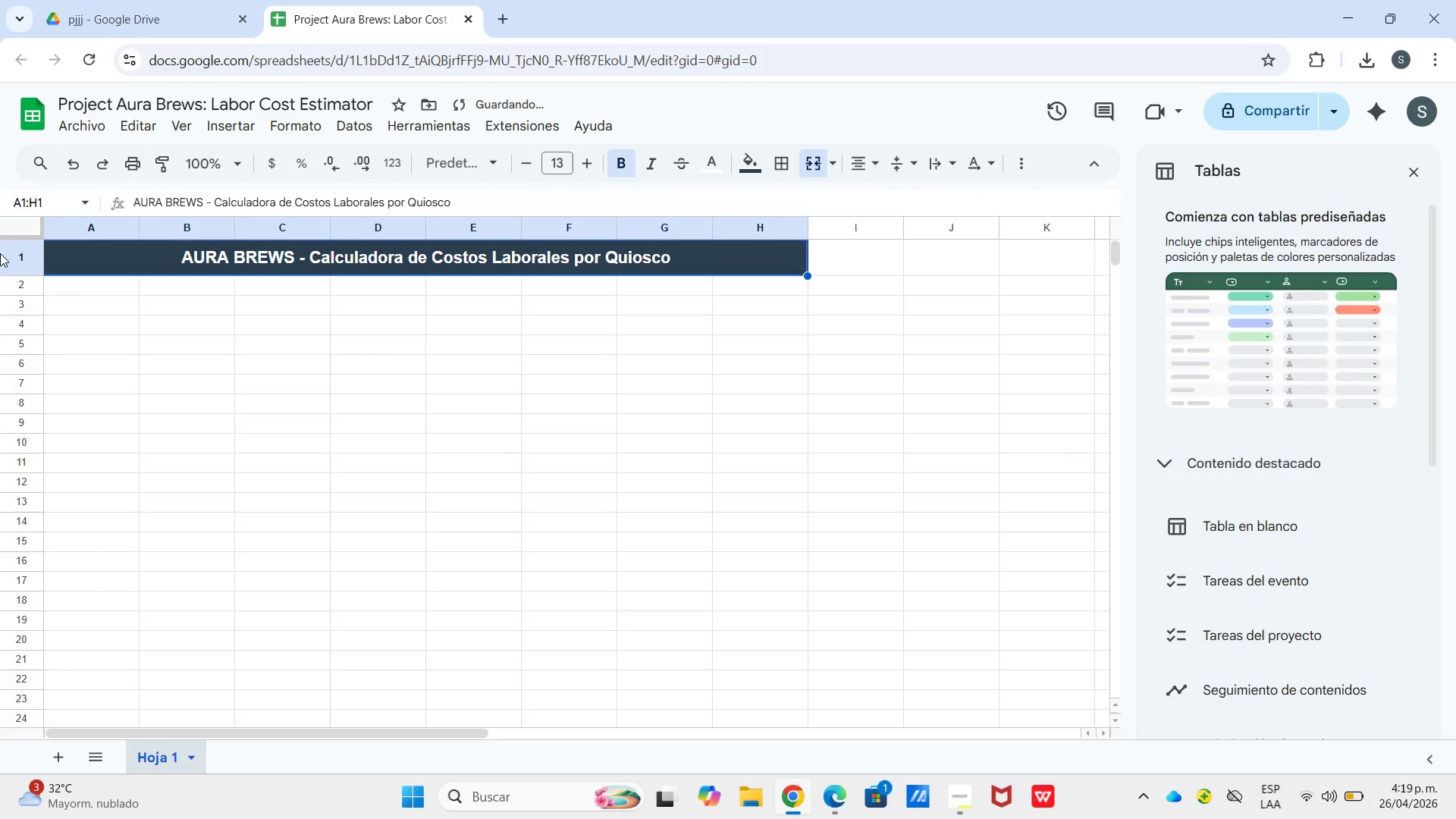 
left_click_drag(start_coordinate=[496, 248], to_coordinate=[507, 287])
 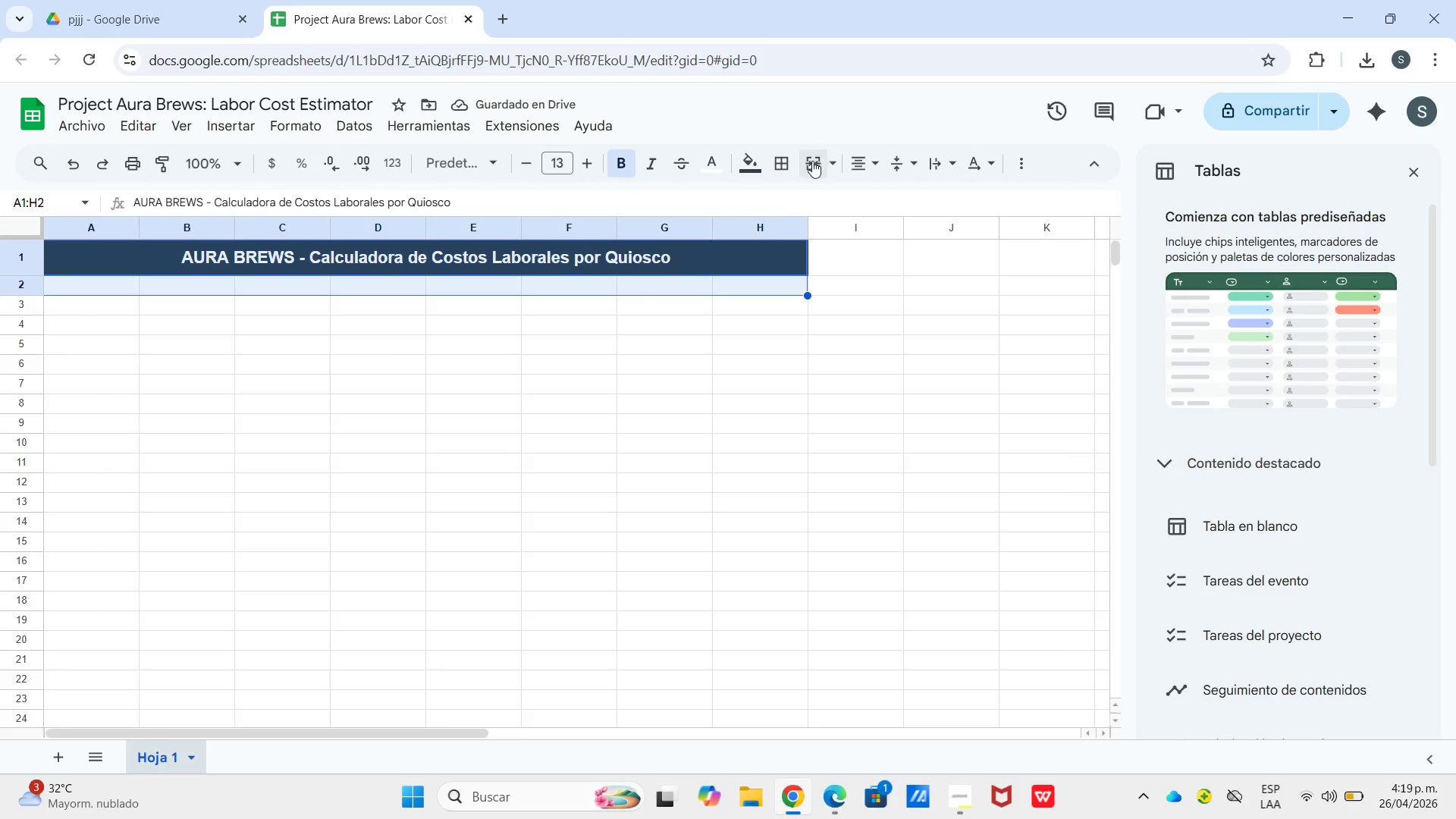 
left_click([836, 165])
 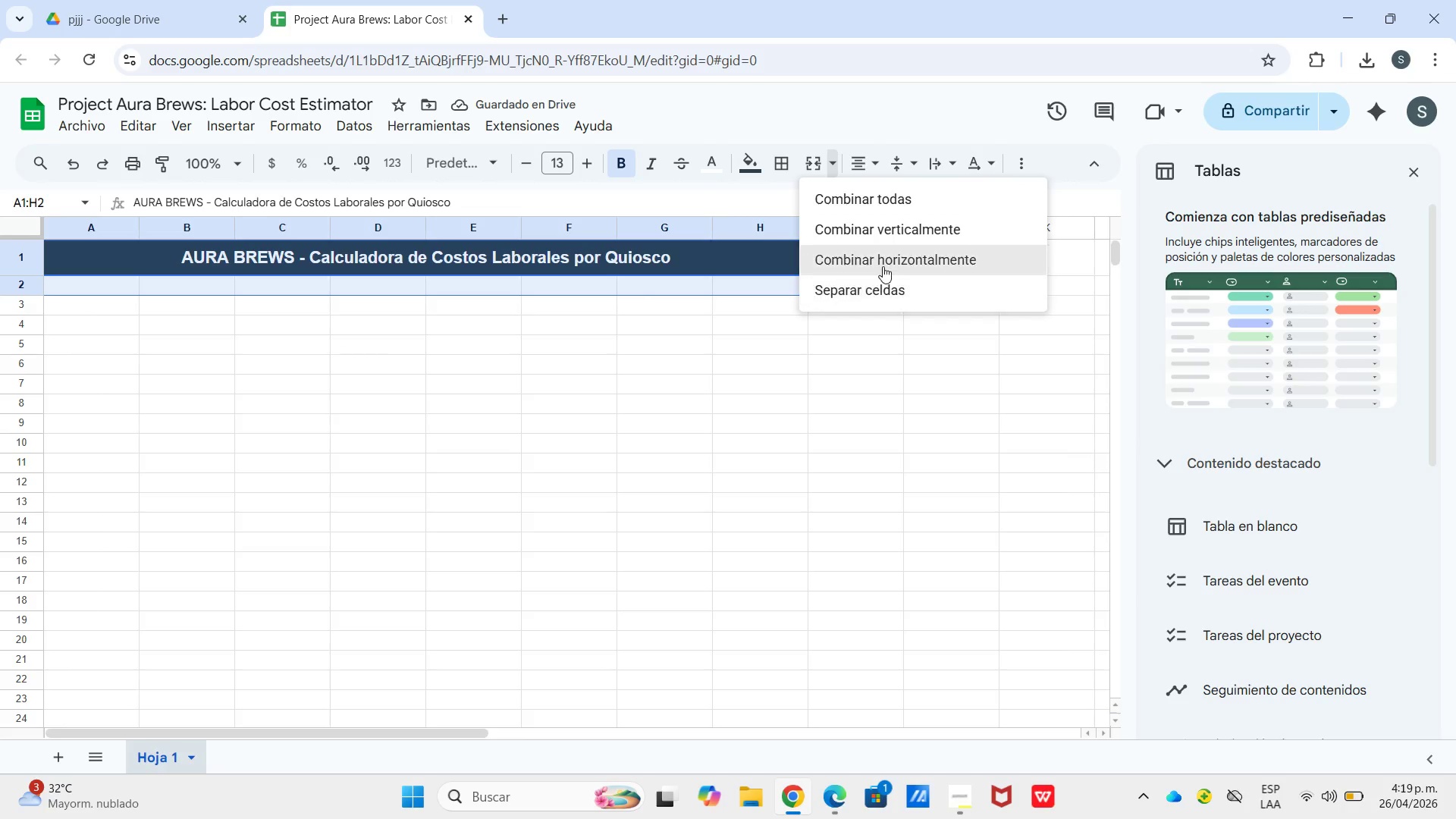 
left_click([879, 265])
 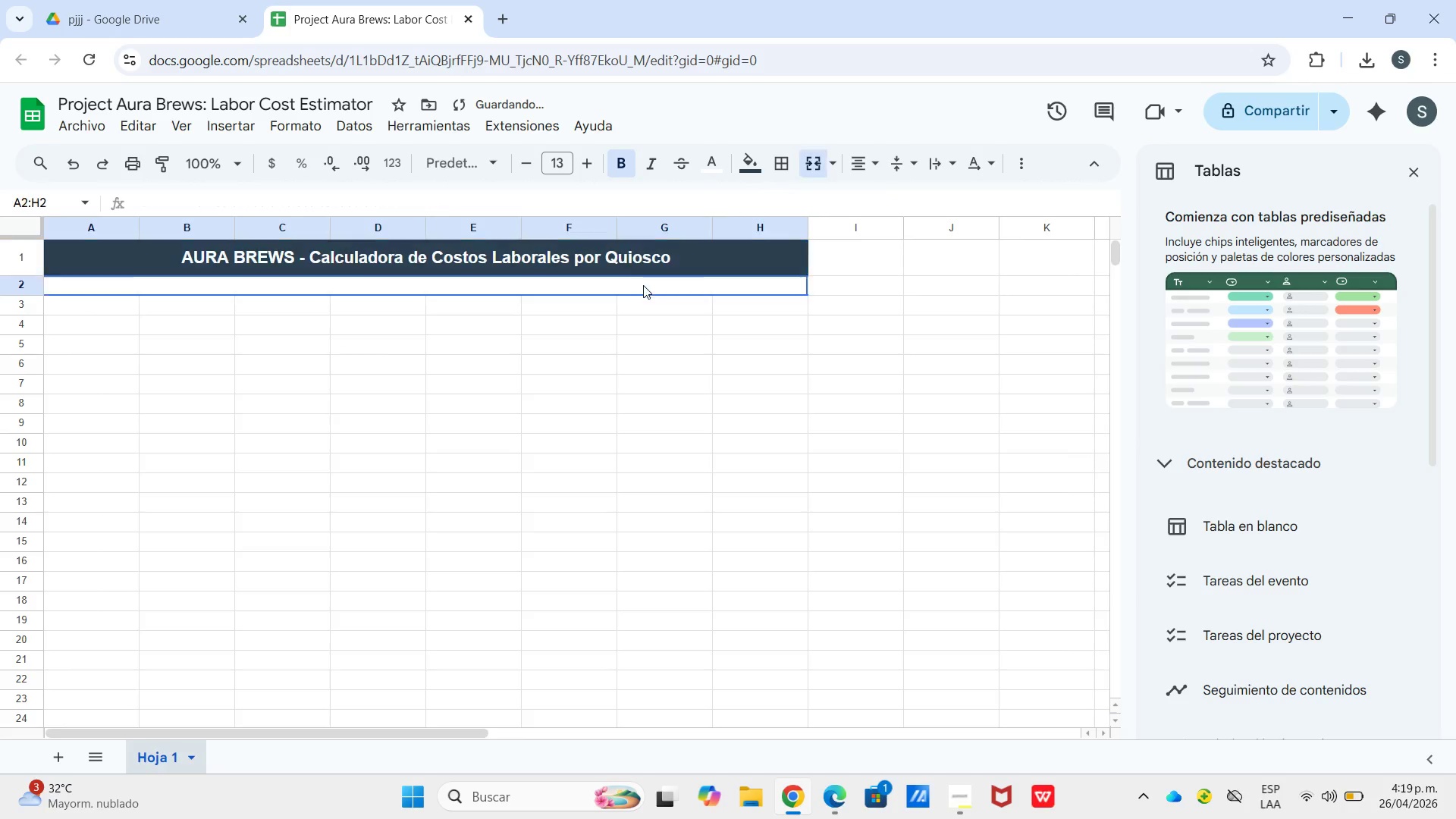 
double_click([642, 286])
 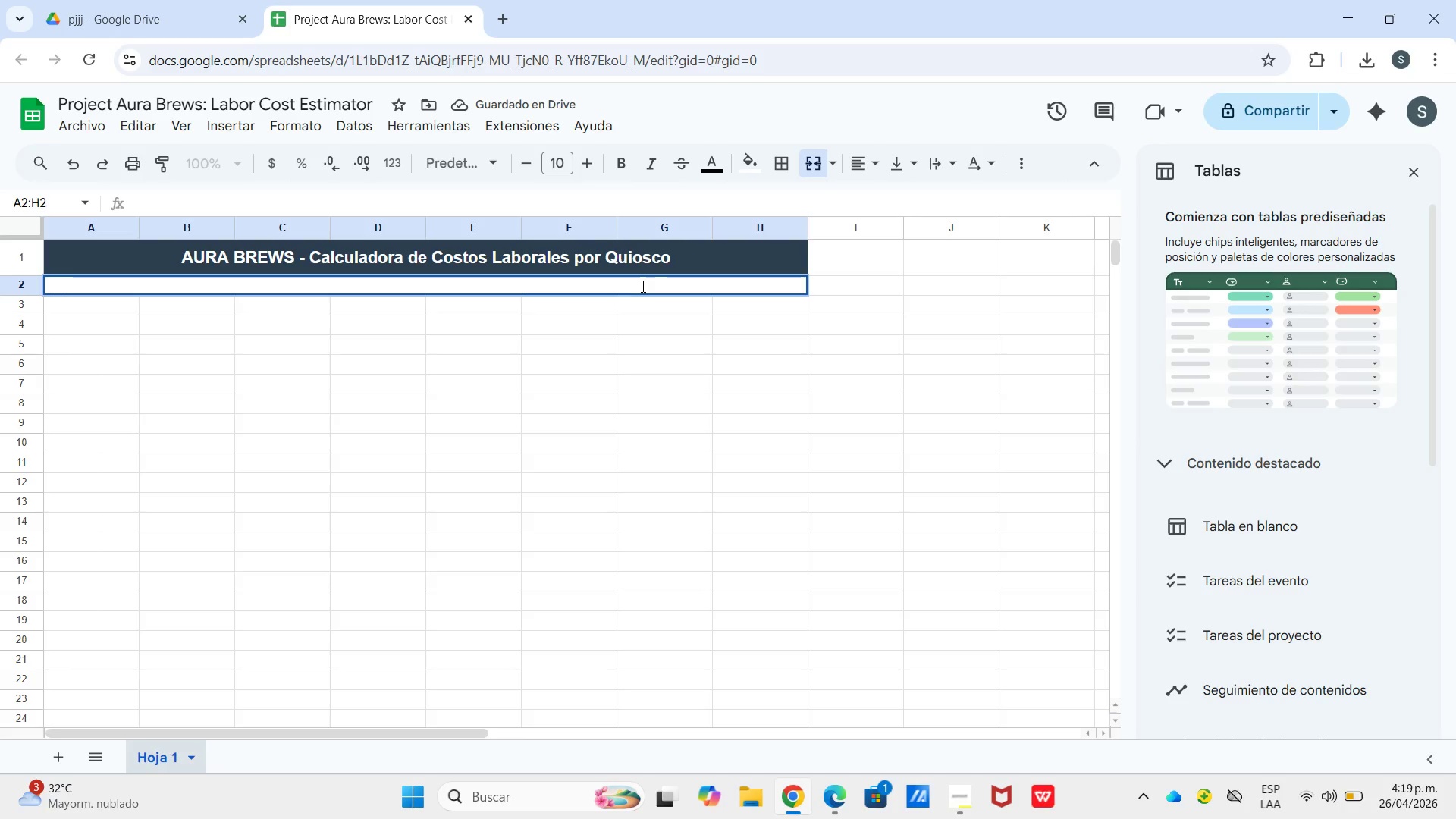 
type(Los campos en AUZ)
key(Backspace)
key(Backspace)
type(ZUL son editables. La ta)
key(Backspace)
key(Backspace)
type(Tarifa y Costo Total se calculan autoamticamne)
key(Backspace)
key(Backspace)
type(ente)
 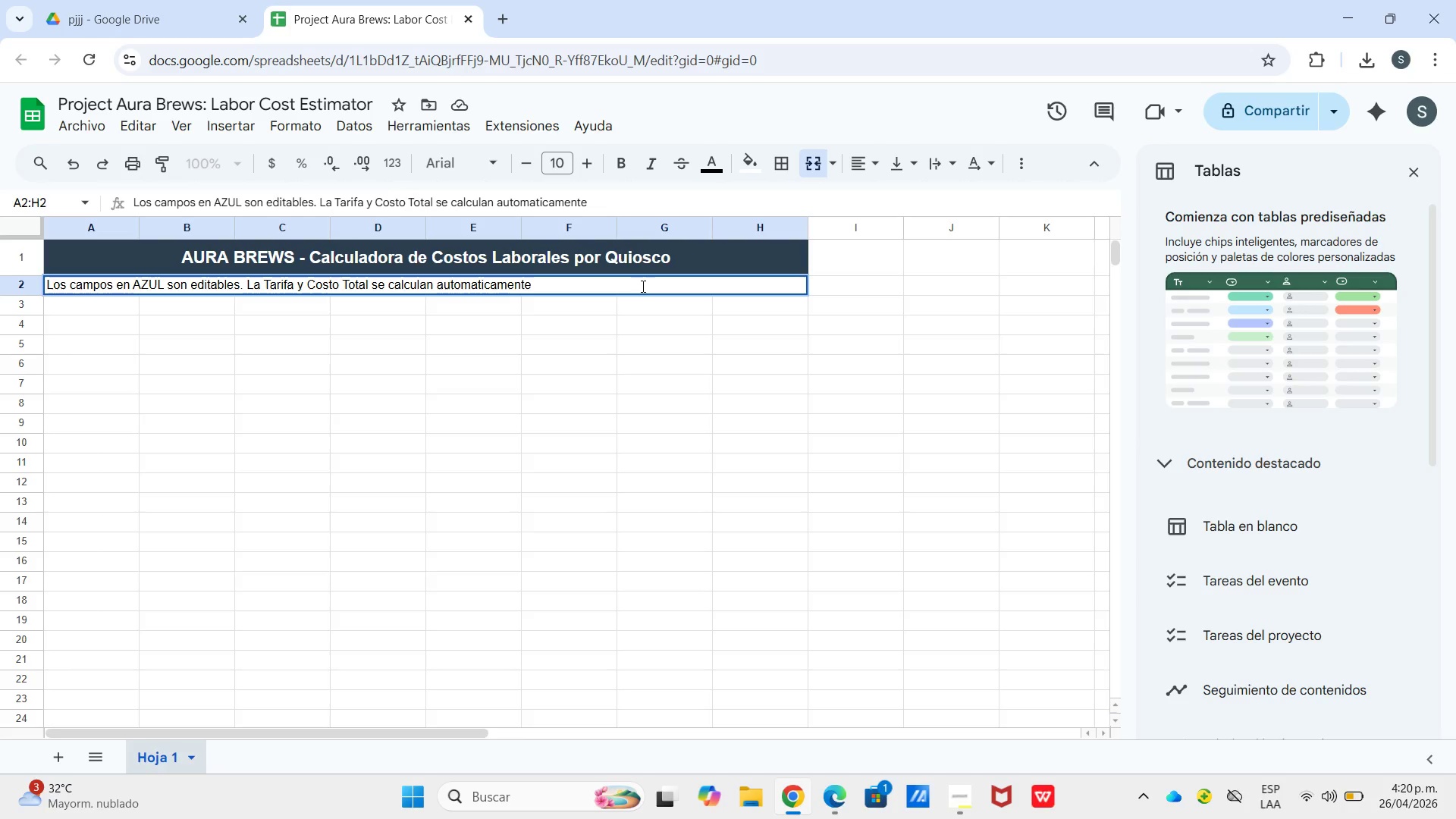 
key(Enter)
 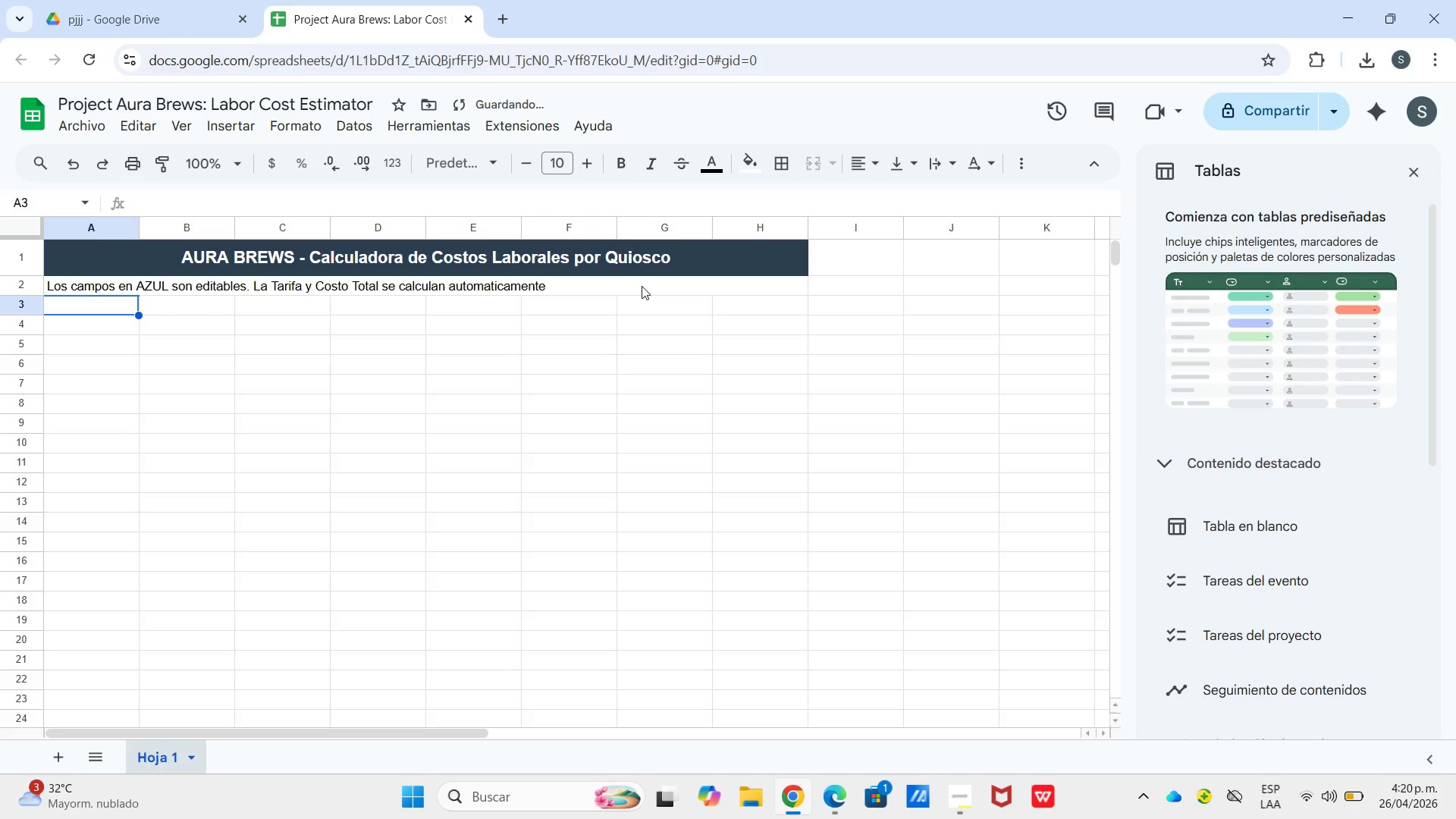 
type(ID Tarea)
 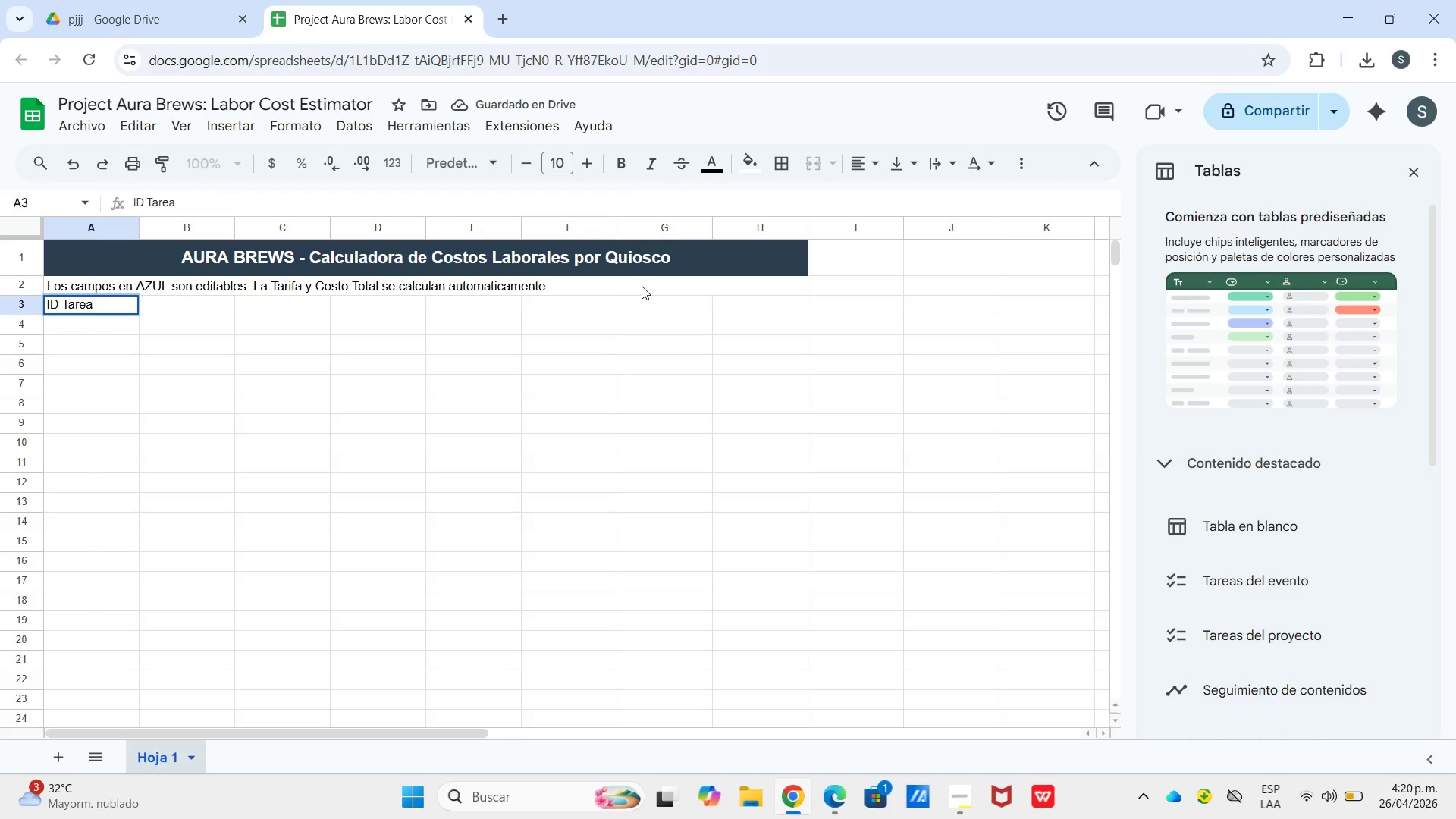 
key(ArrowRight)
 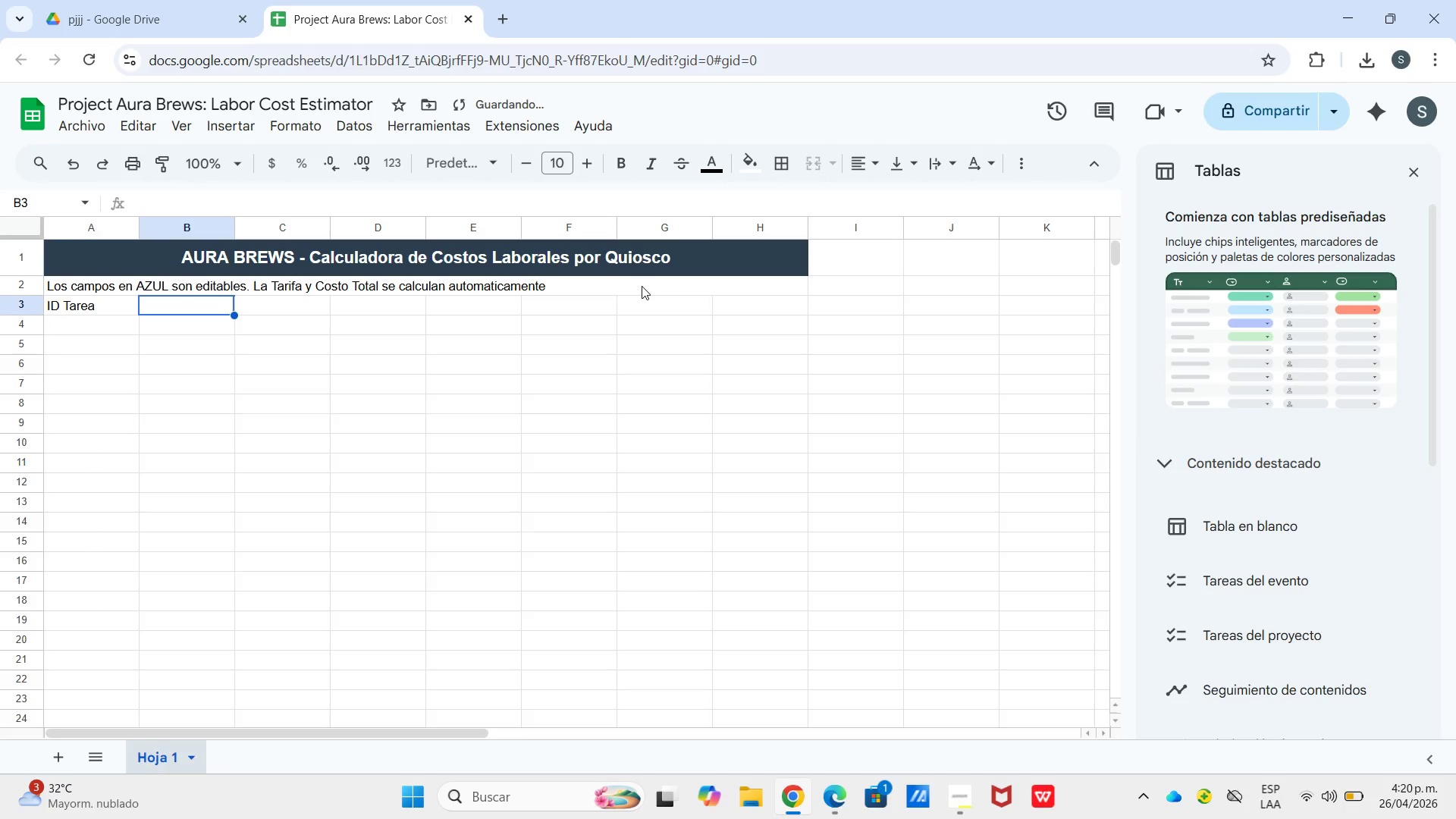 
type(Ubicacion & Qi)
key(Backspace)
type(uiosco)
 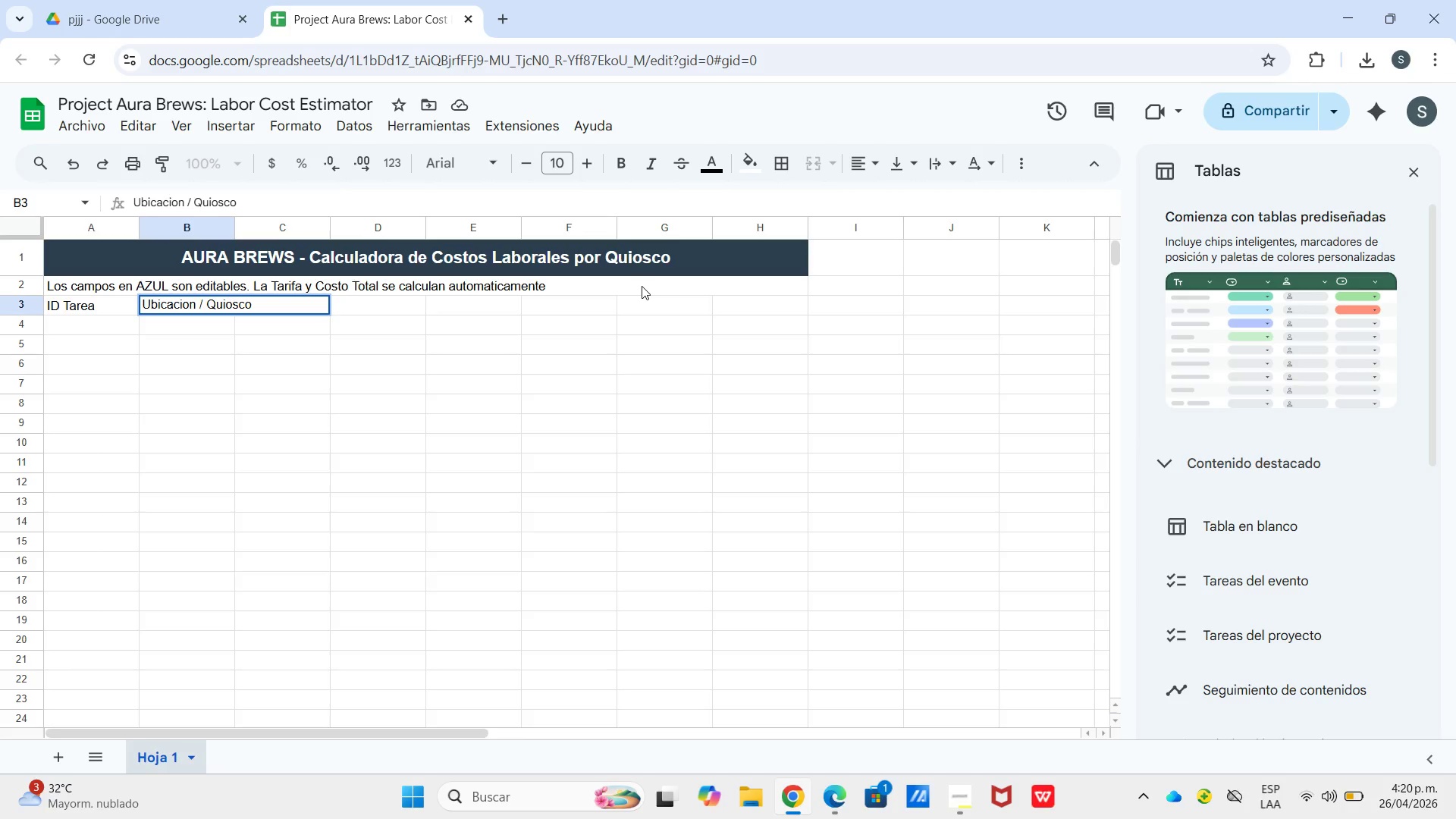 
key(ArrowRight)
 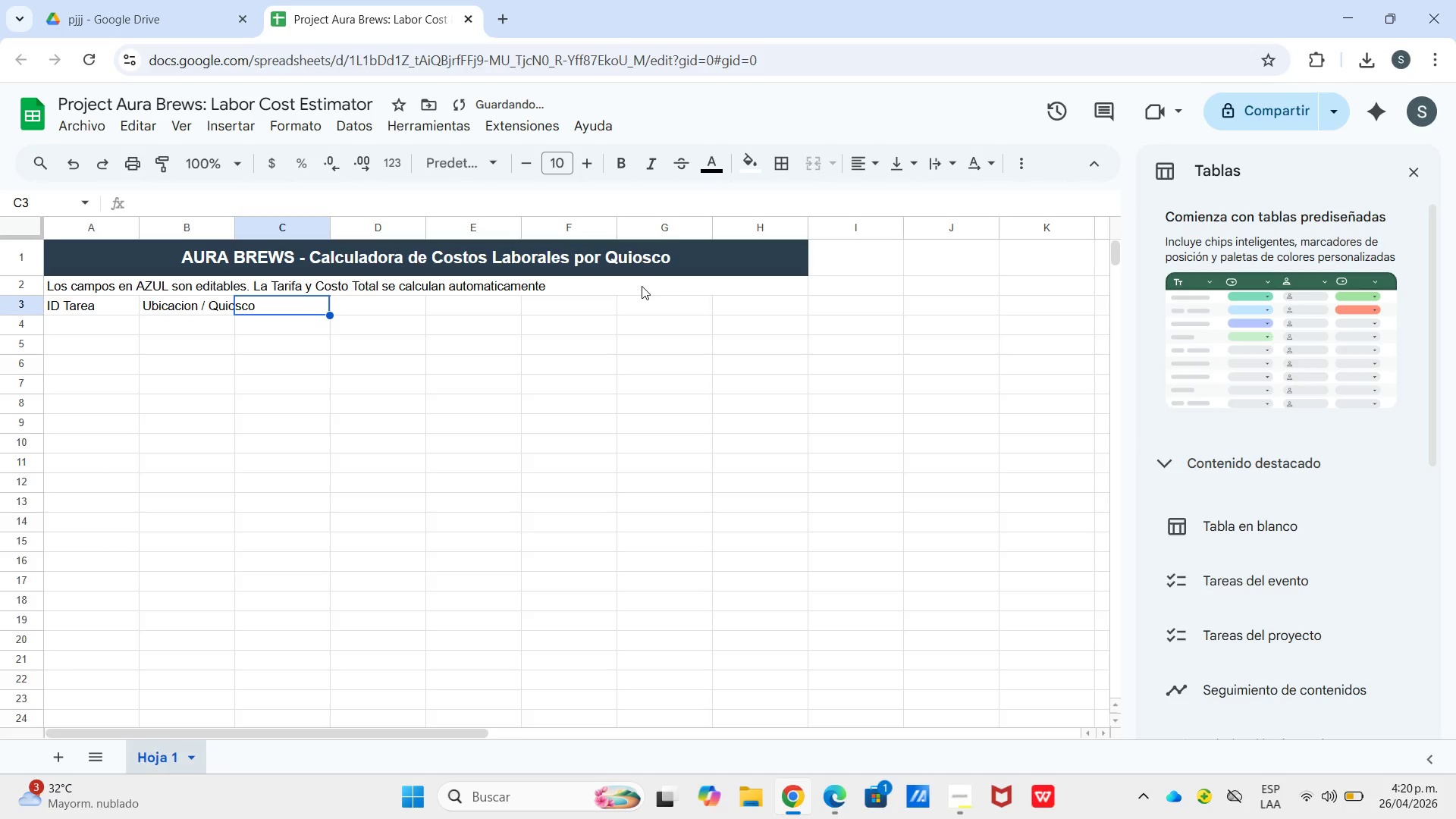 
type(Descripcion de Tarea)
 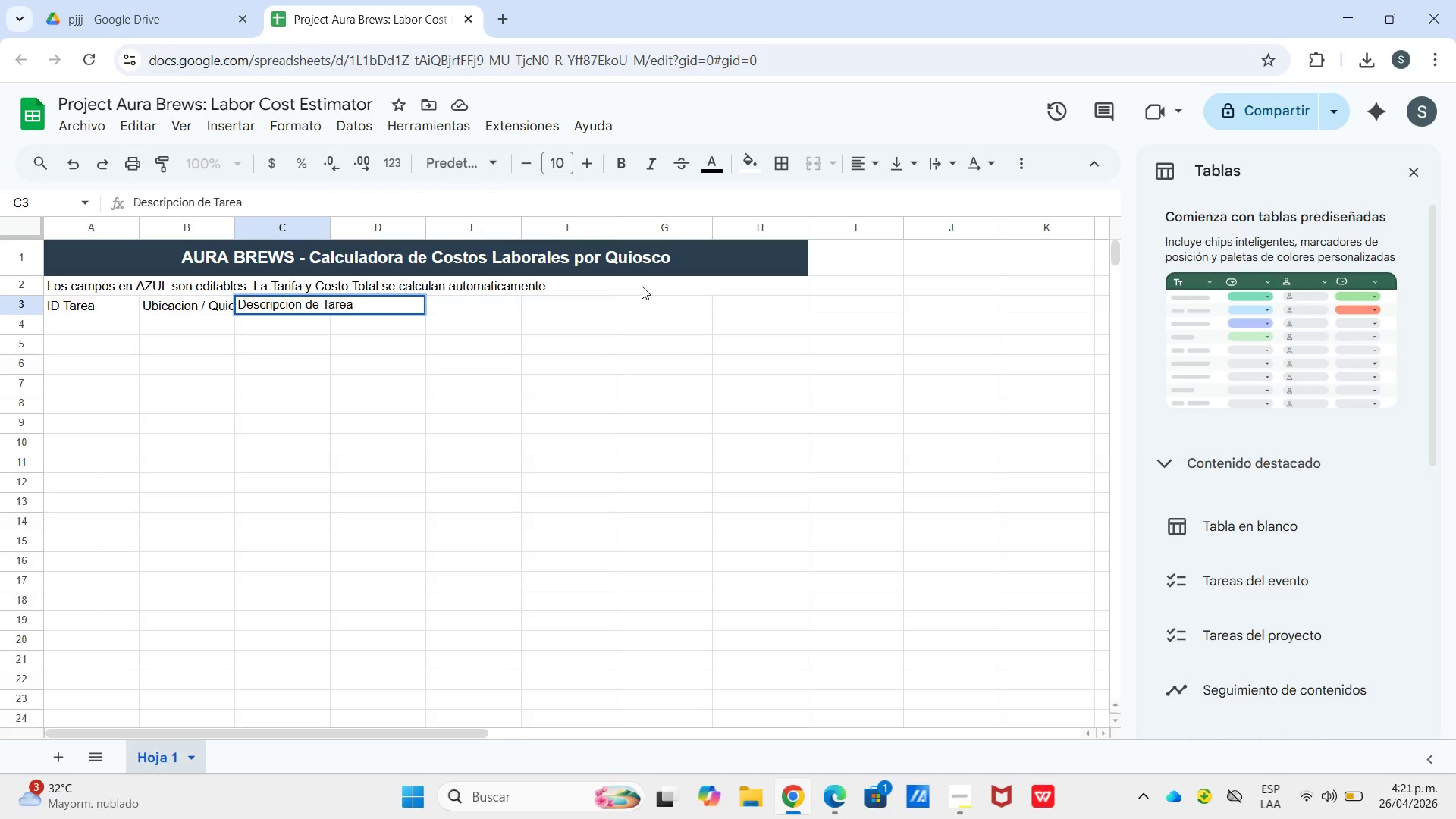 
key(ArrowRight)
 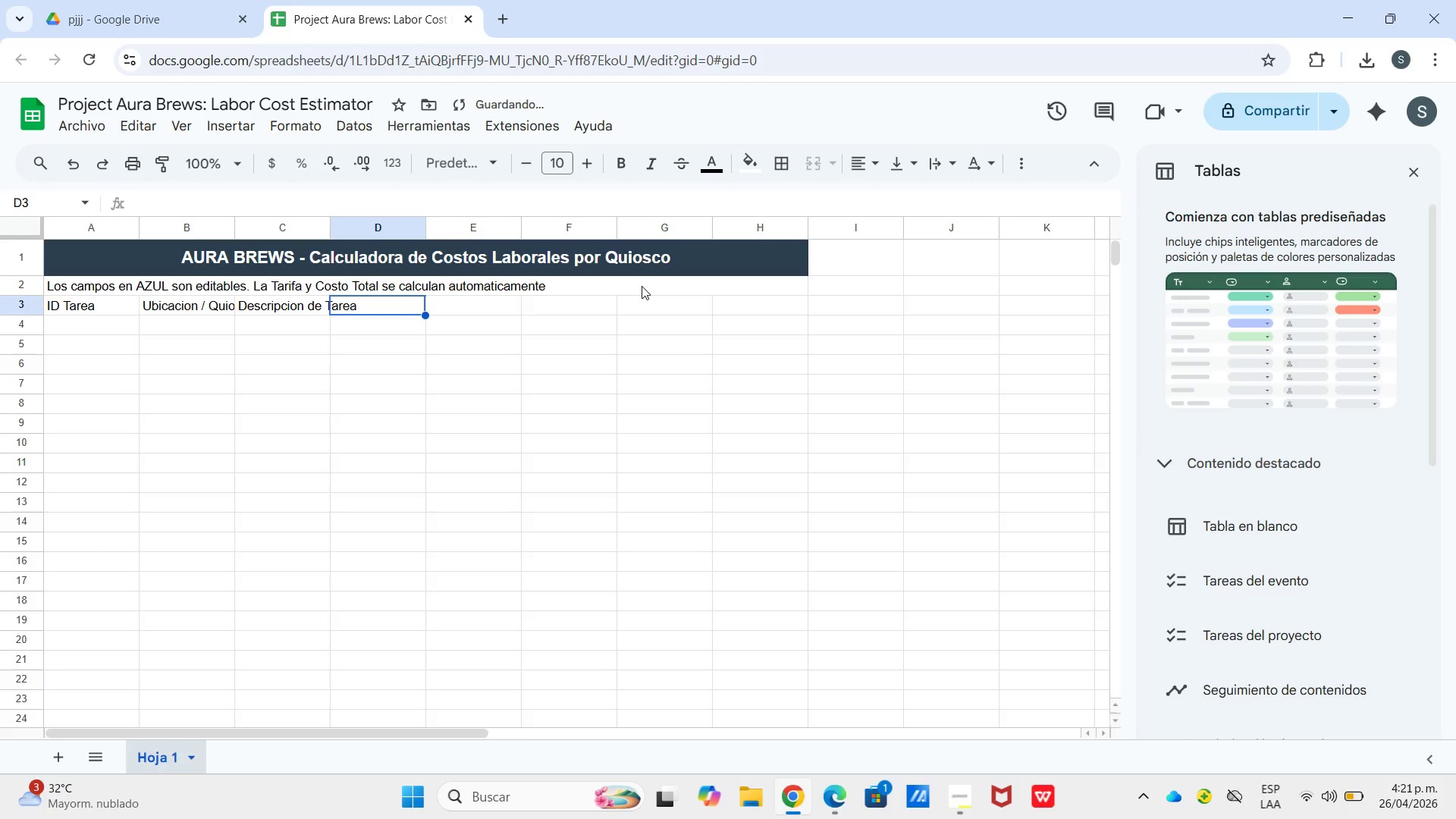 
type(Categoria)
 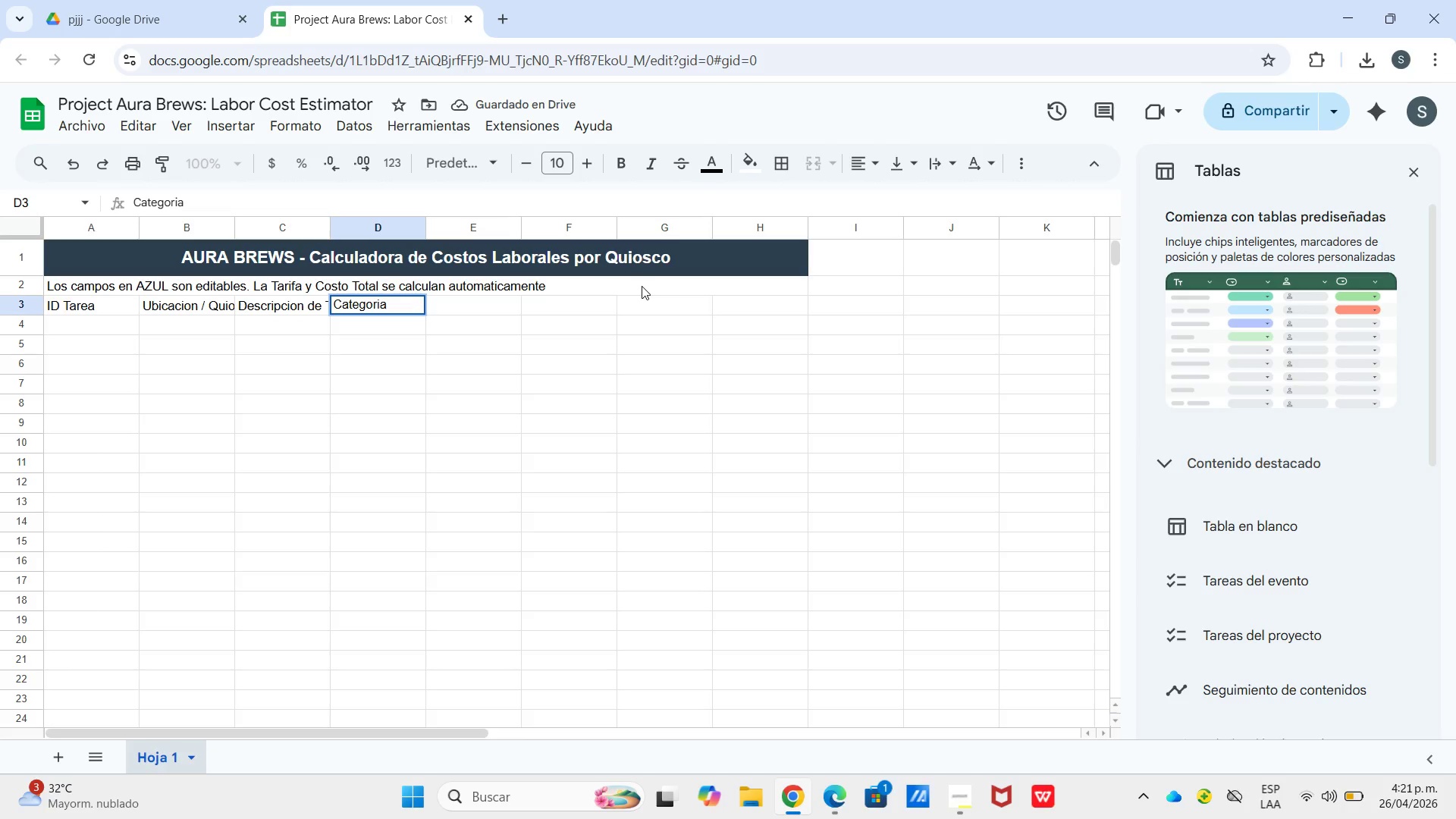 
key(ArrowRight)
 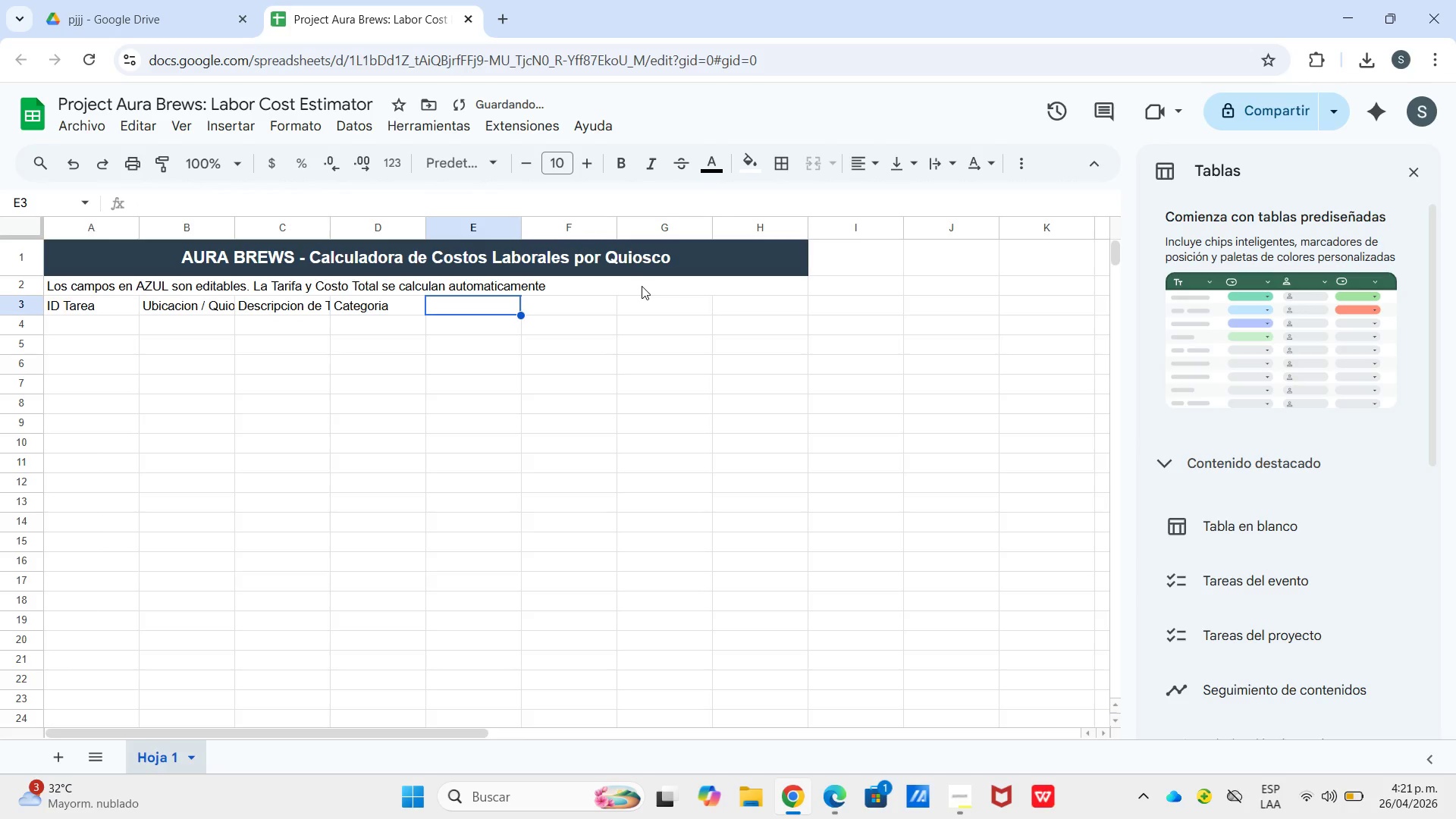 
type(Nivel e Mano de Obra)
 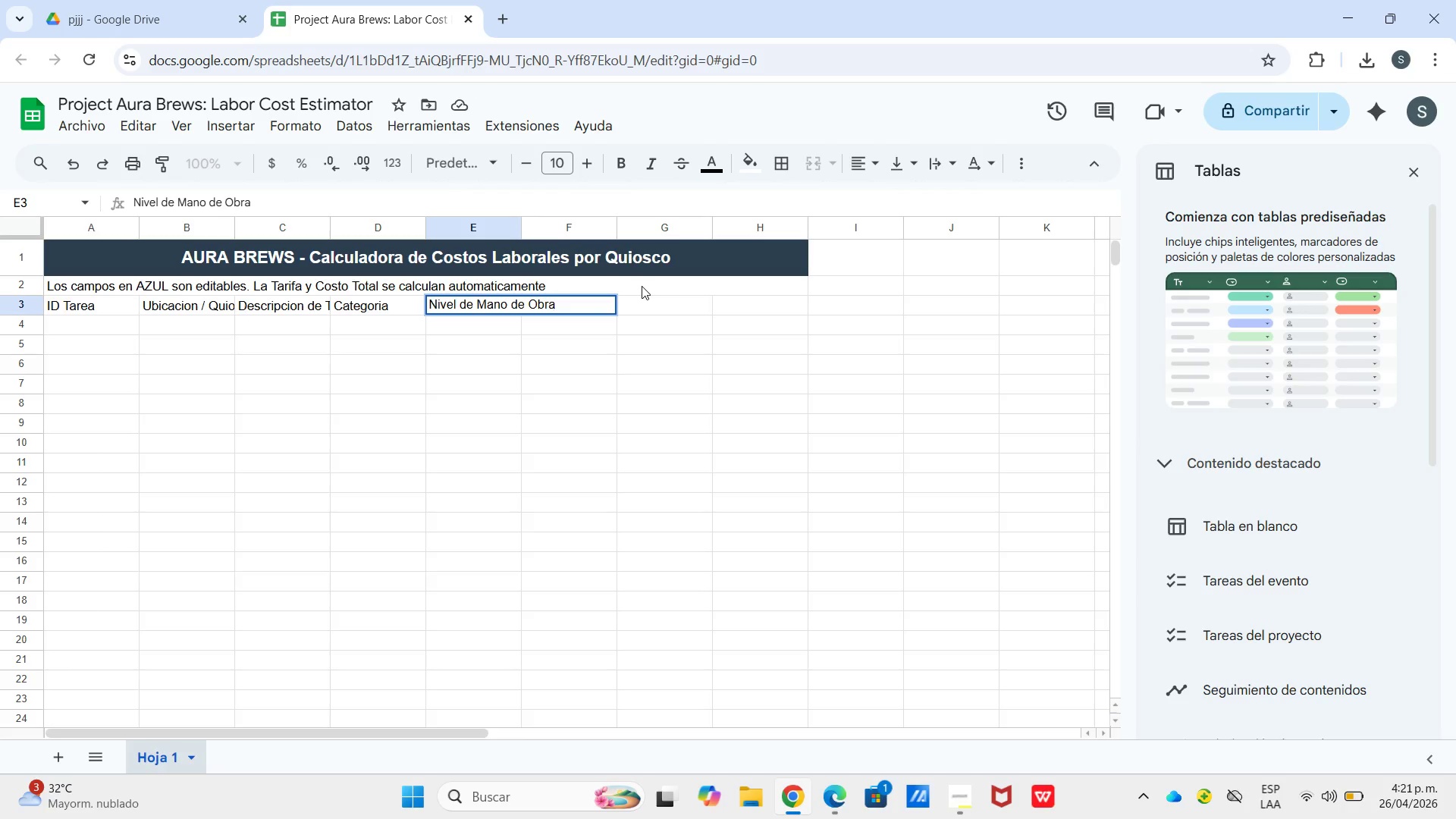 
key(ArrowRight)
 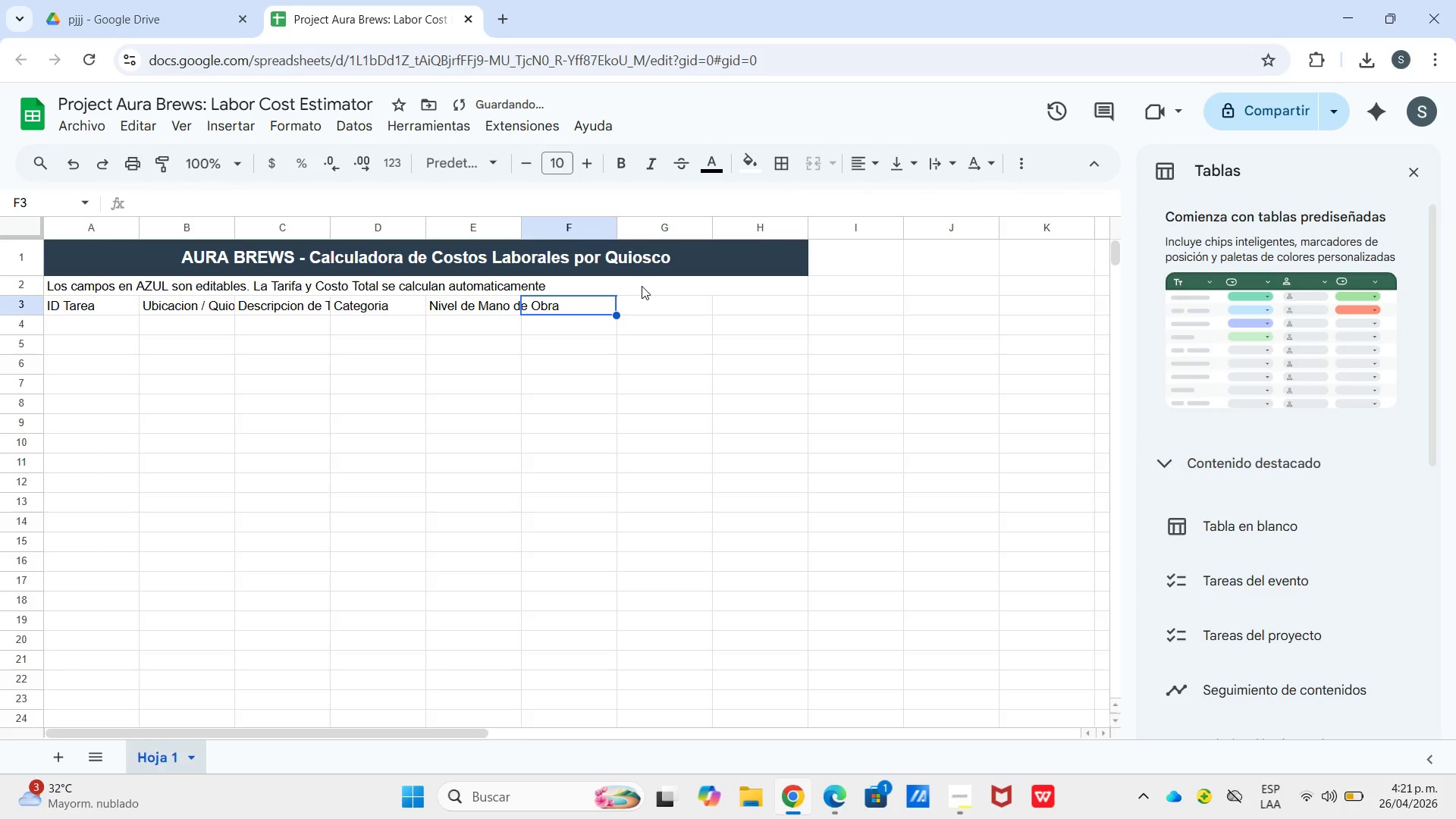 
type(Horas)
 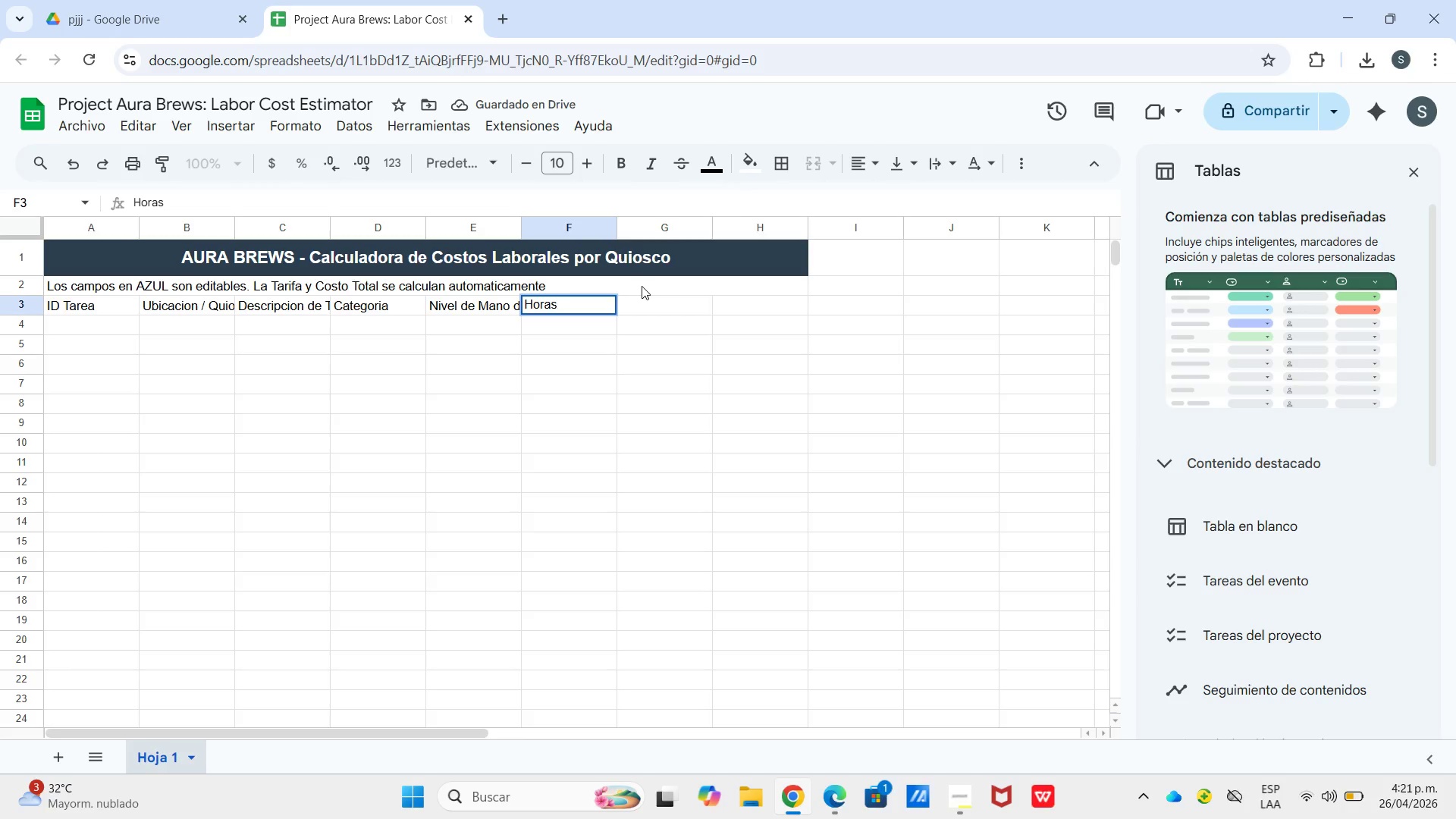 
key(Control+Enter)
 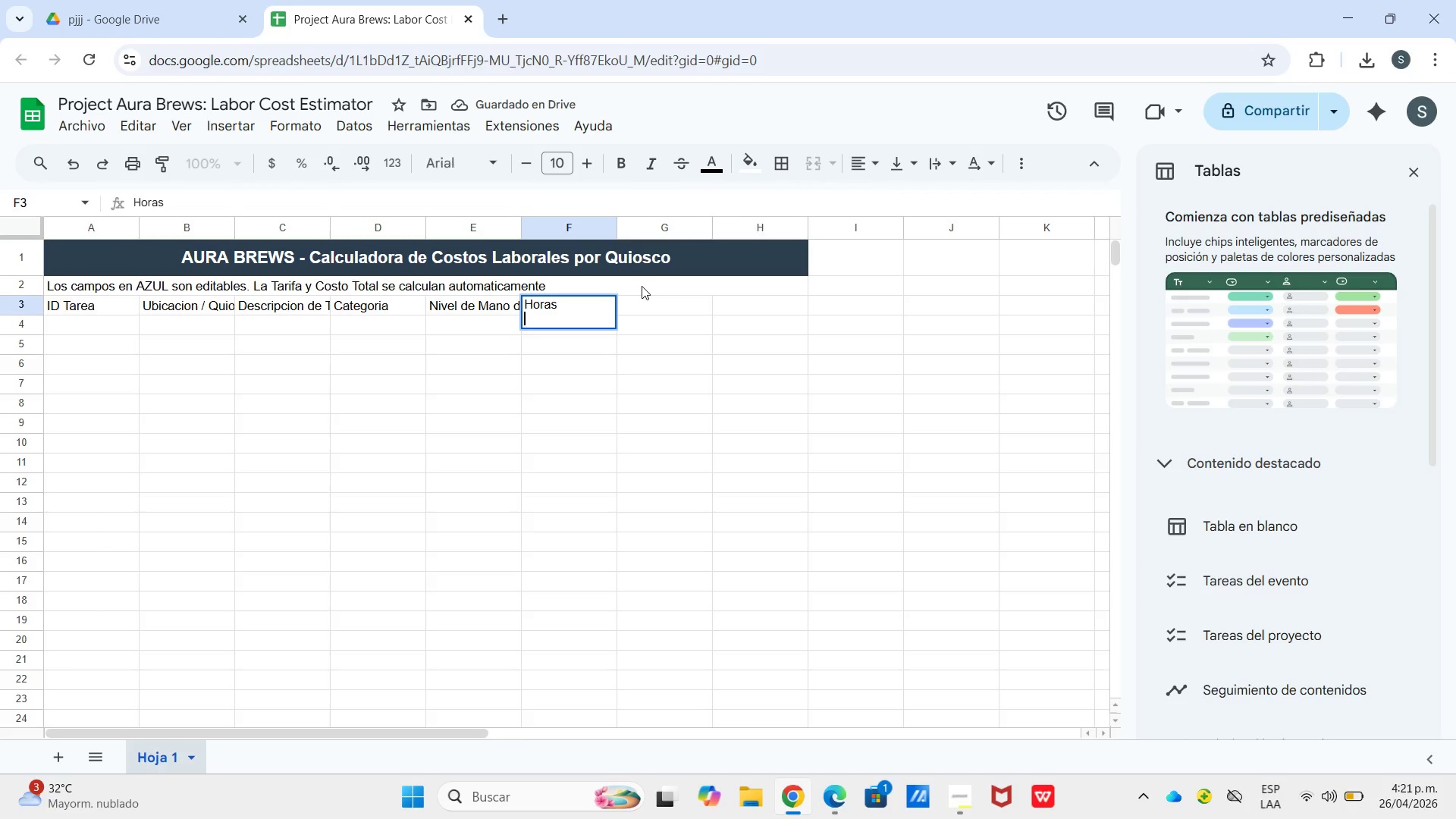 
type(Est.)
 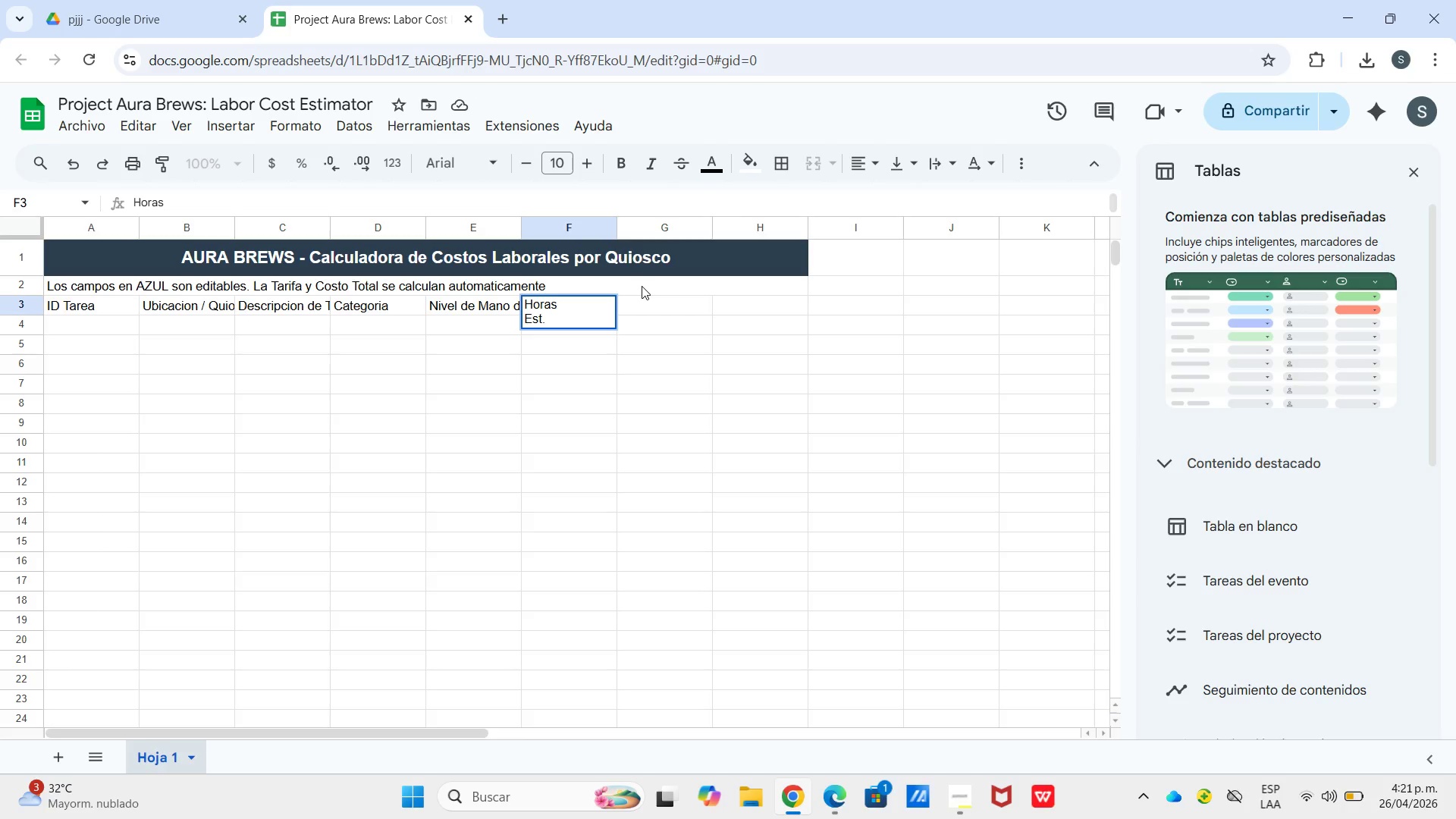 
key(ArrowRight)
 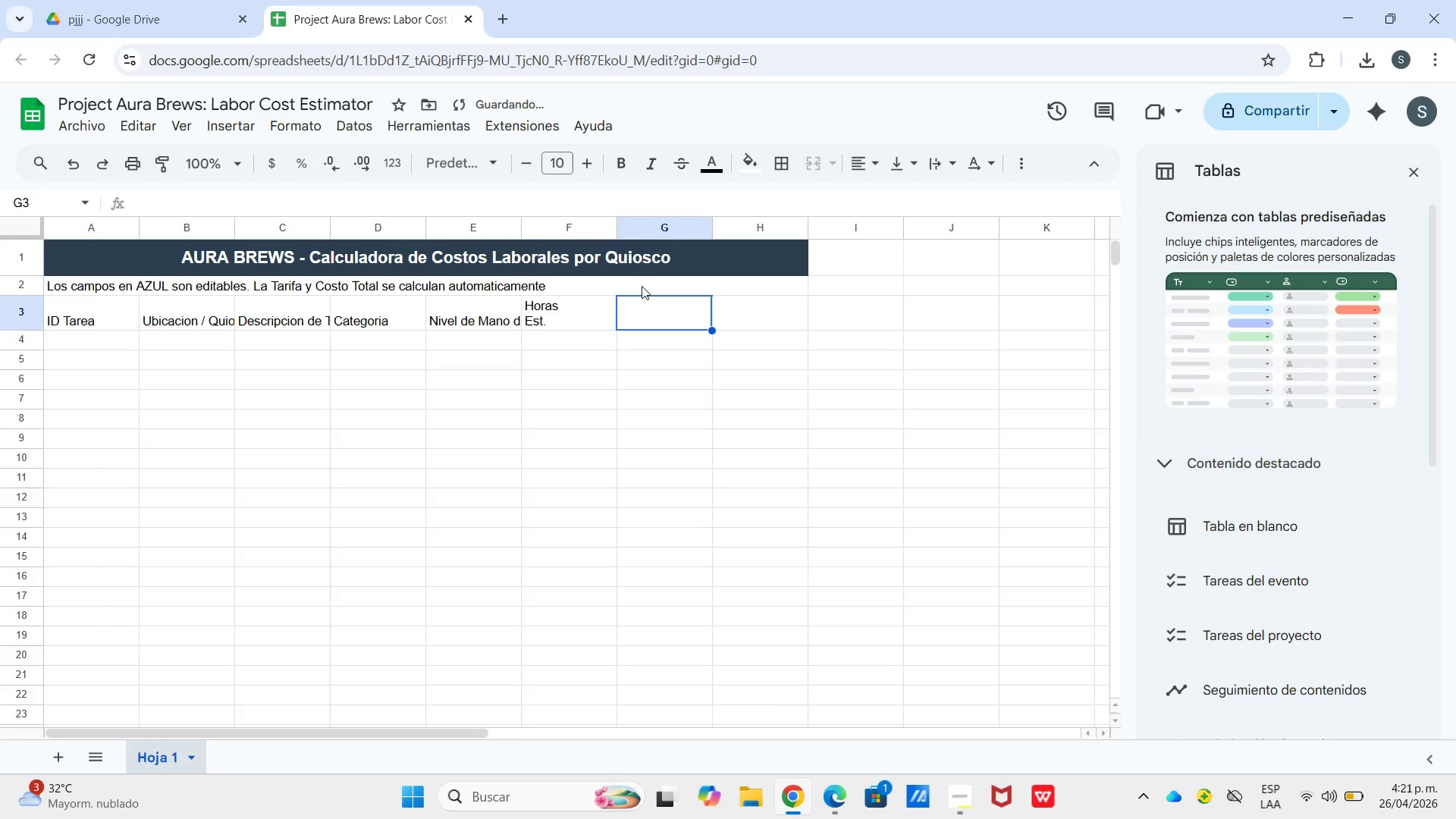 
type(Tarifa )
key(Backspace)
type(&Hora)
 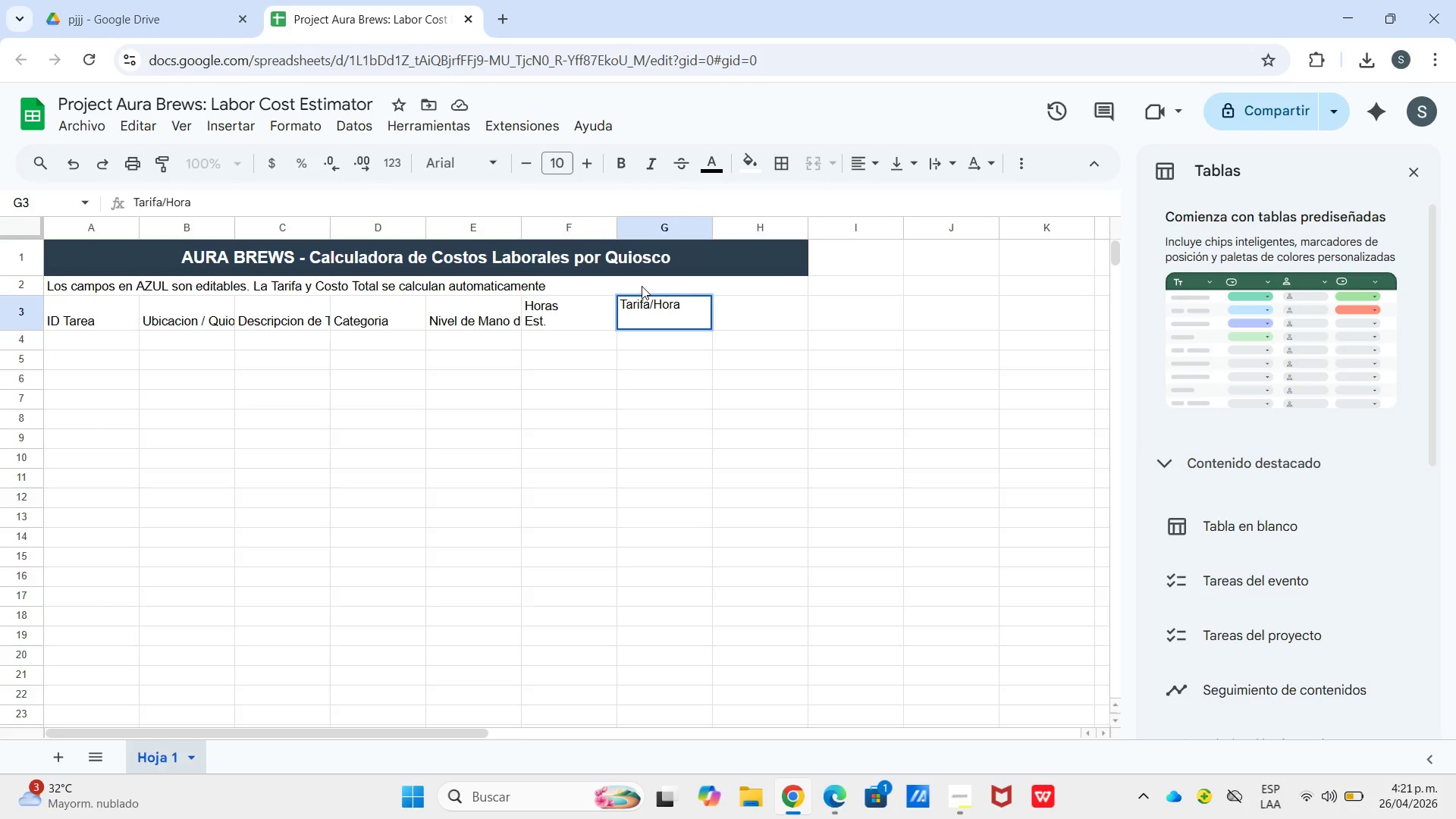 
key(ArrowRight)
 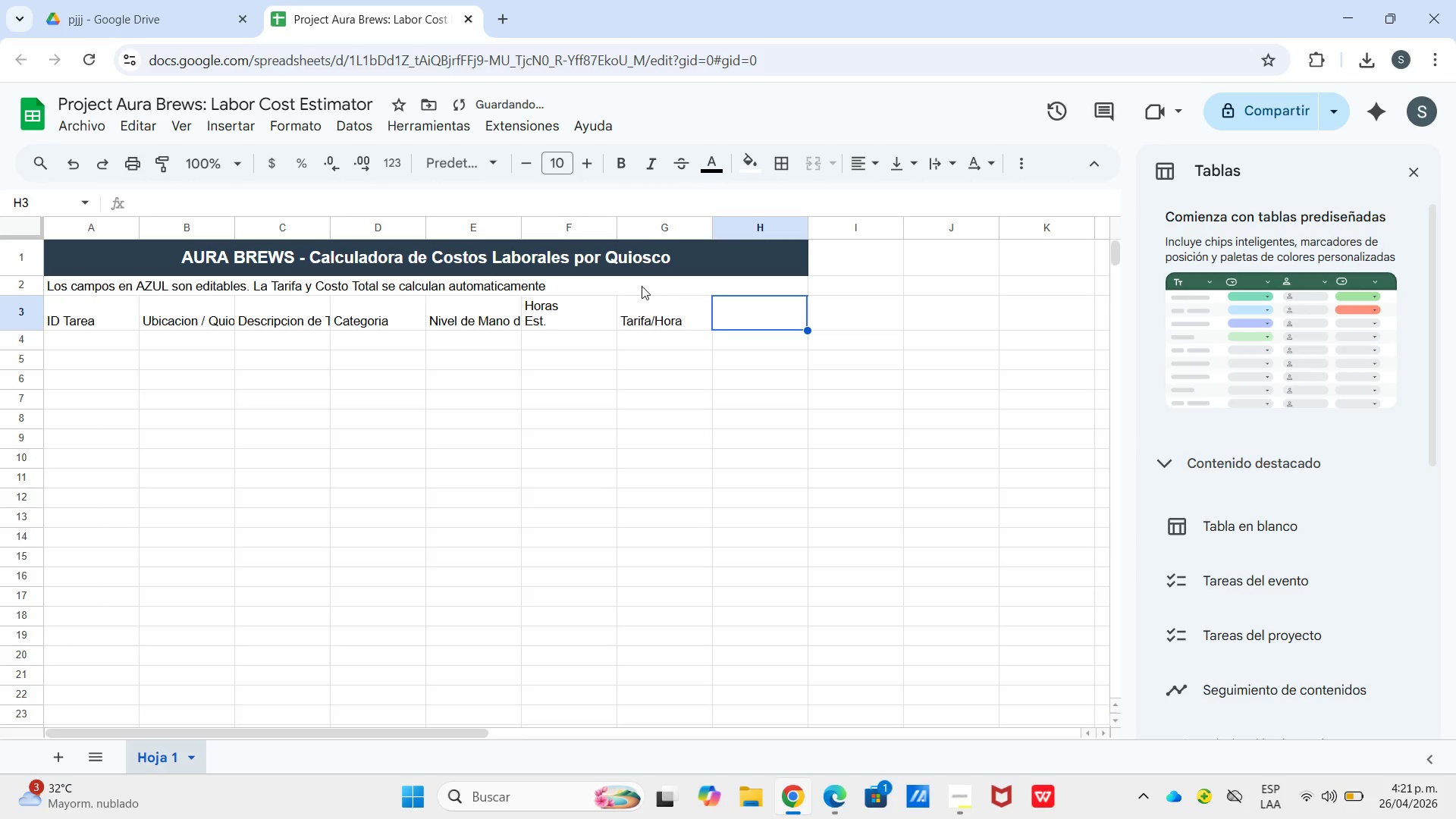 
type(Costo Total)
 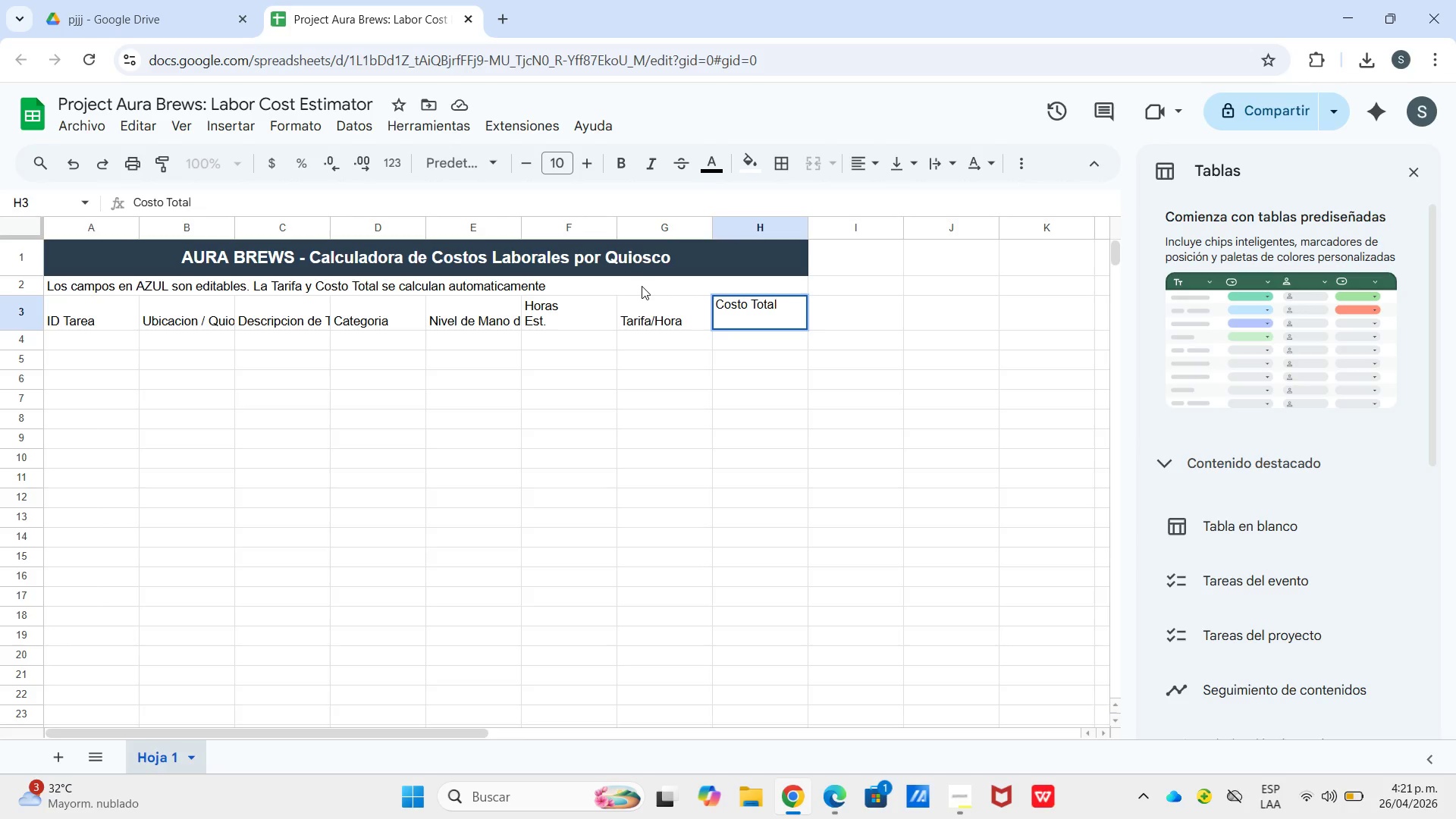 
left_click([86, 337])
 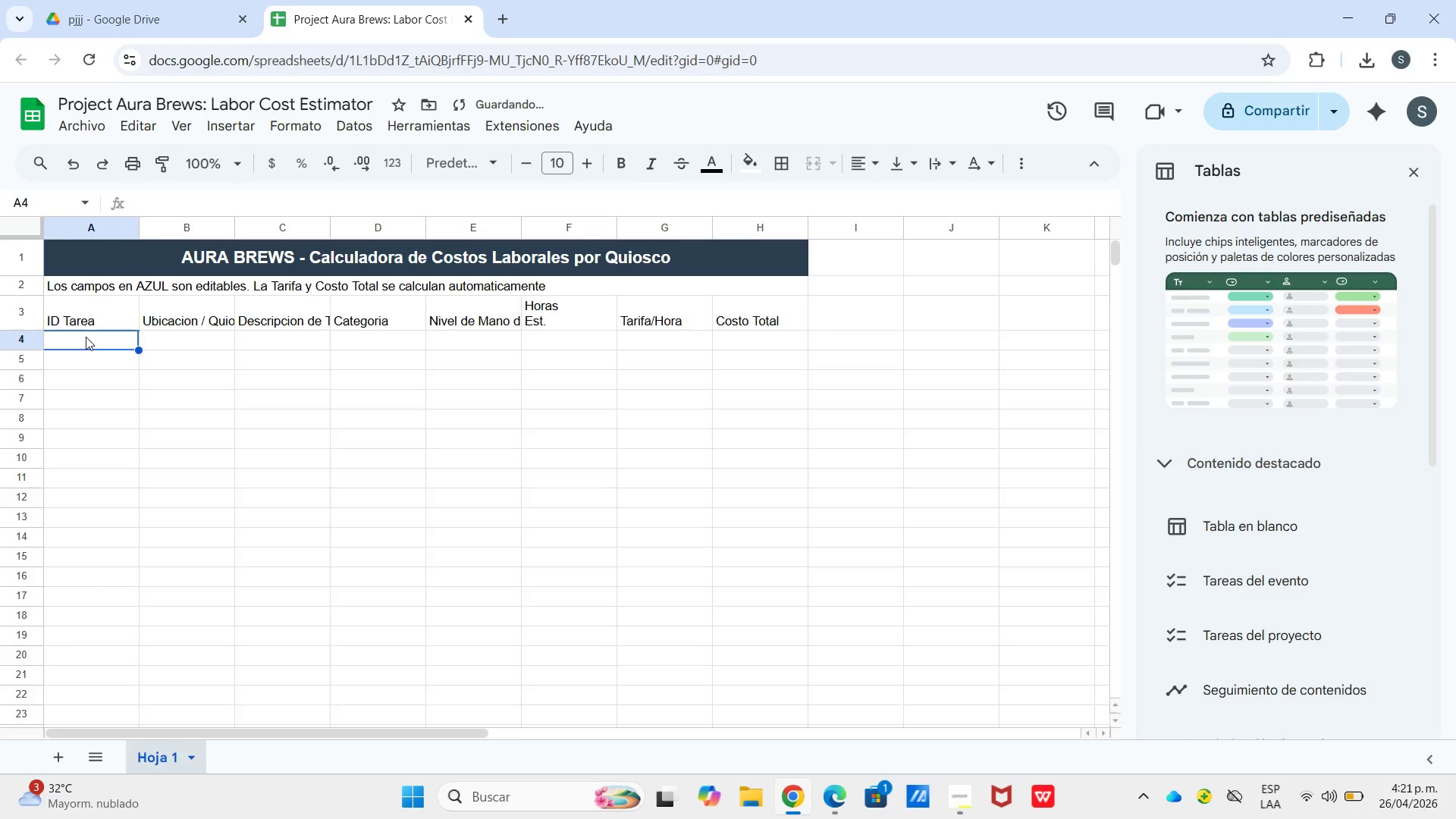 
type(T-01)
 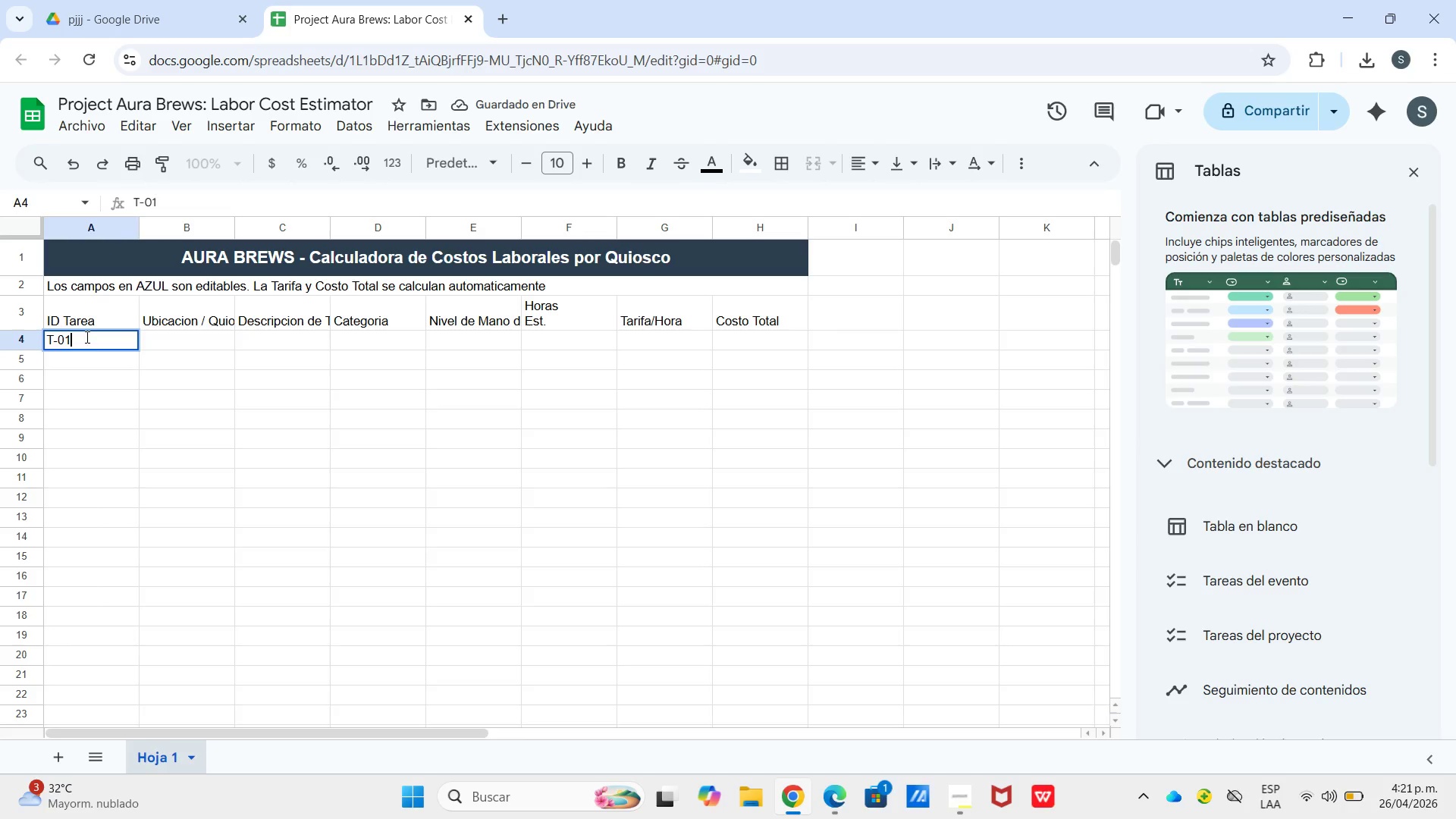 
key(Enter)
 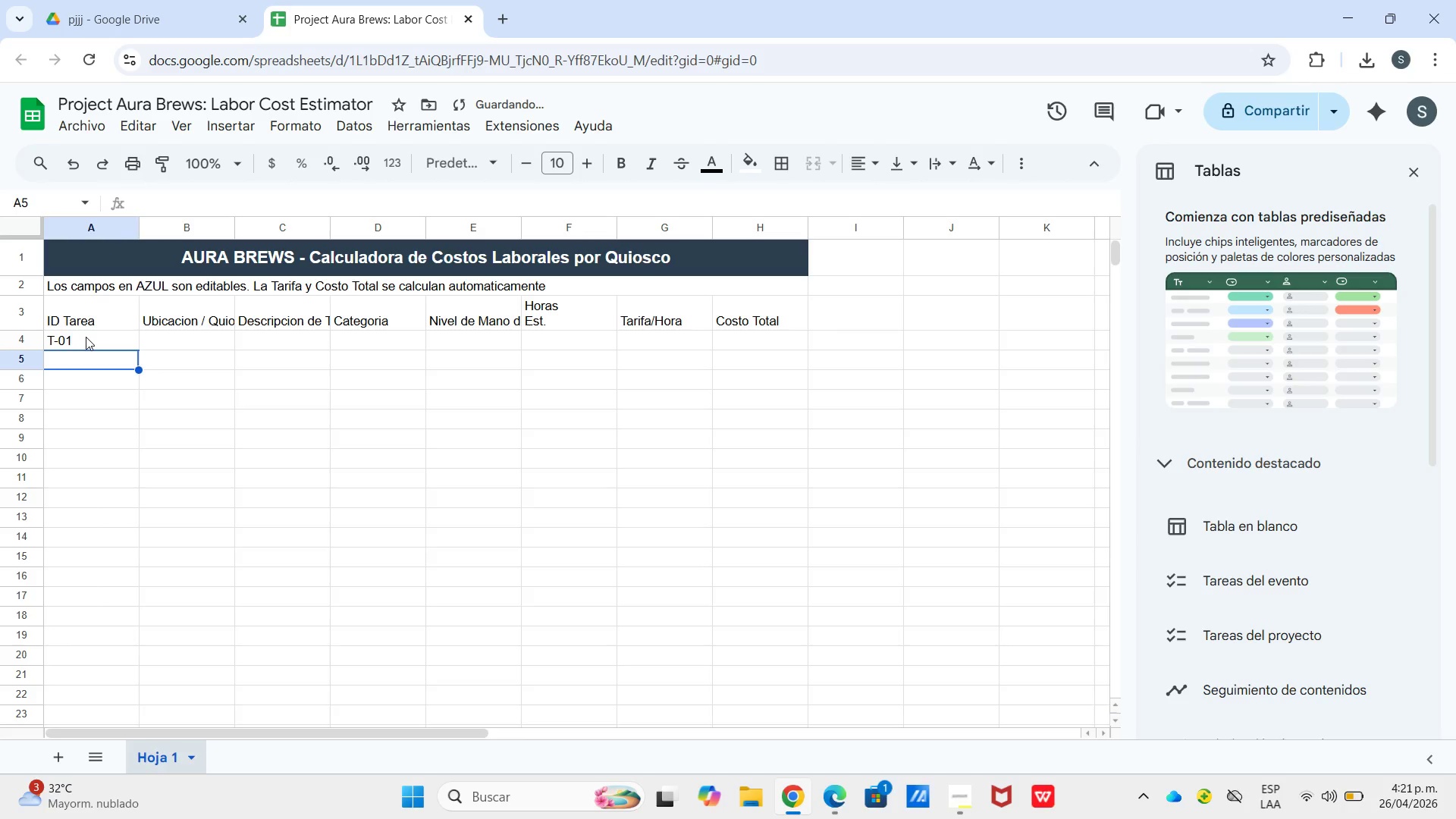 
type(T-02)
 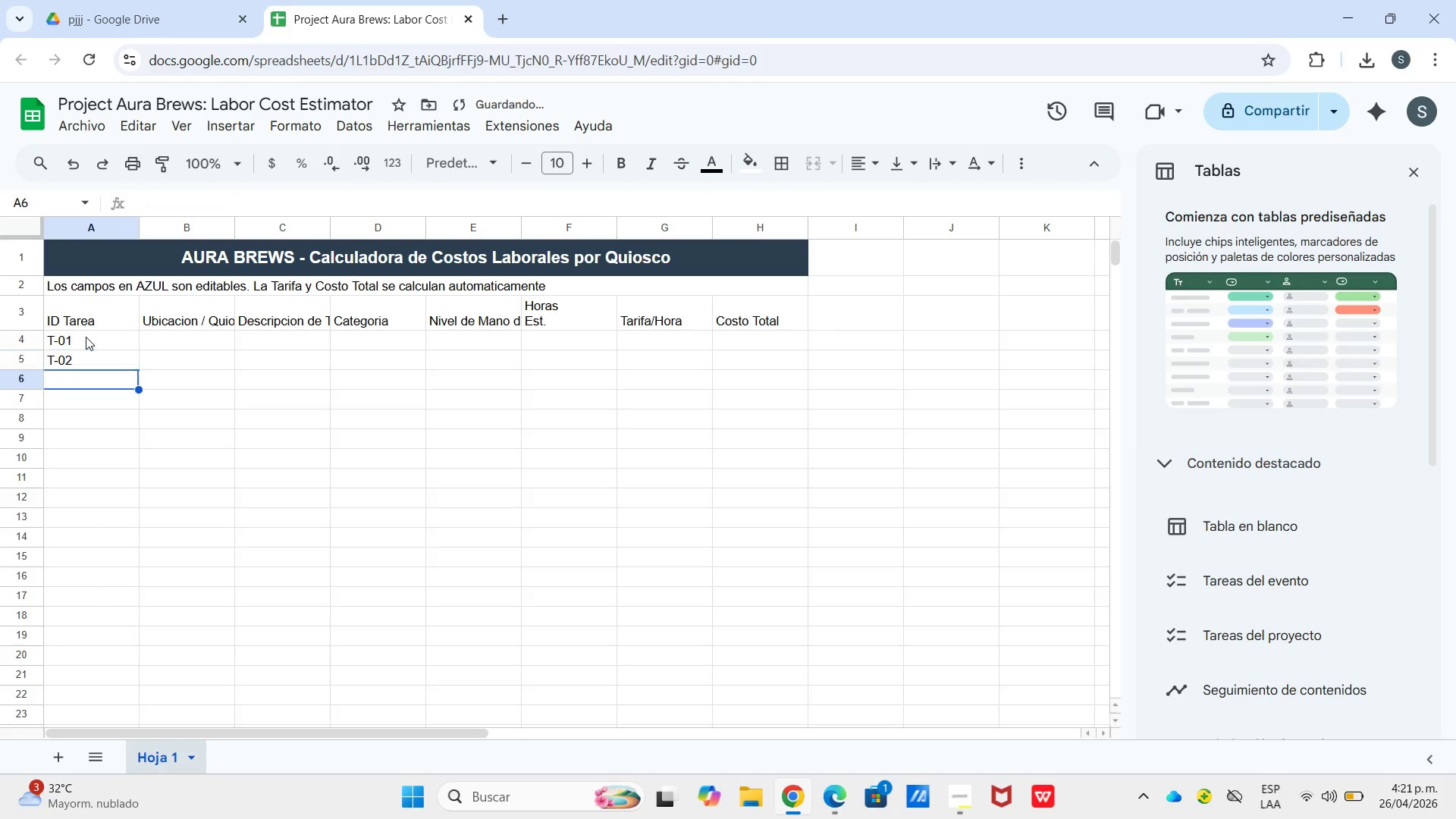 
key(Enter)
 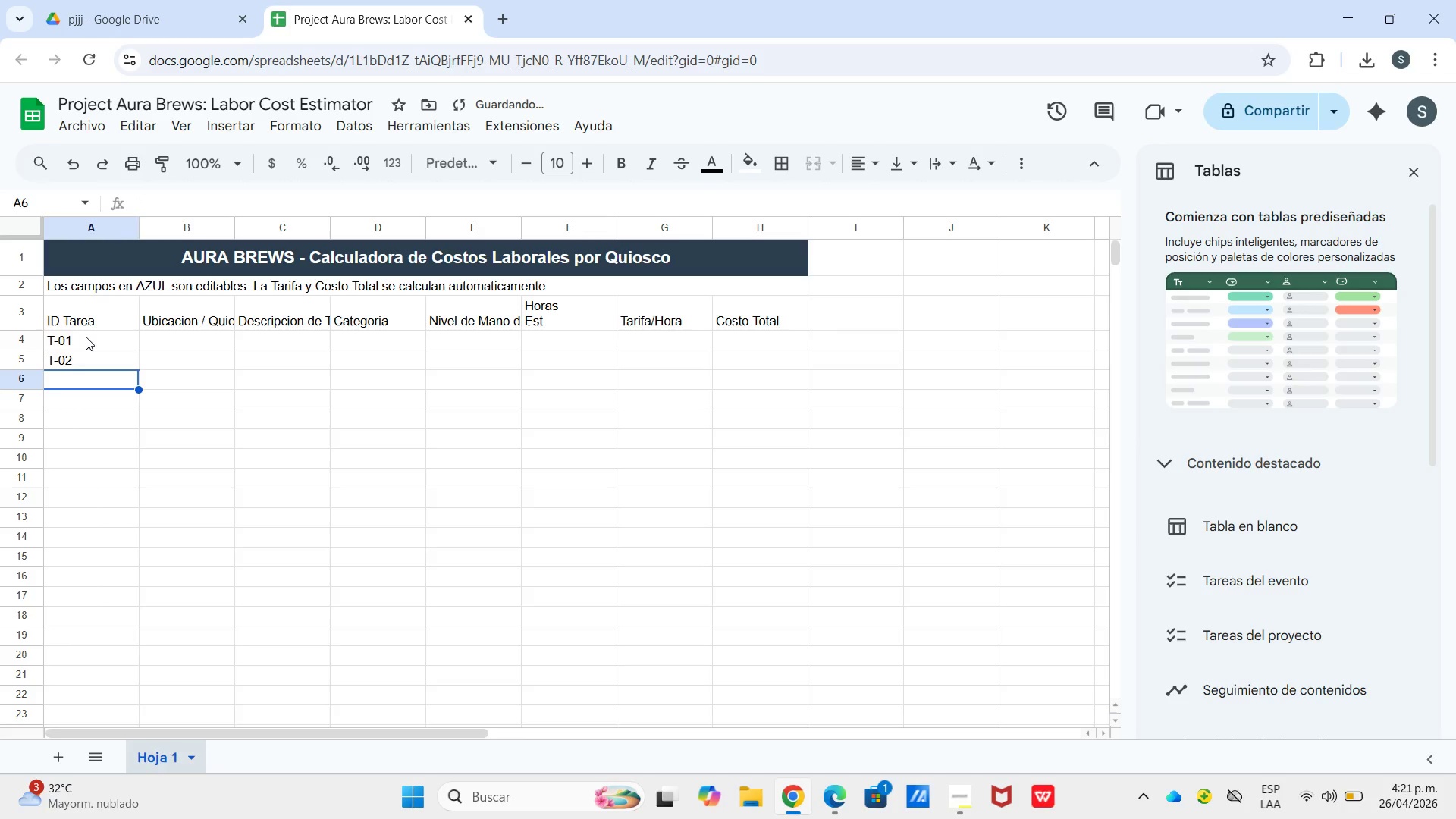 
type(T-03)
 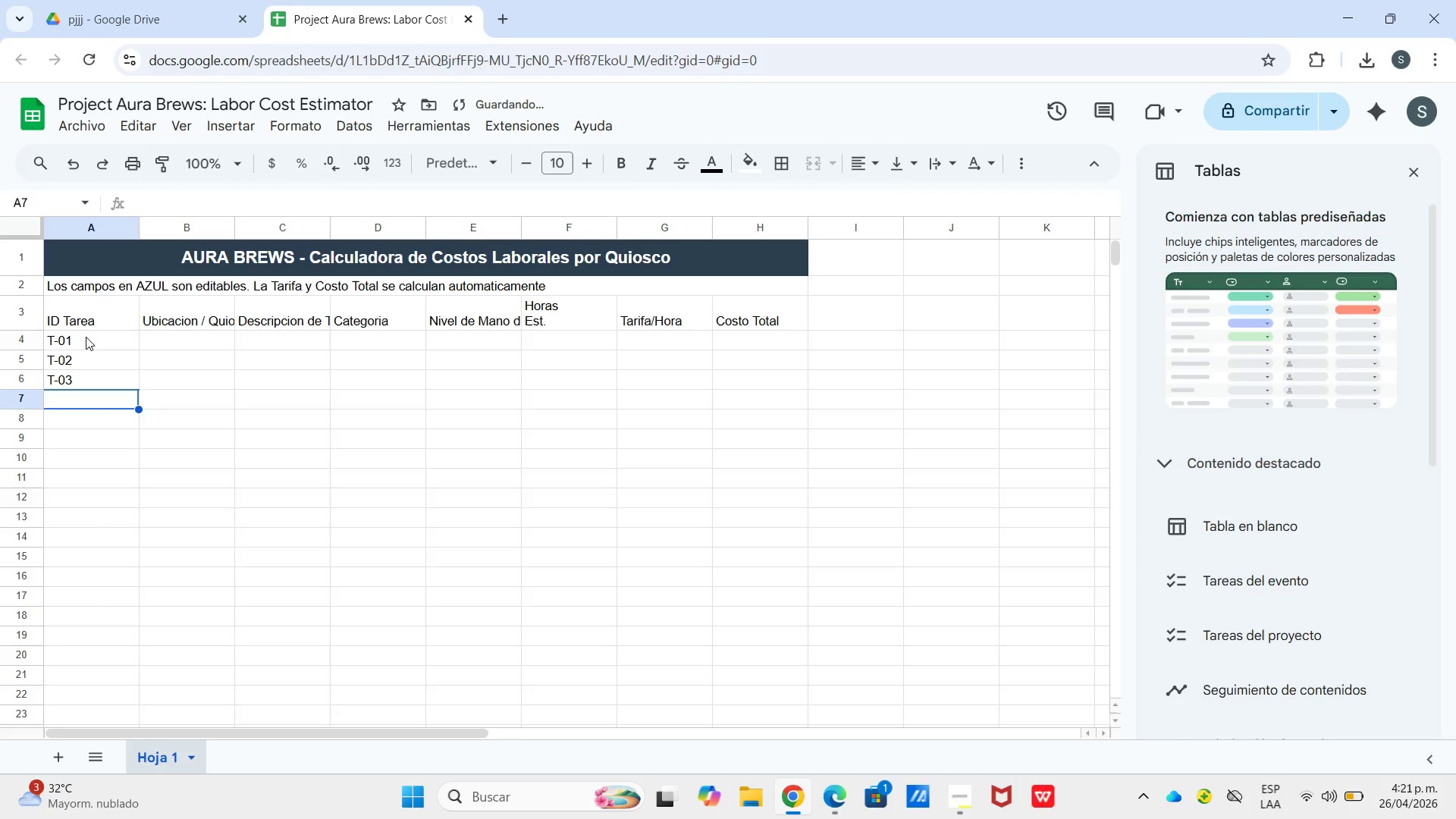 
key(Enter)
 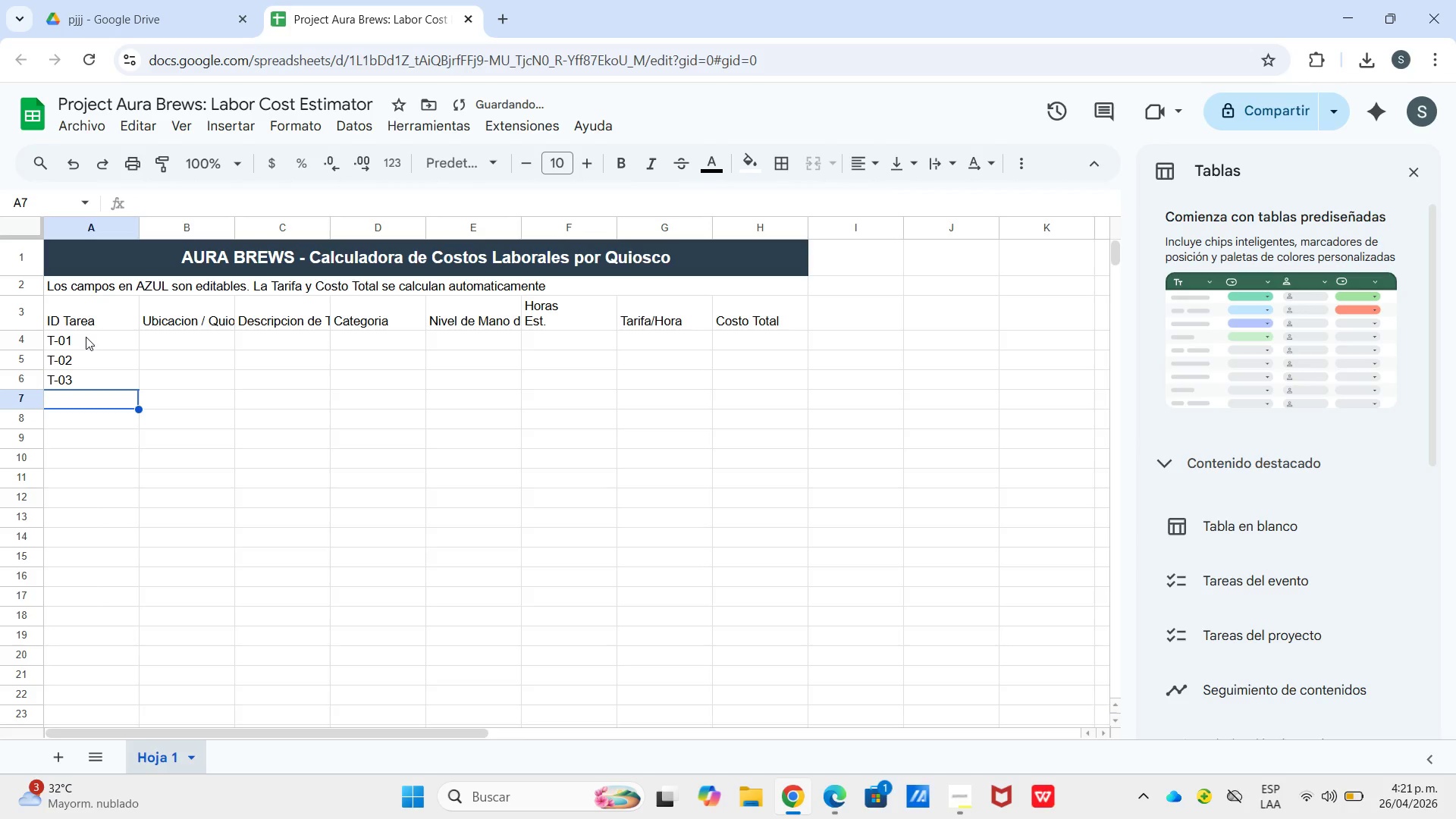 
type(T.)
key(Backspace)
type(-04)
 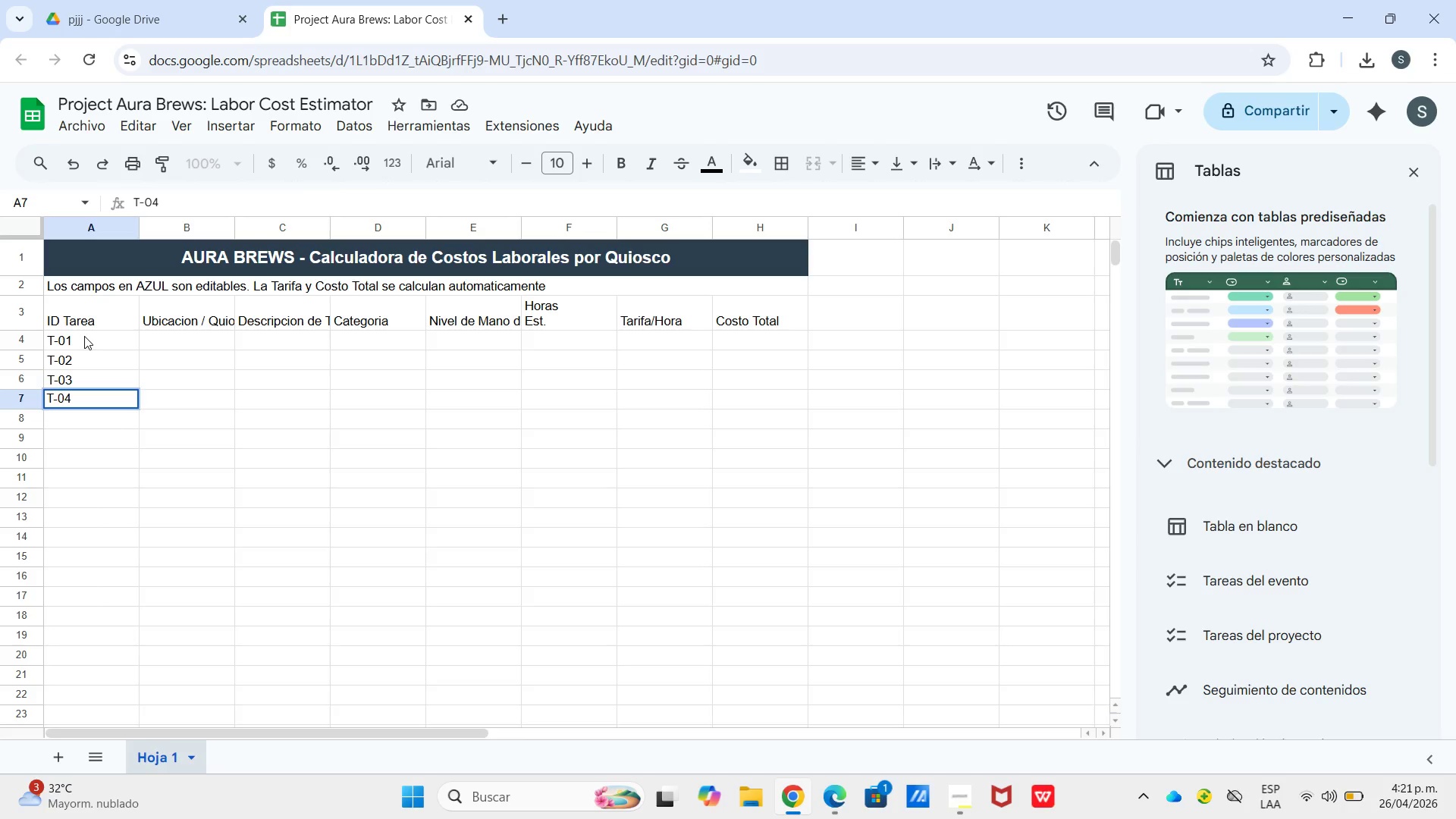 
left_click([112, 415])
 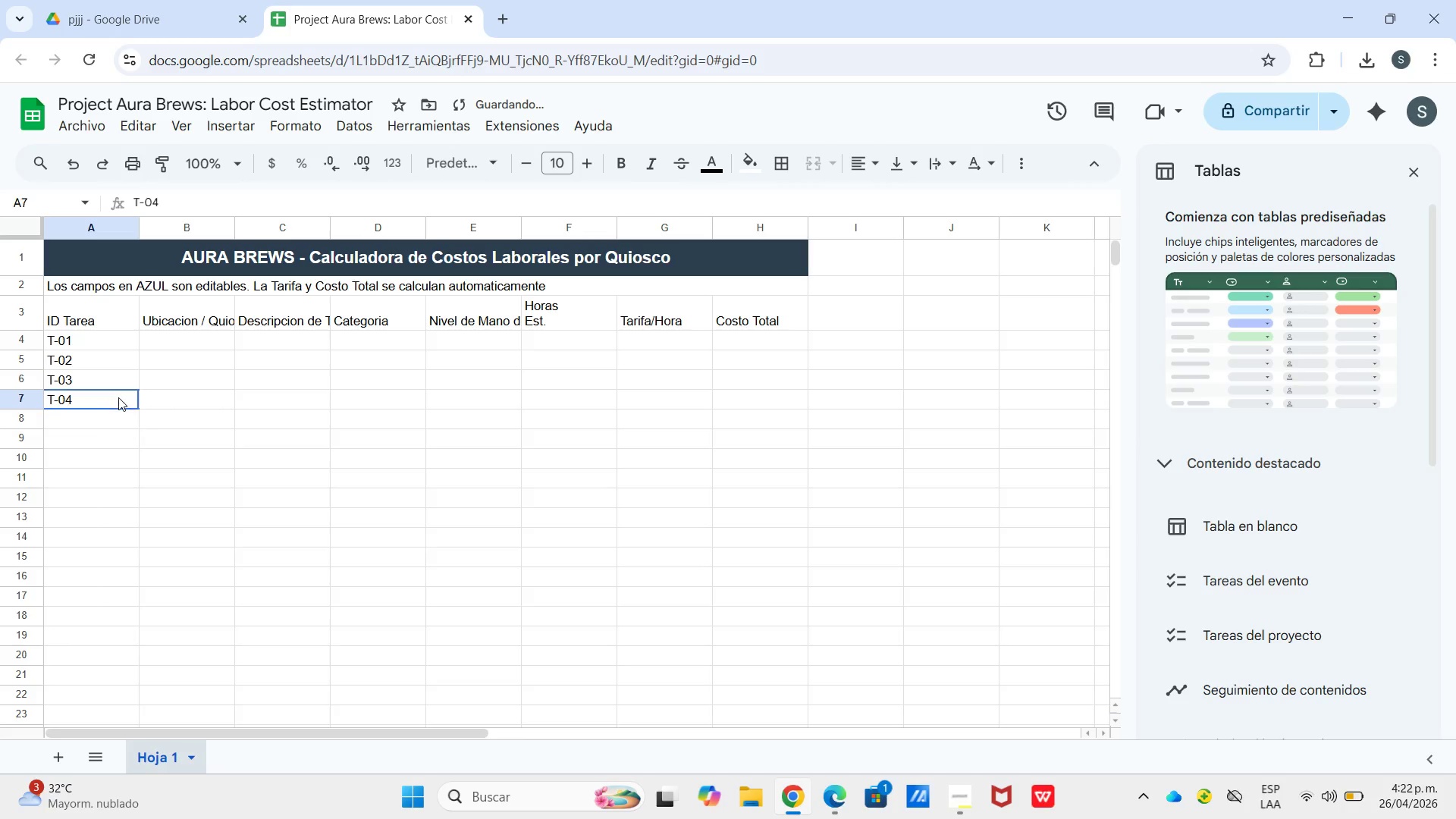 
left_click([118, 397])
 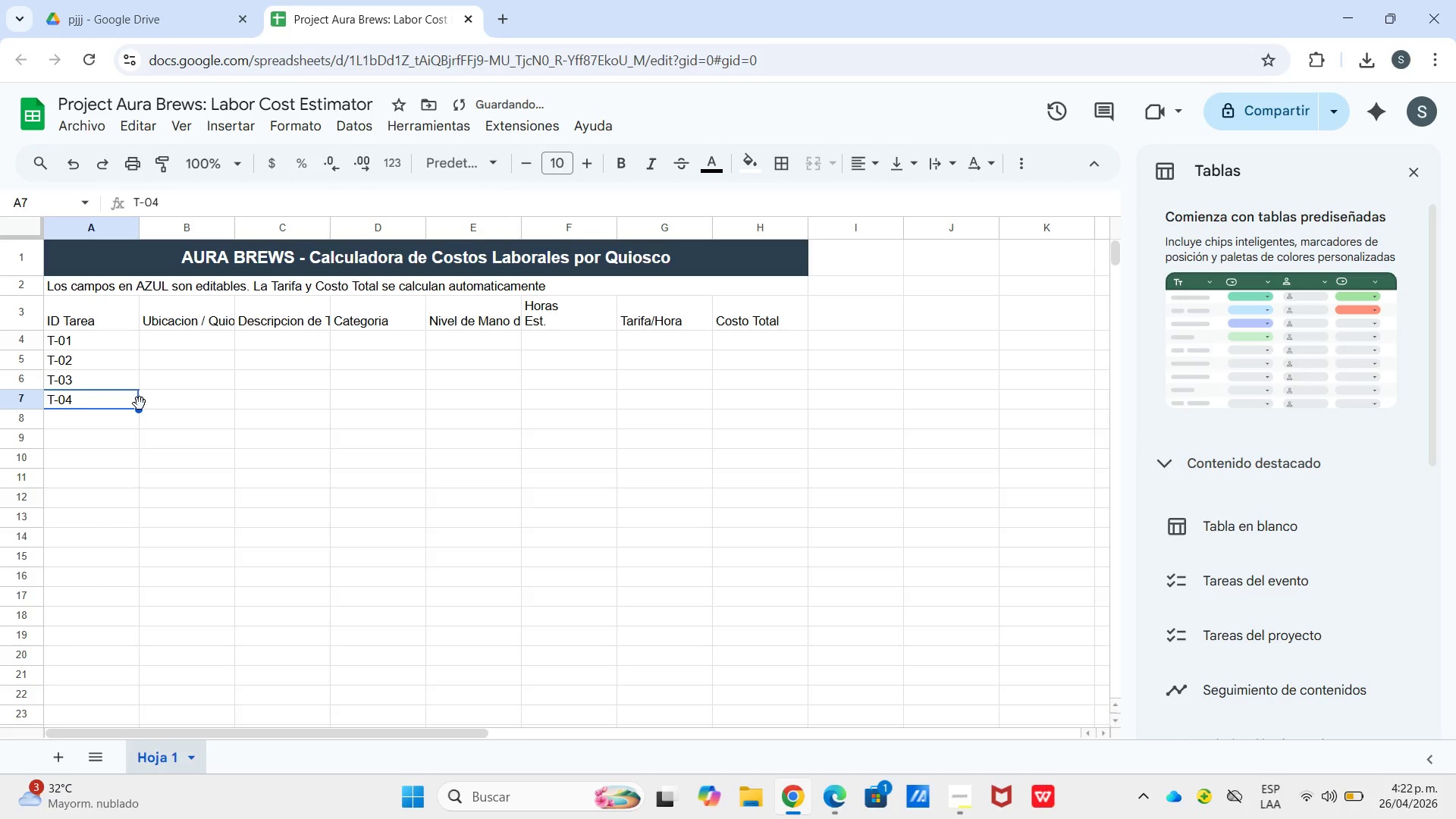 
left_click_drag(start_coordinate=[140, 411], to_coordinate=[76, 711])
 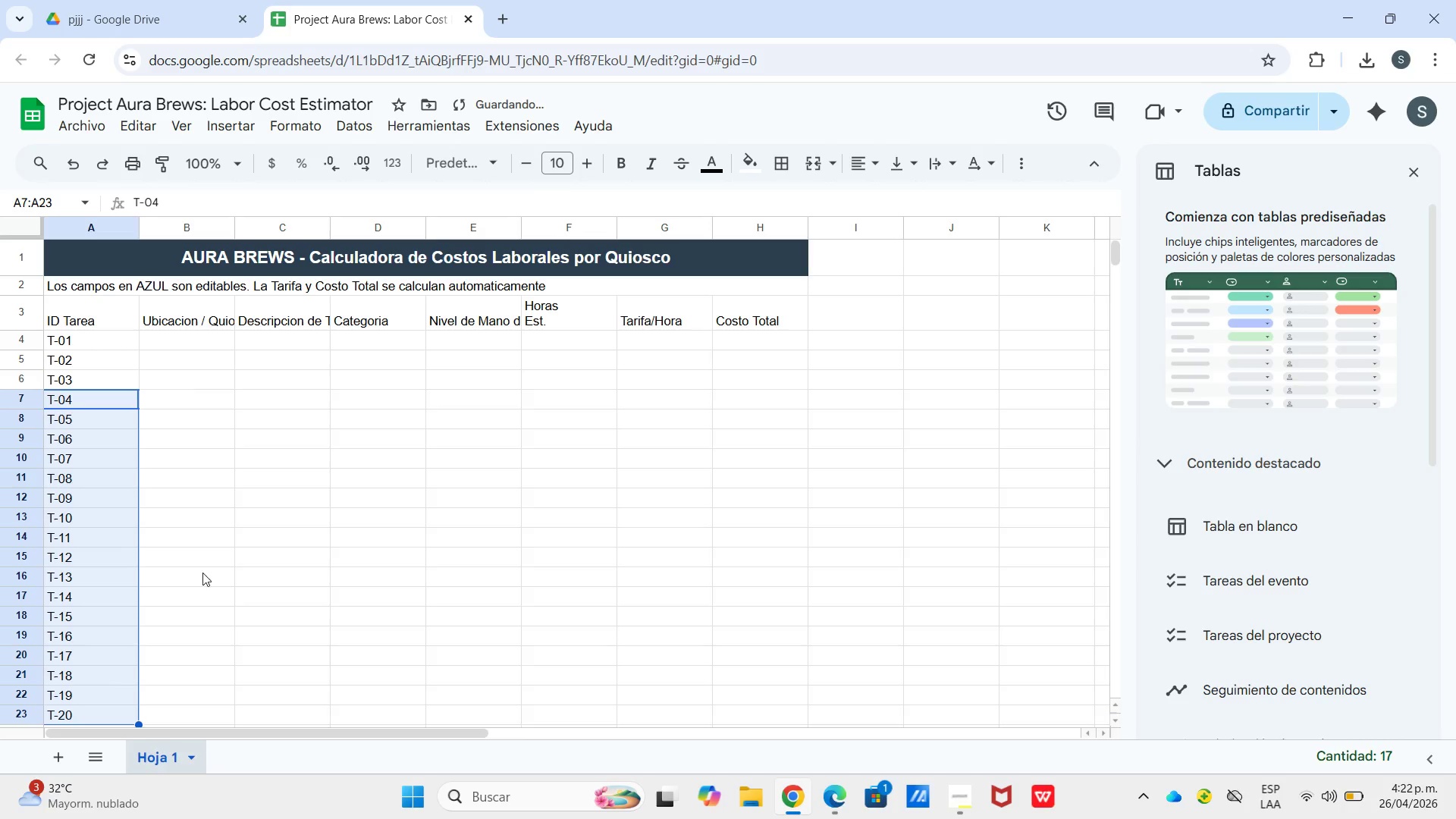 
left_click([211, 567])
 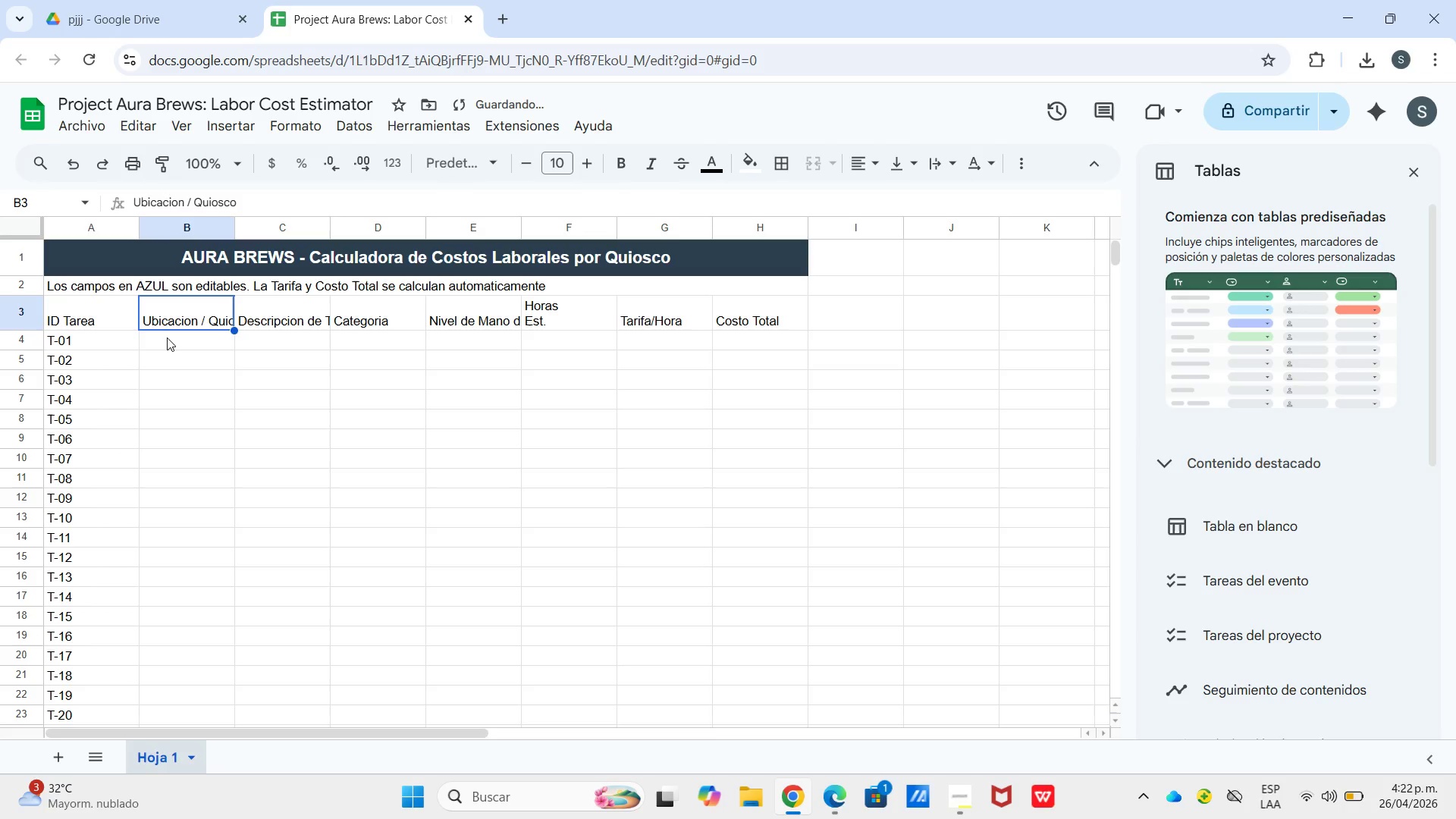 
double_click([171, 347])
 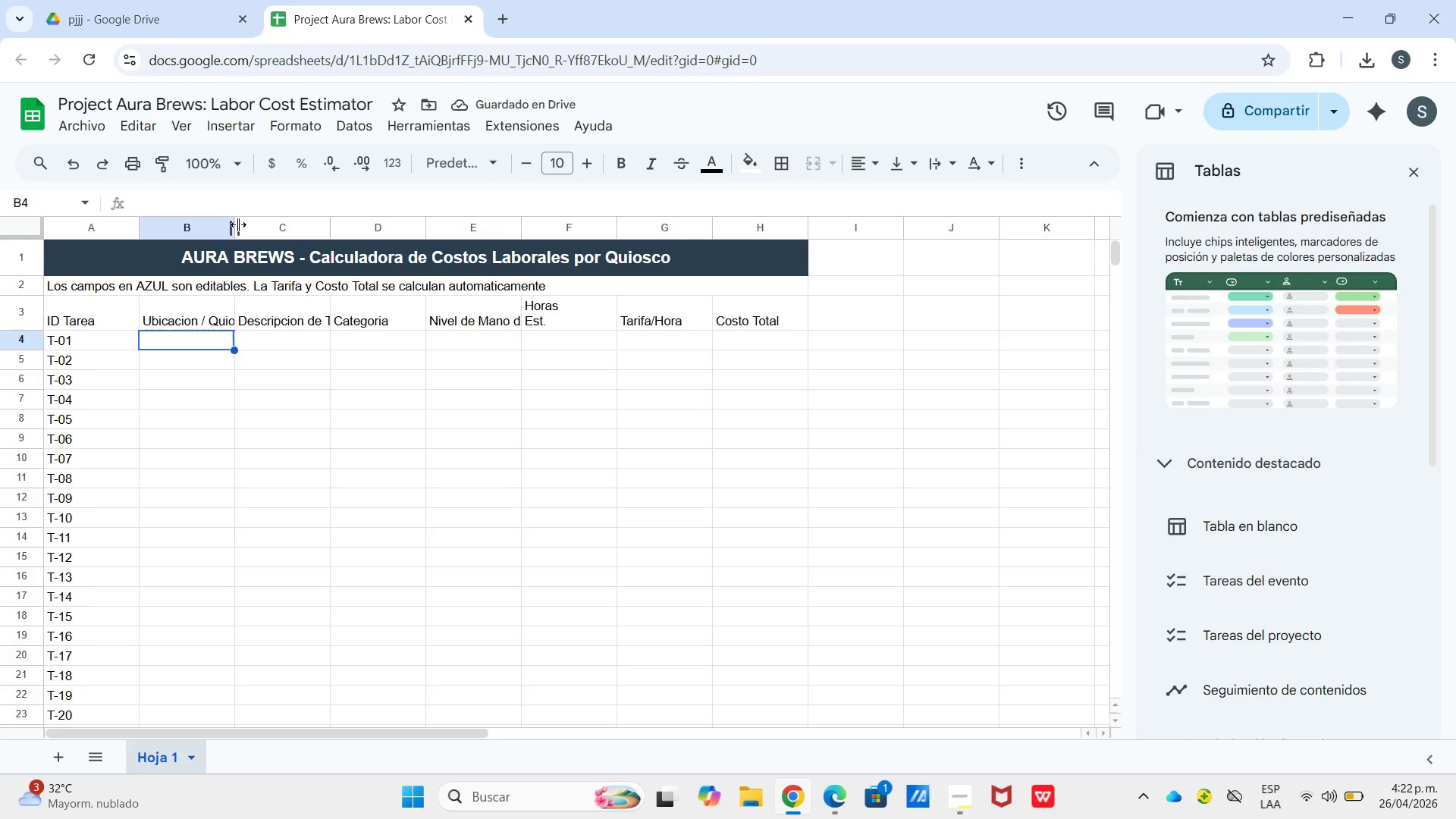 
left_click_drag(start_coordinate=[235, 224], to_coordinate=[286, 237])
 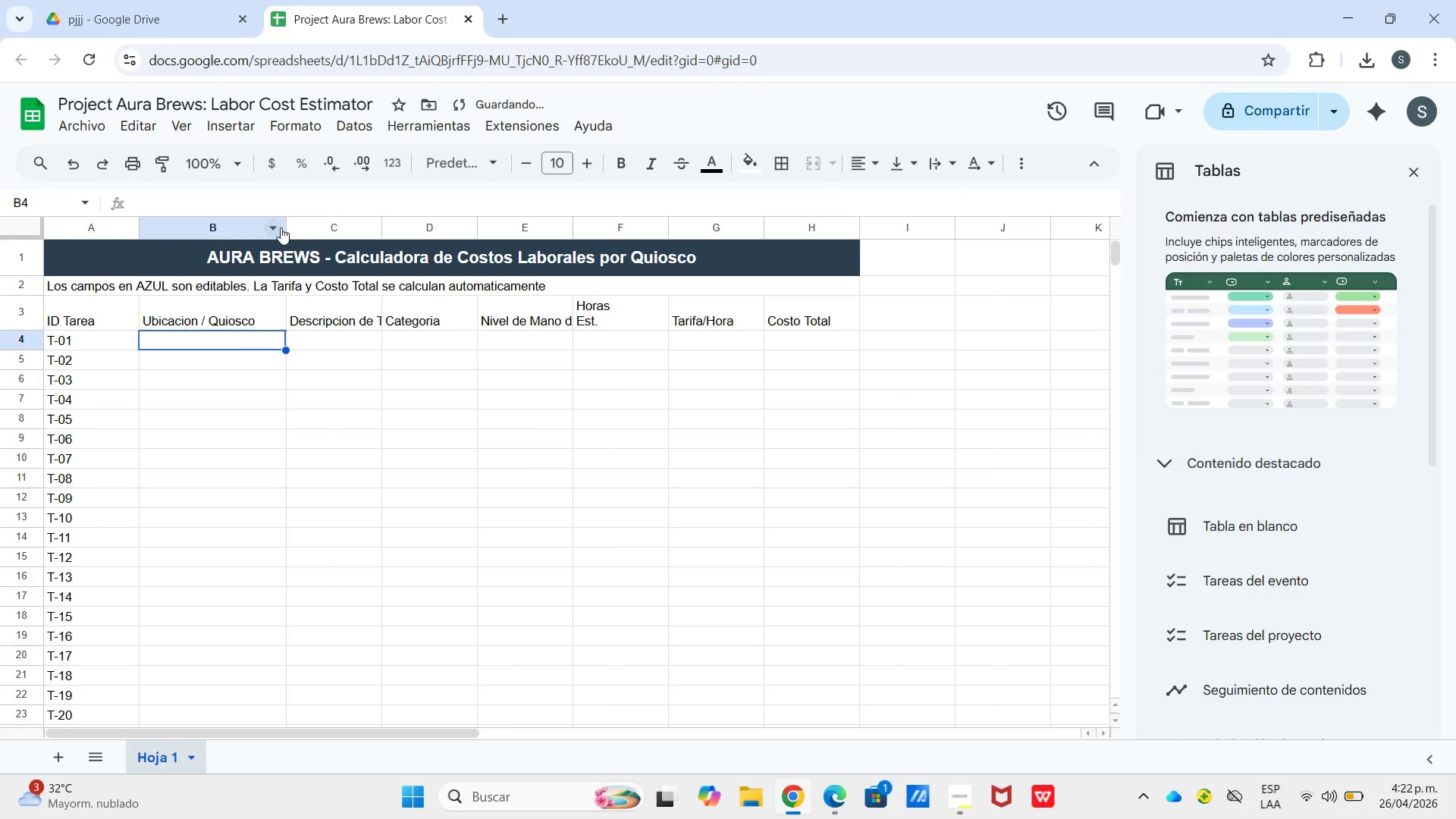 
left_click_drag(start_coordinate=[287, 227], to_coordinate=[271, 234])
 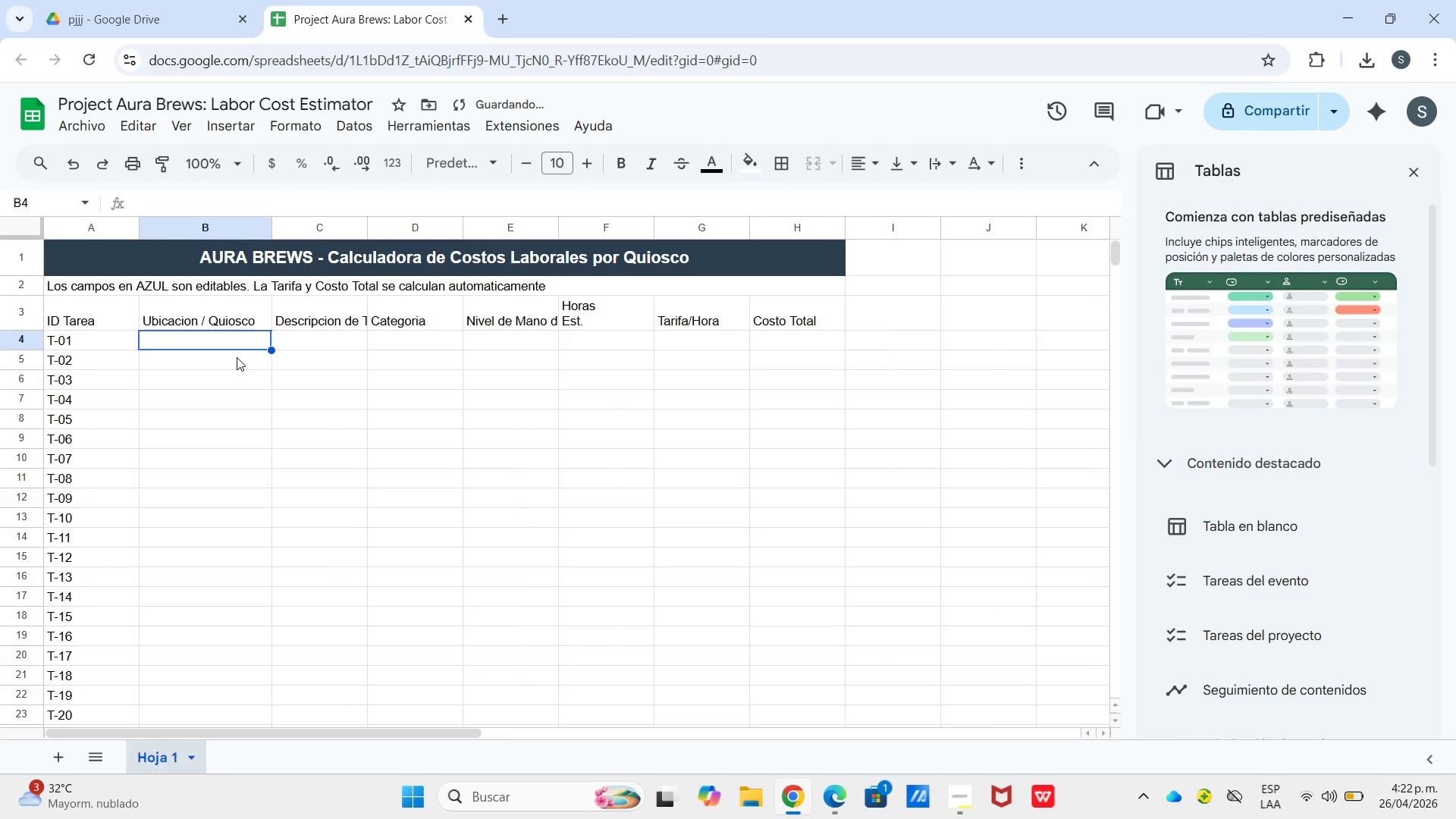 
type(Quiosco Calle Principal)
 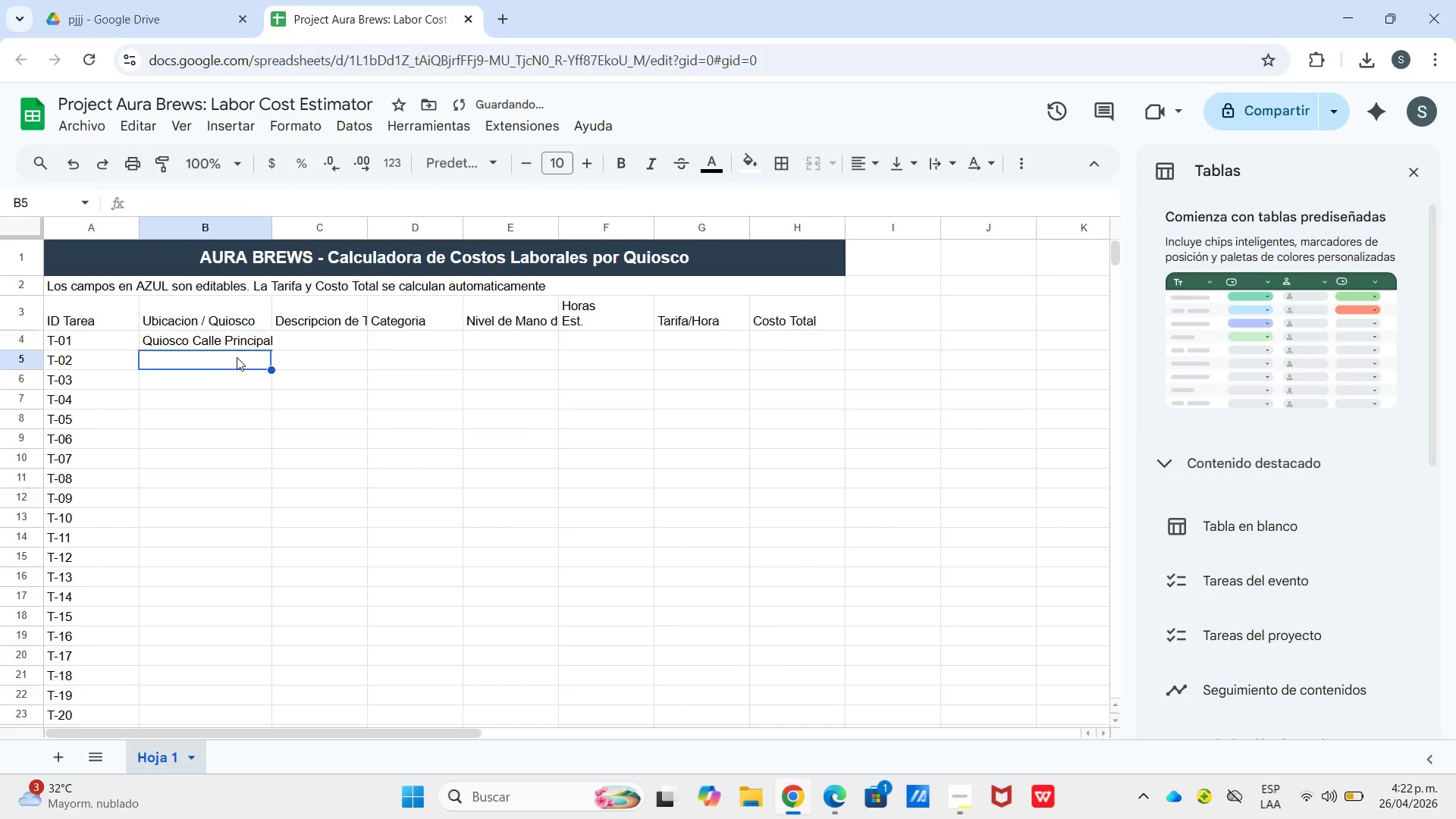 
 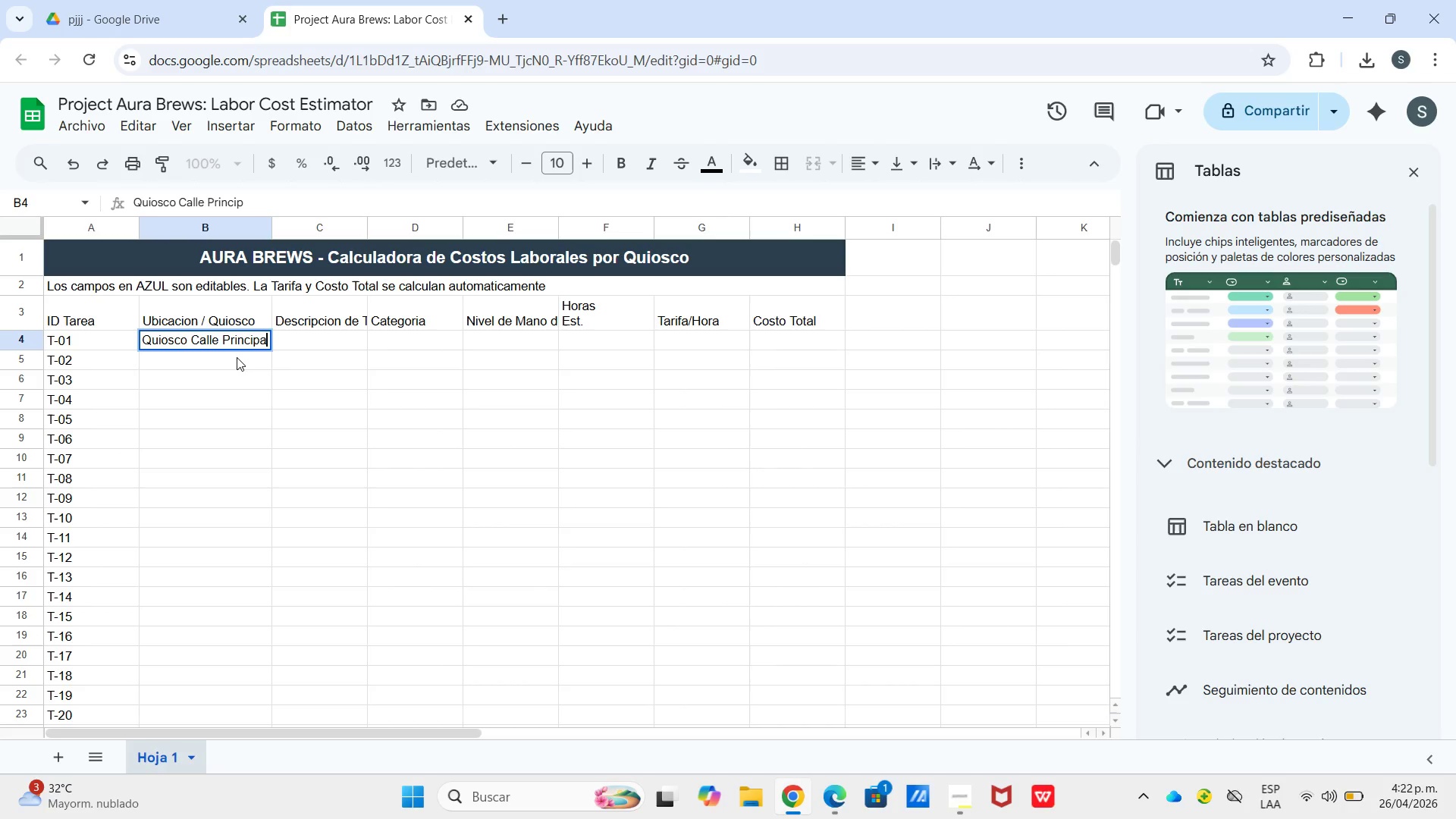 
key(Enter)
 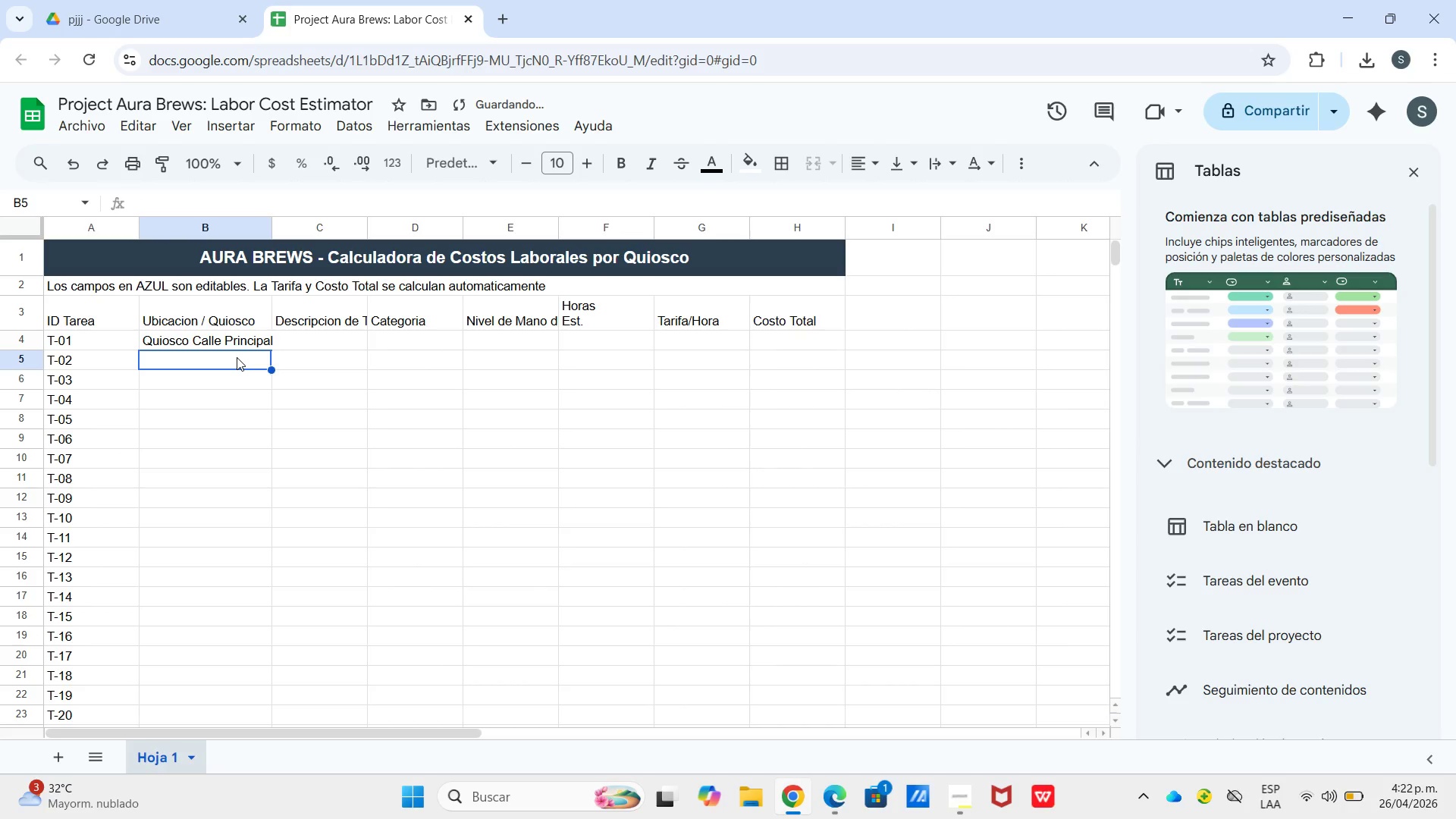 
key(Shift+Q)
 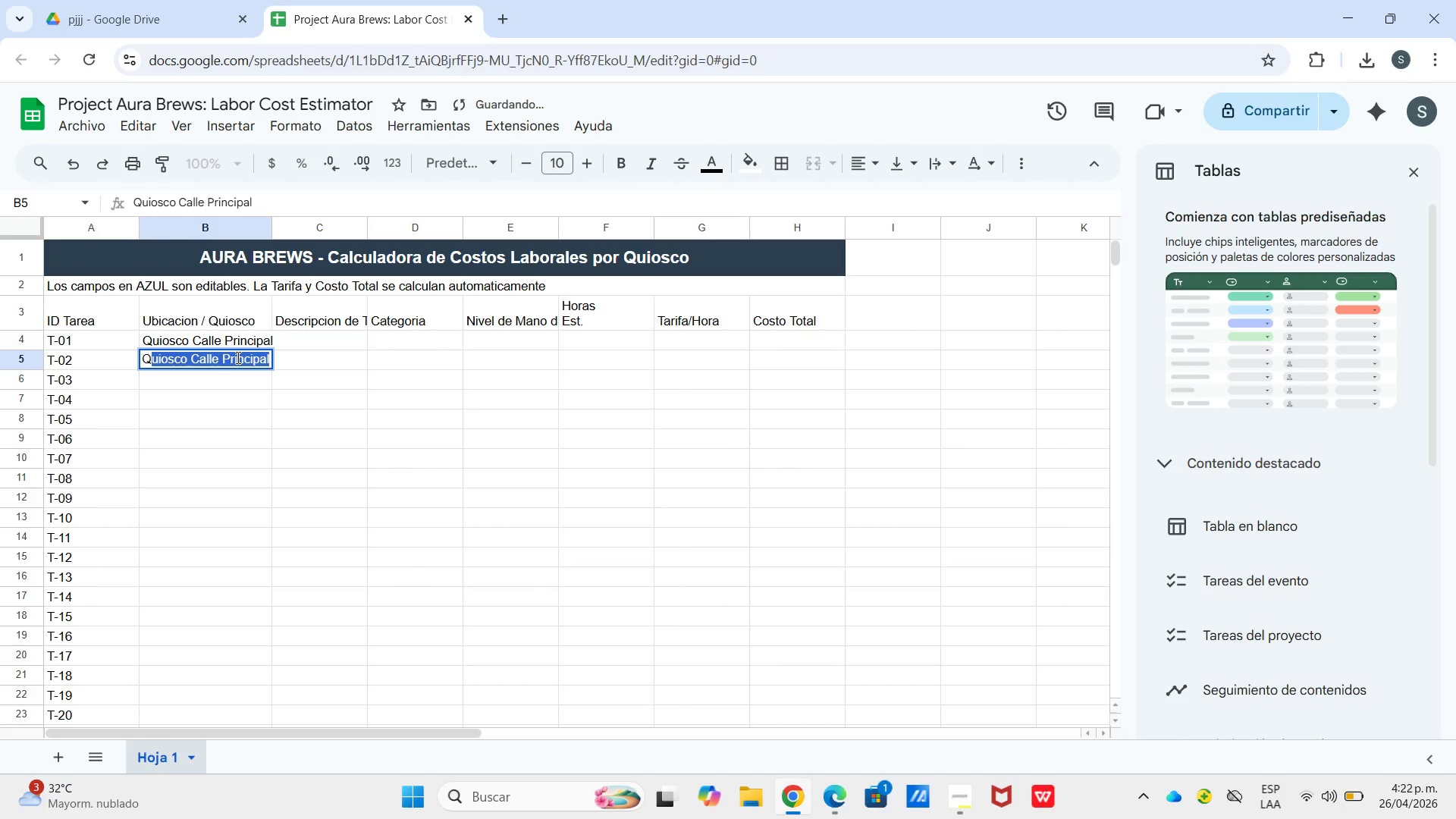 
key(Enter)
 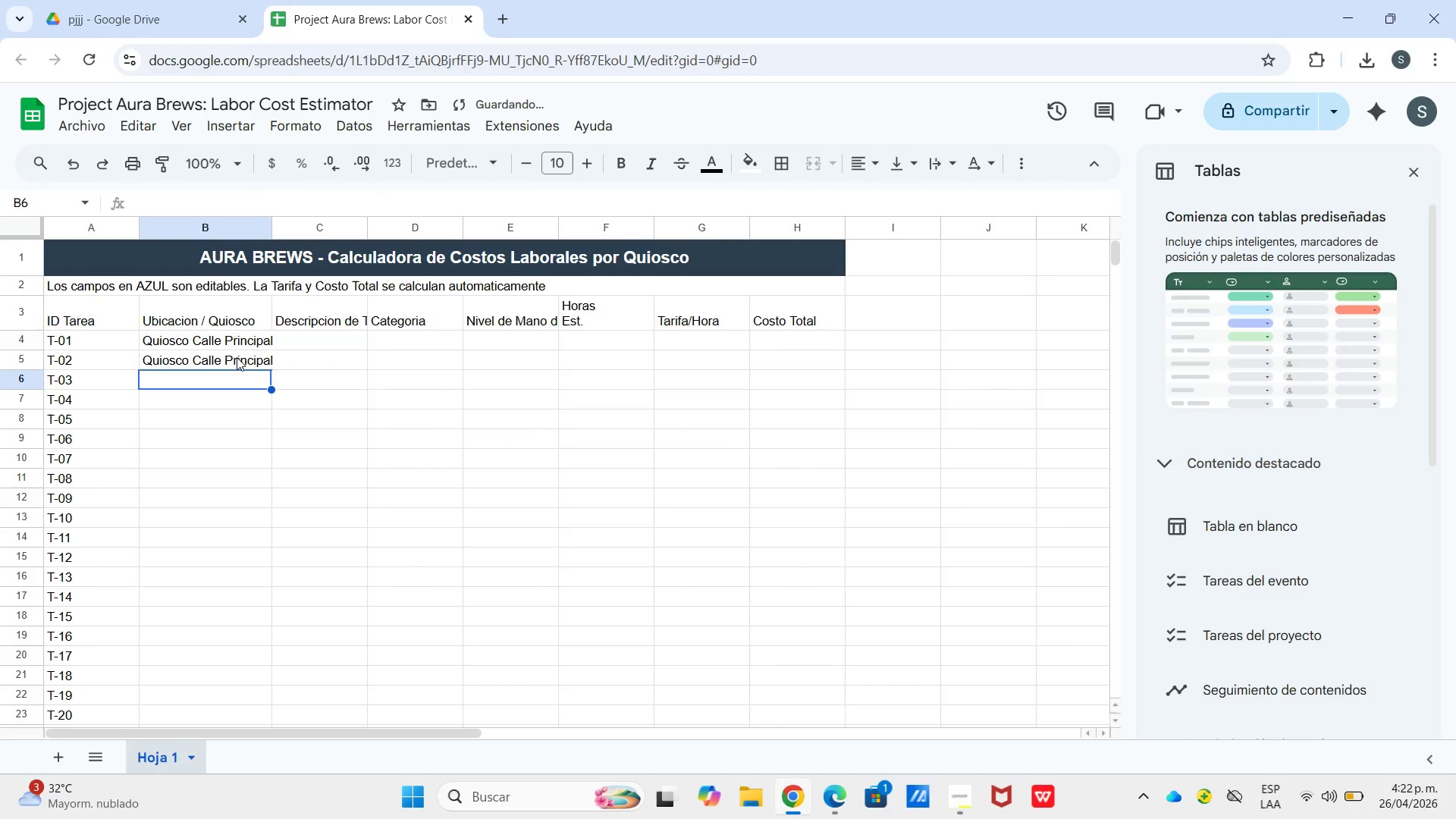 
key(Shift+Q)
 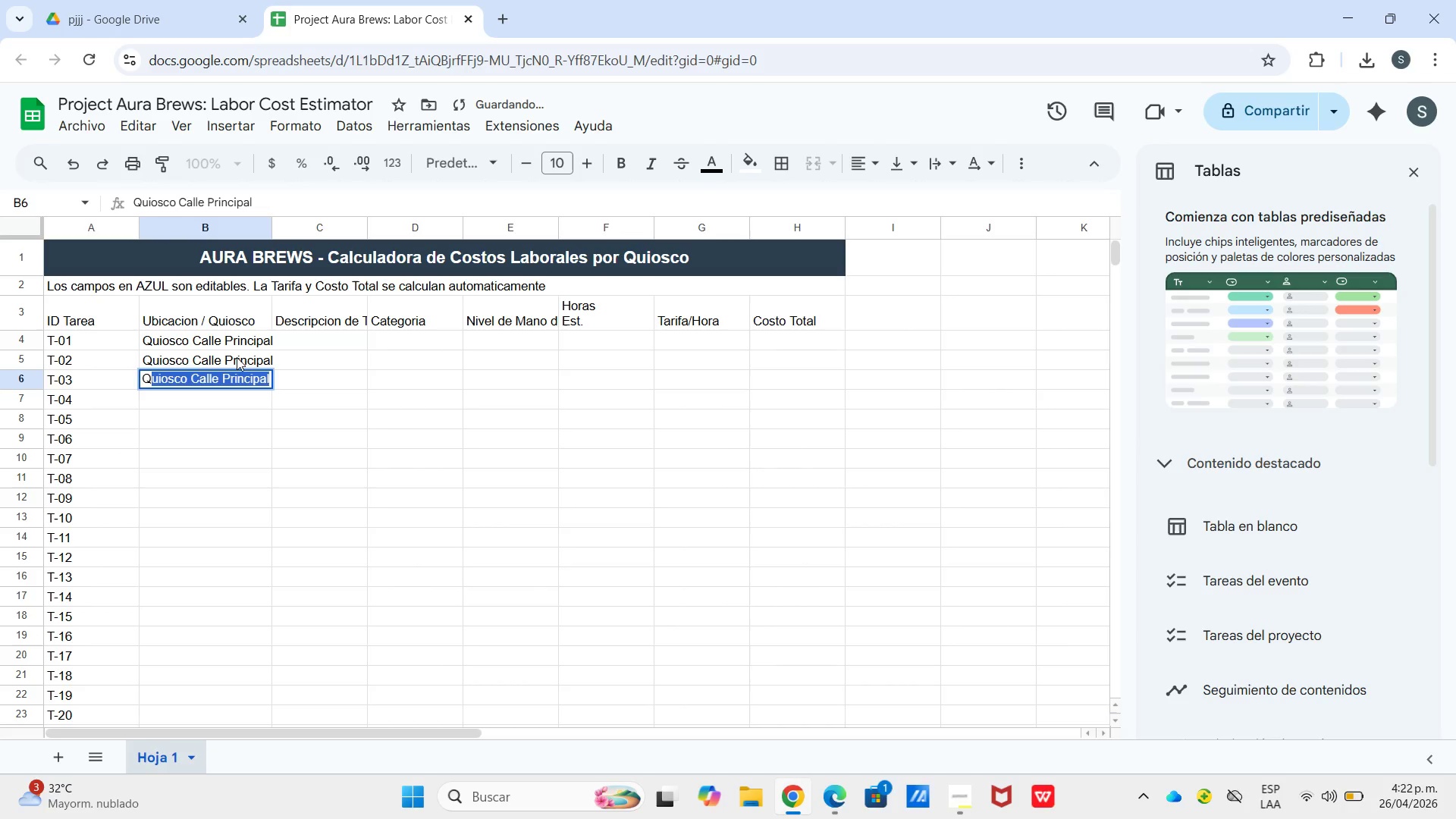 
key(Enter)
 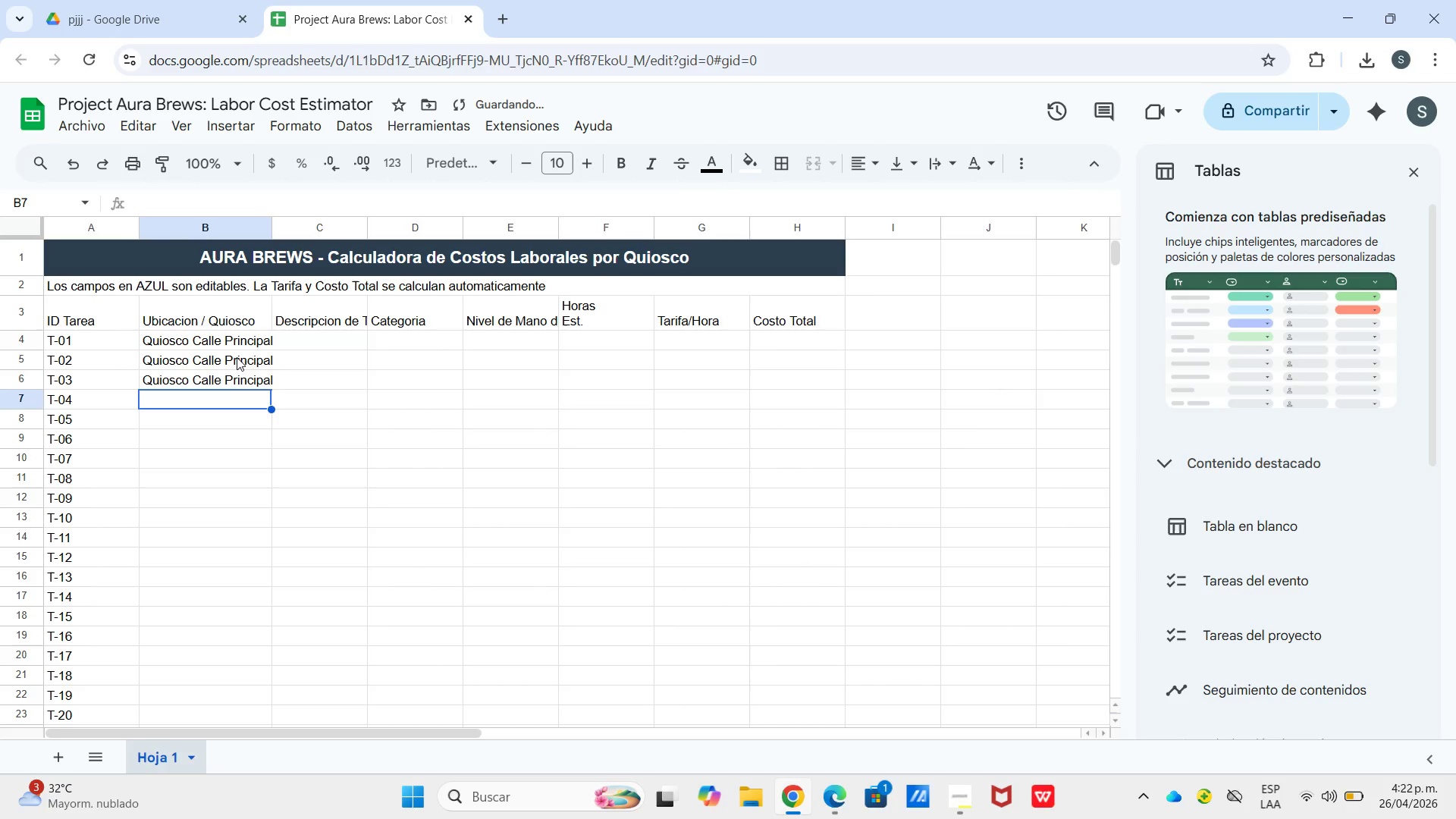 
key(Shift+Q)
 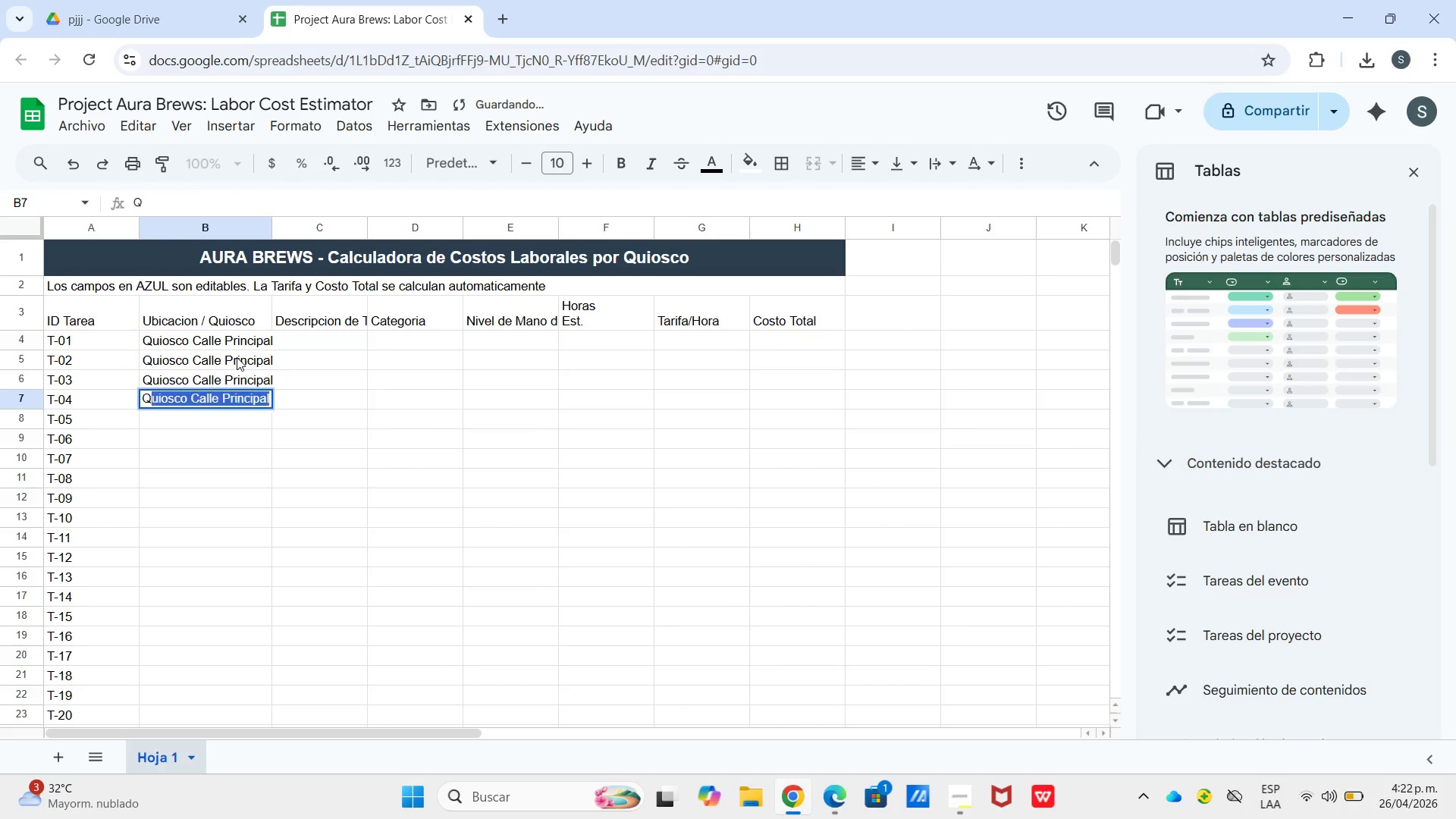 
key(Enter)
 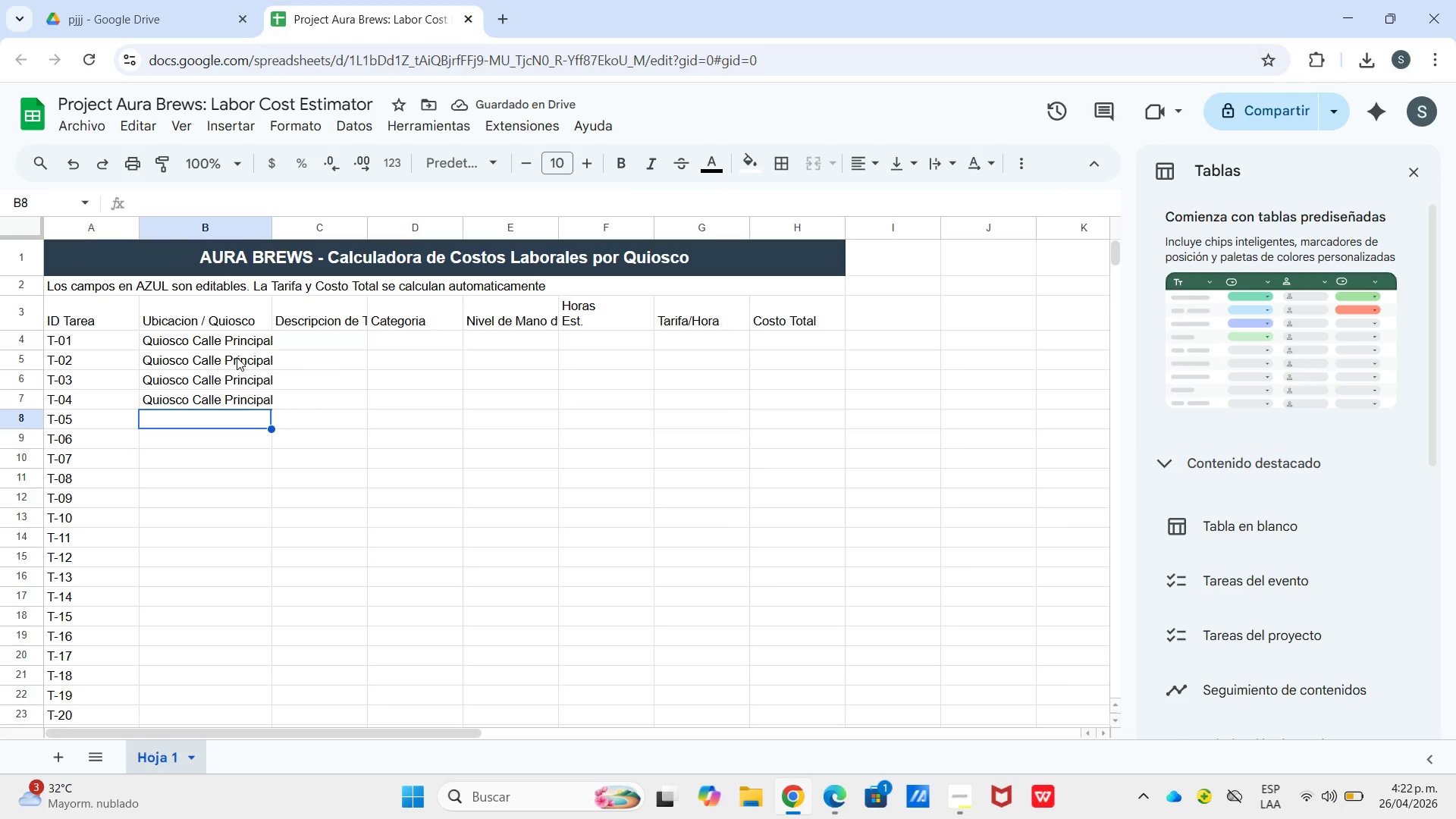 
type(Centro de Transporte)
 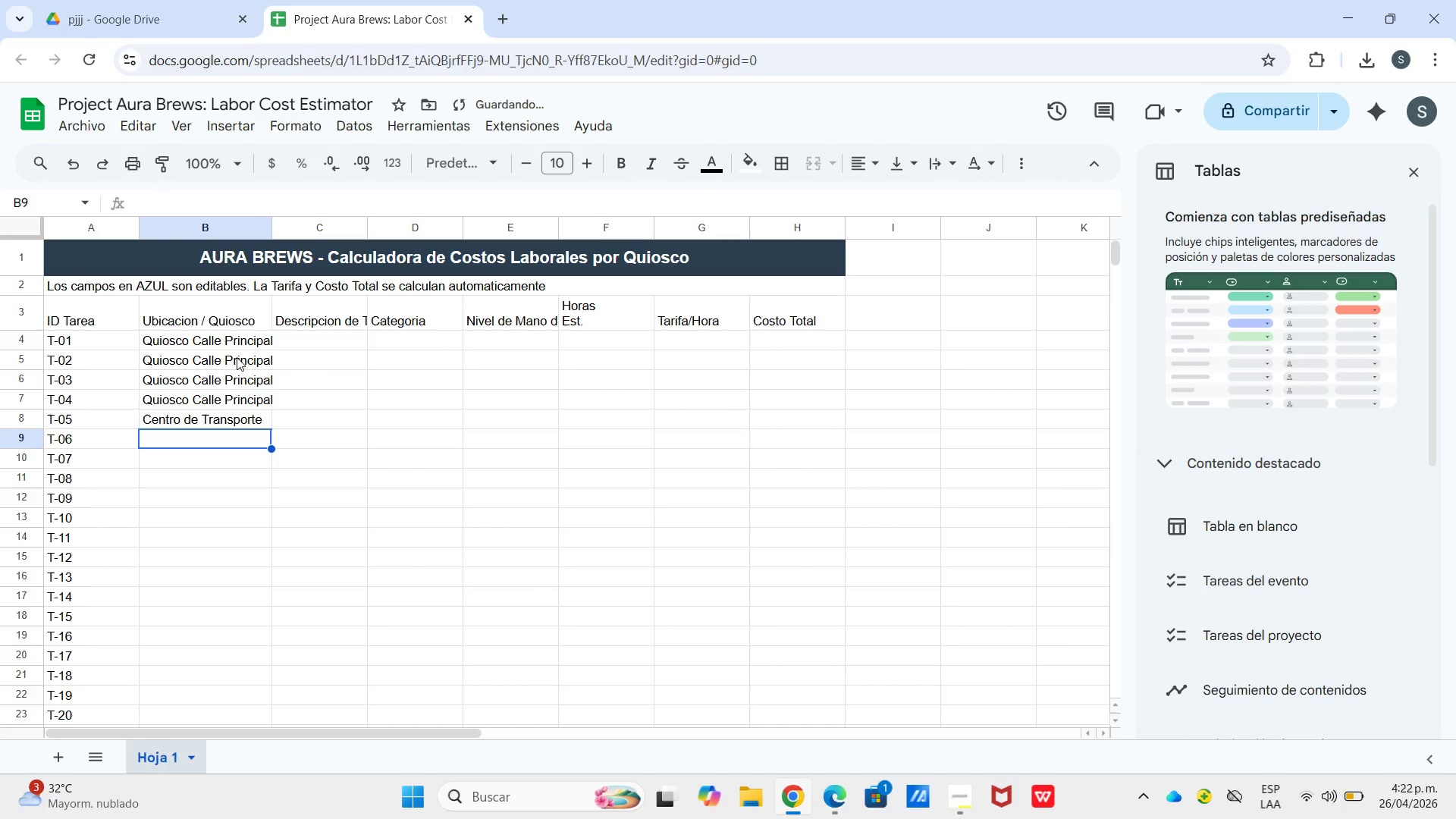 
 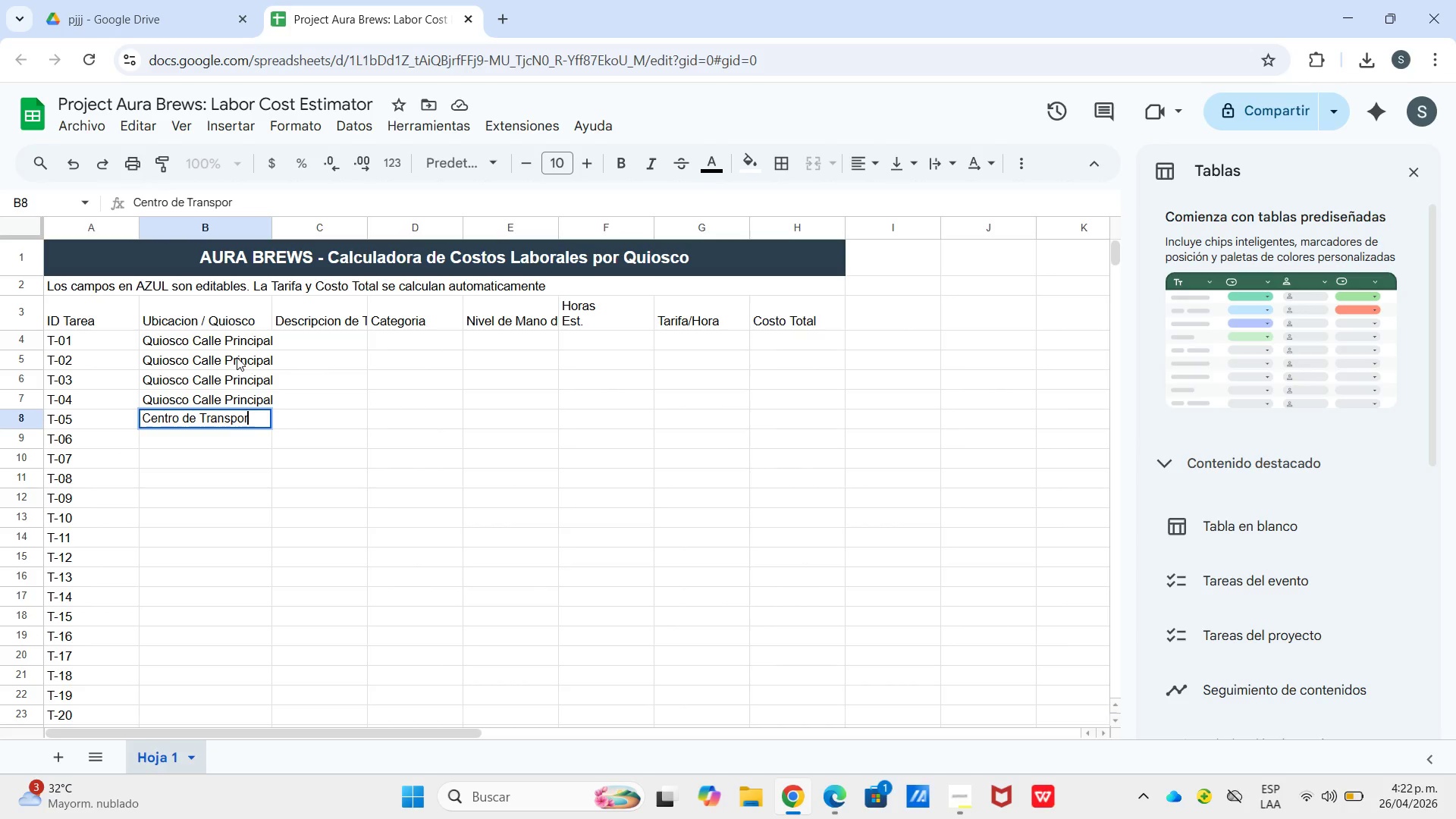 
key(Enter)
 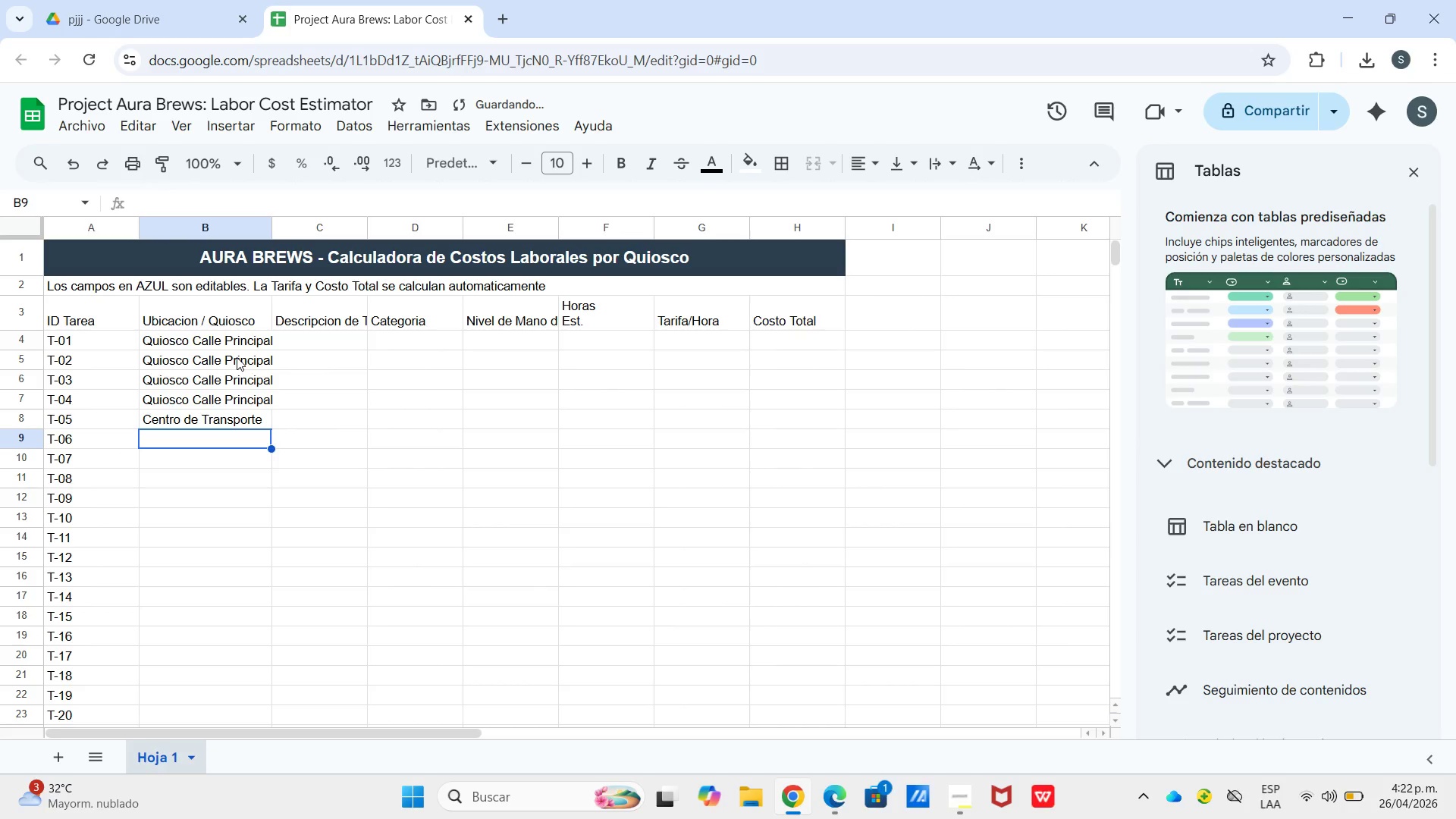 
key(Shift+C)
 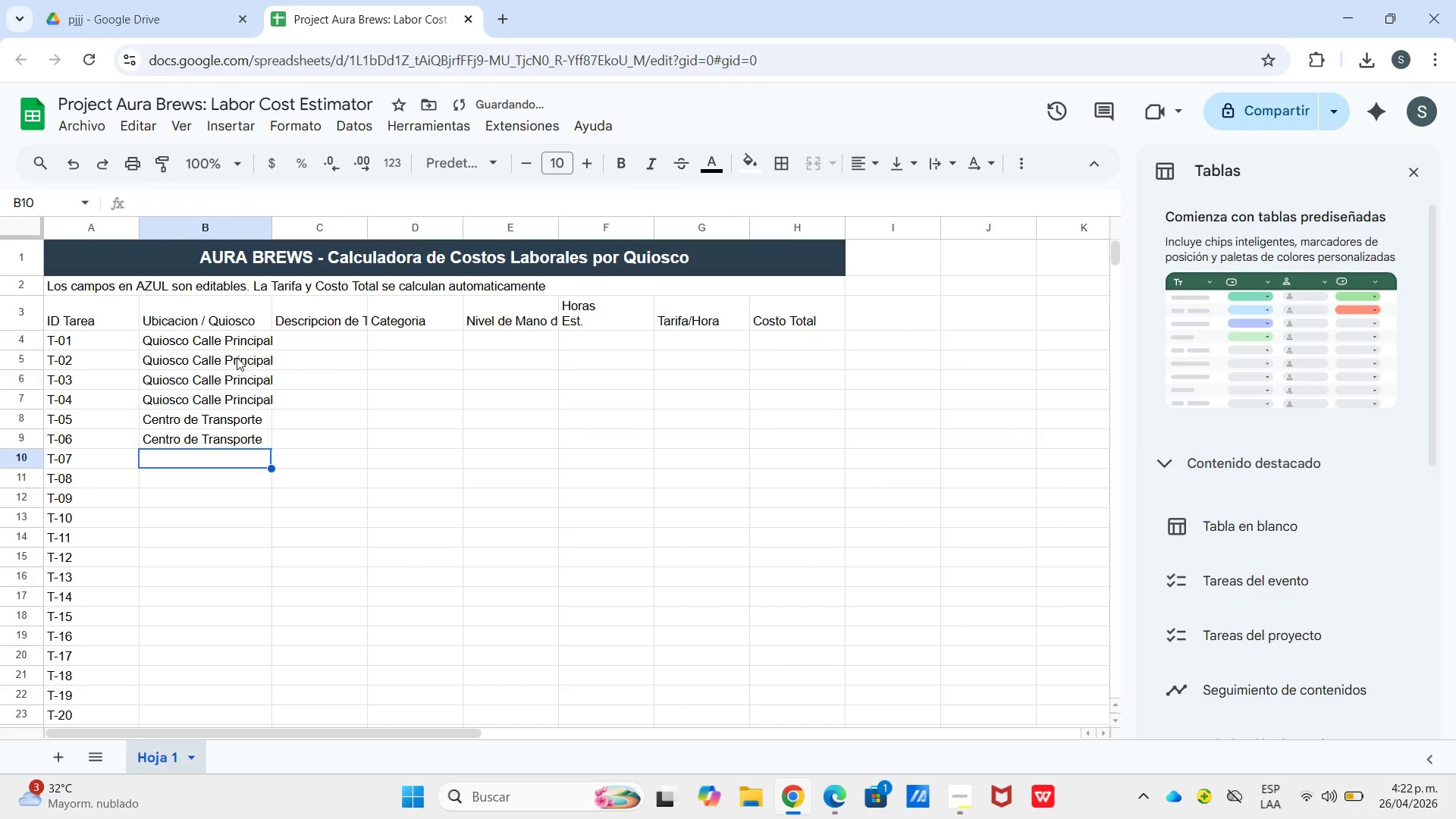 
key(Enter)
 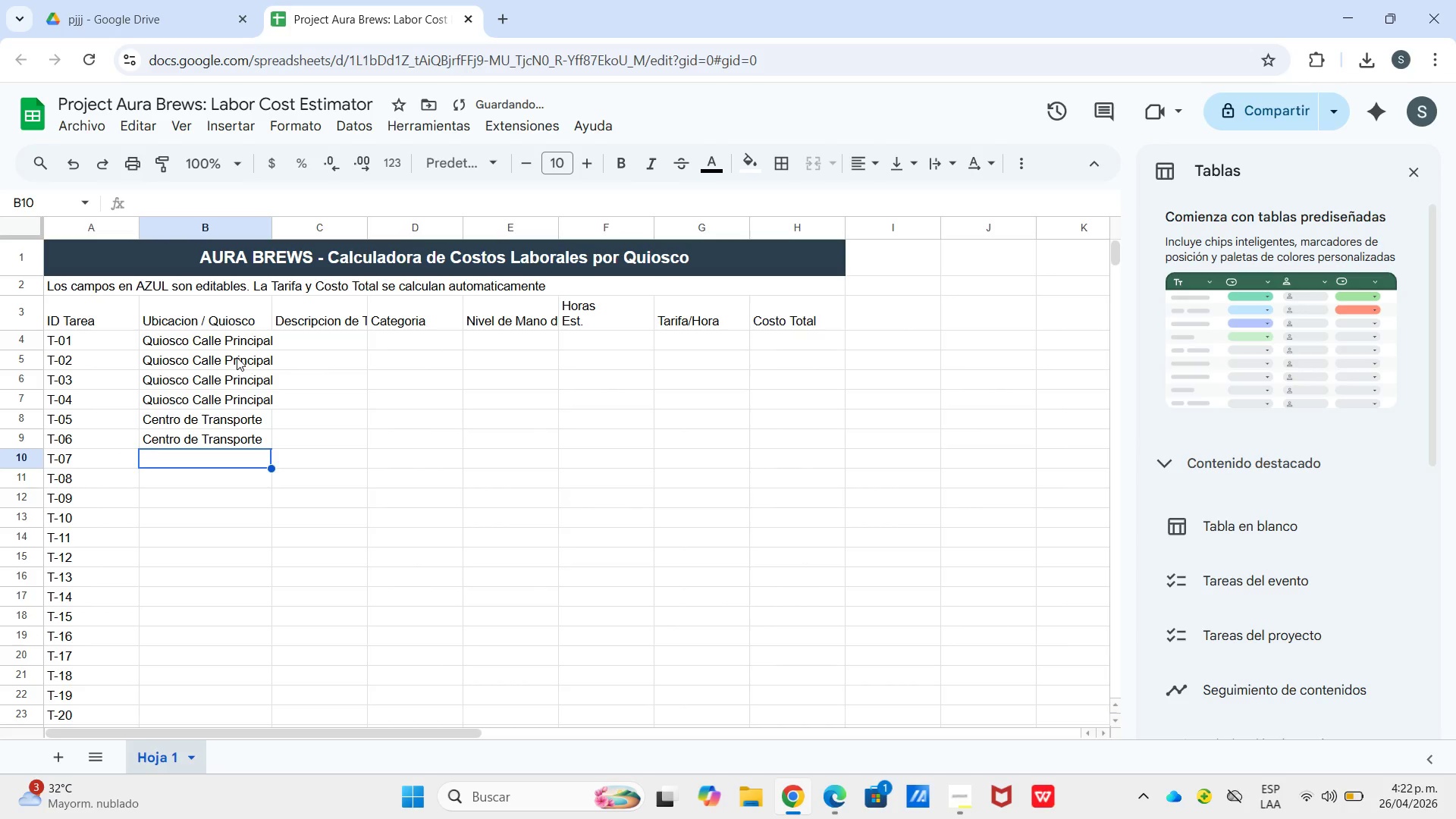 
key(Shift+C)
 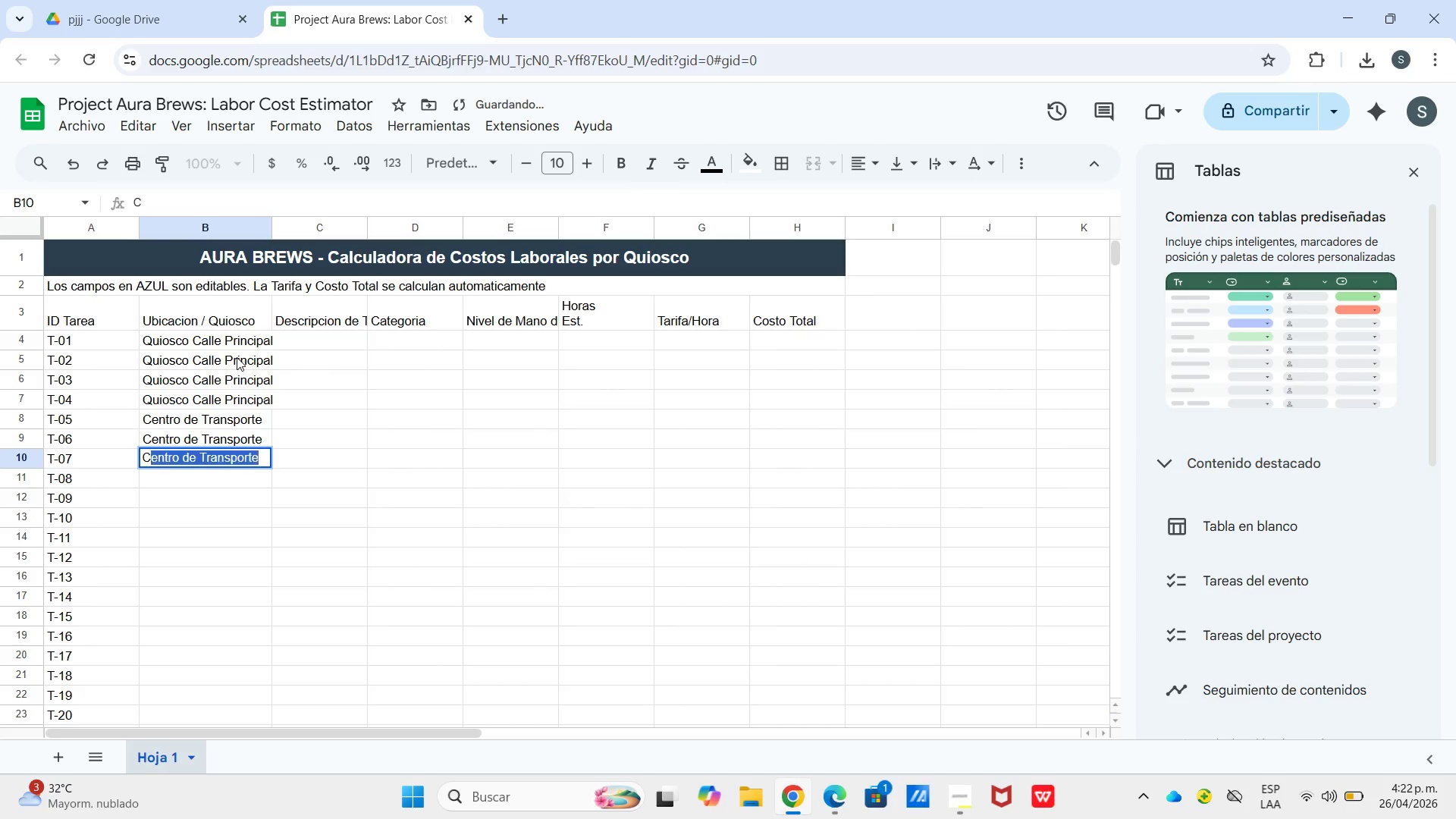 
key(Enter)
 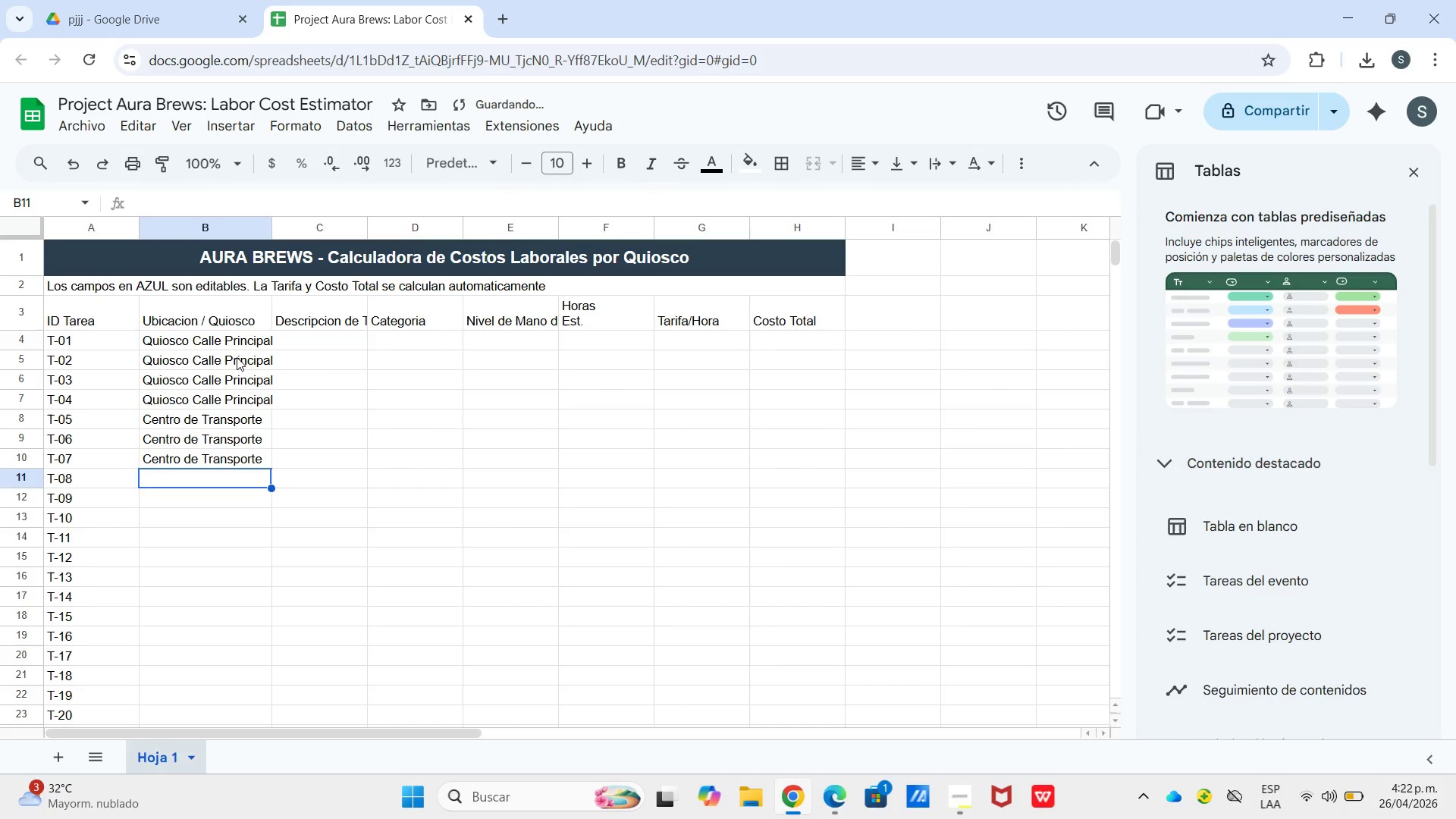 
key(Shift+ShiftLeft)
 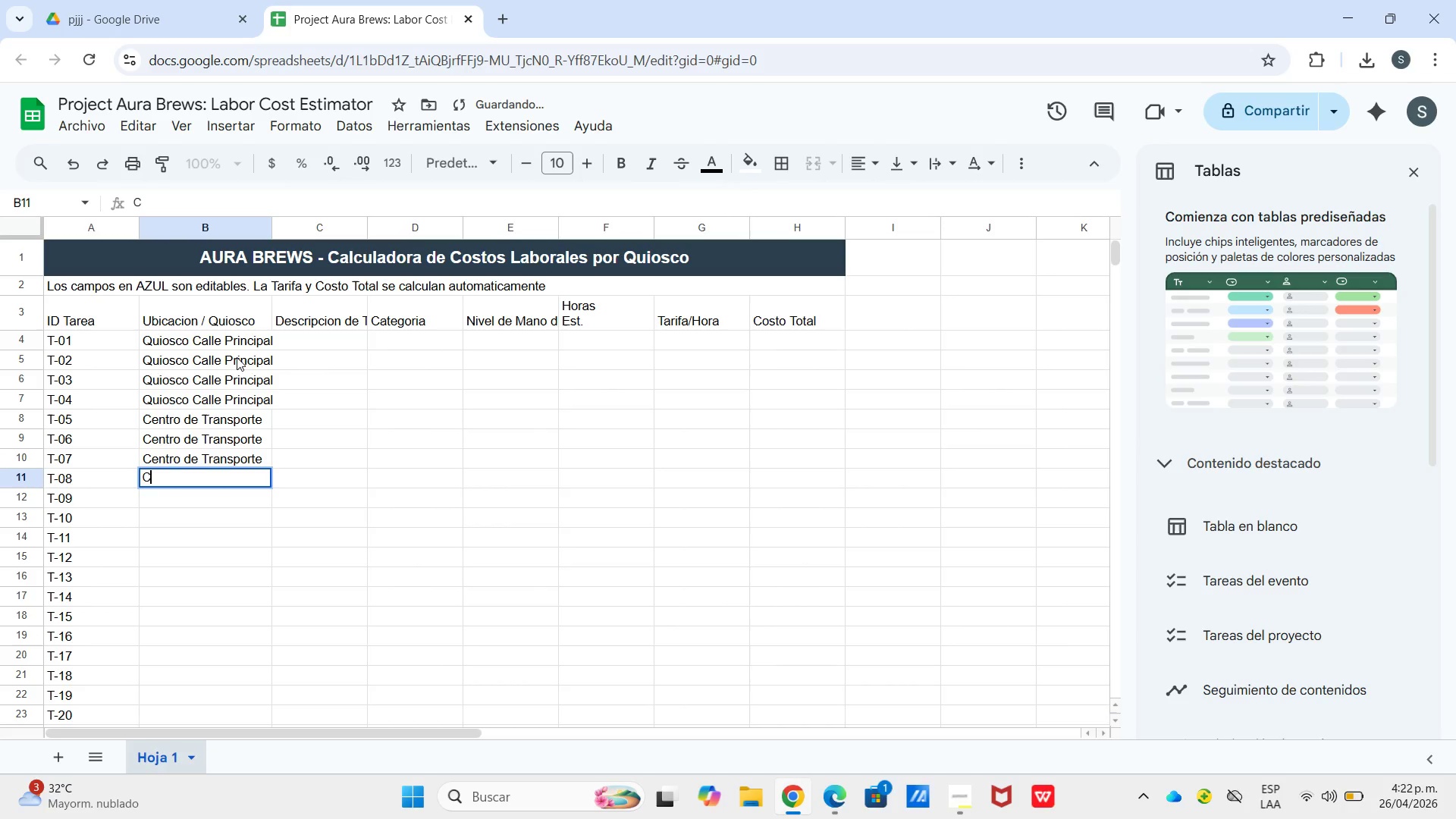 
key(Shift+C)
 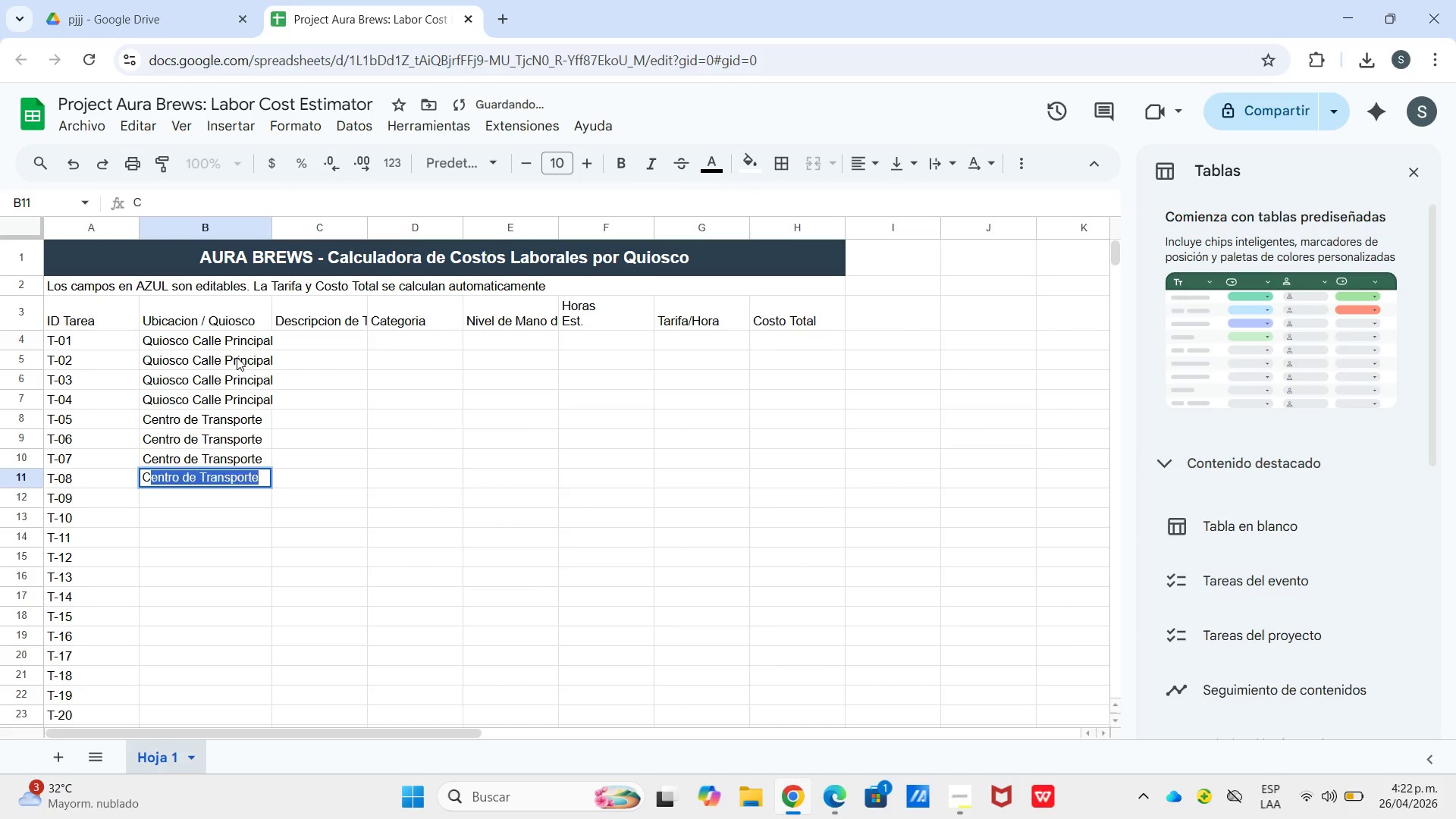 
key(Enter)
 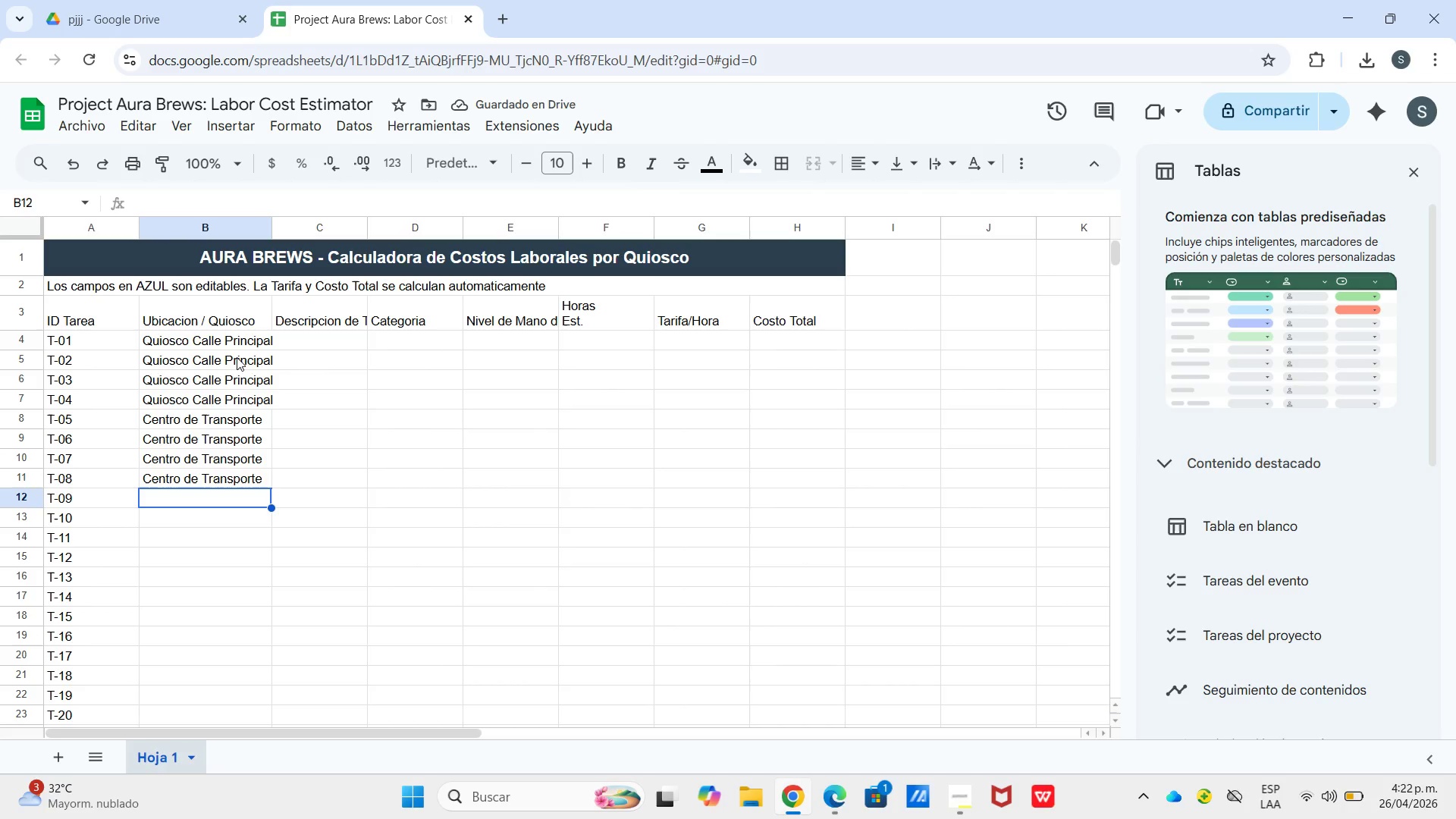 
type(Plaza Comercial Norte)
 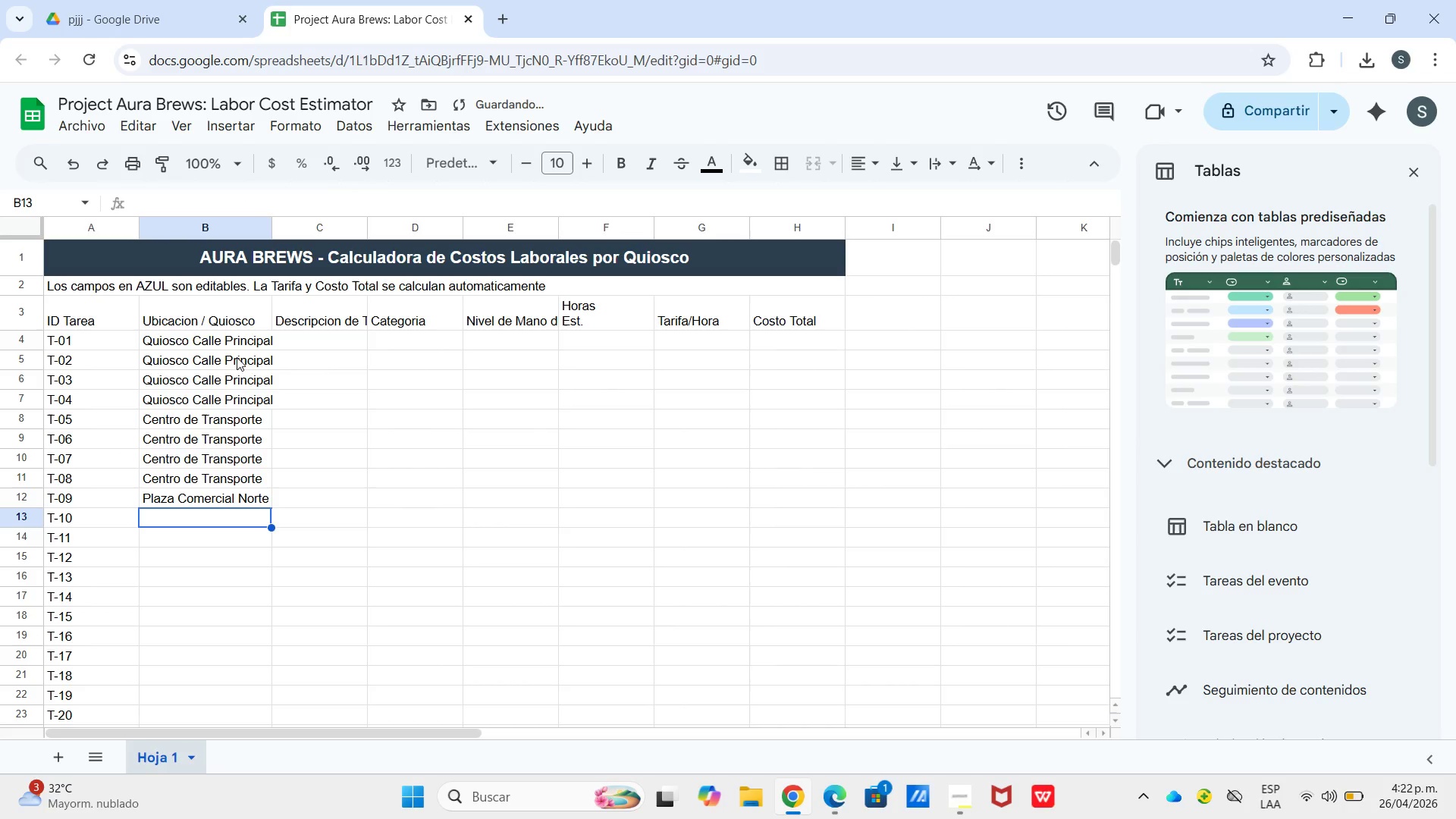 
 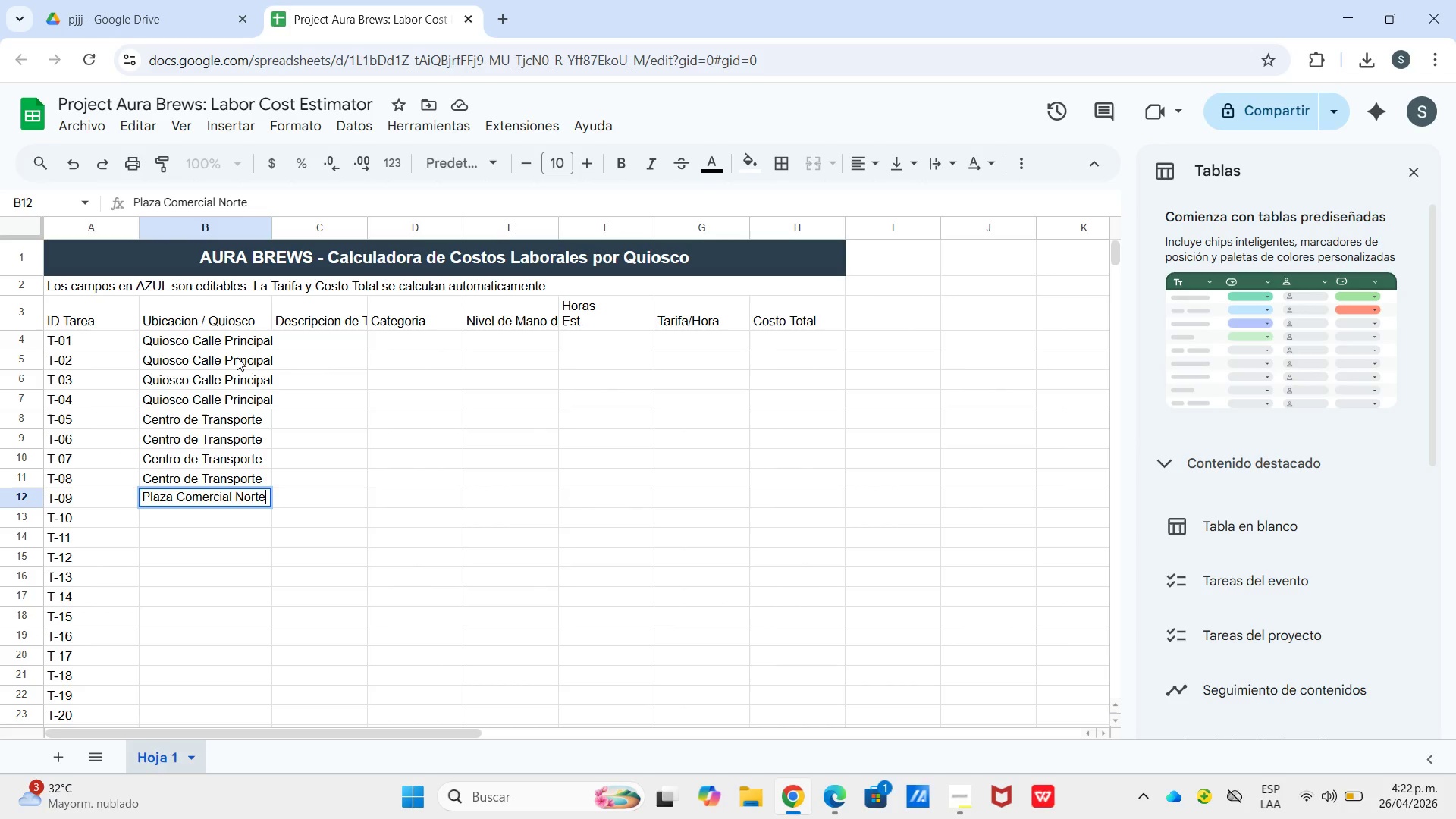 
key(Enter)
 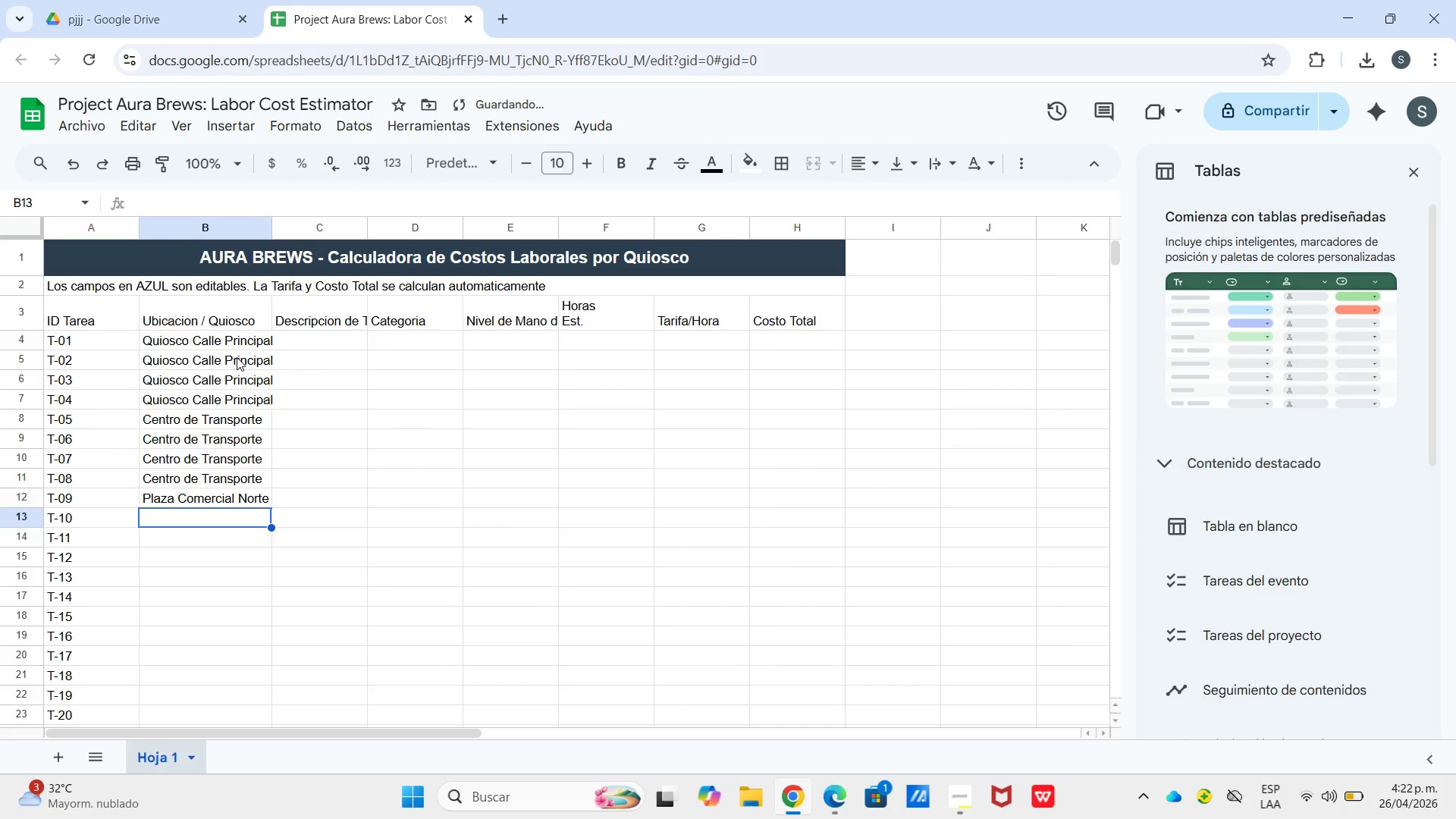 
key(Shift+P)
 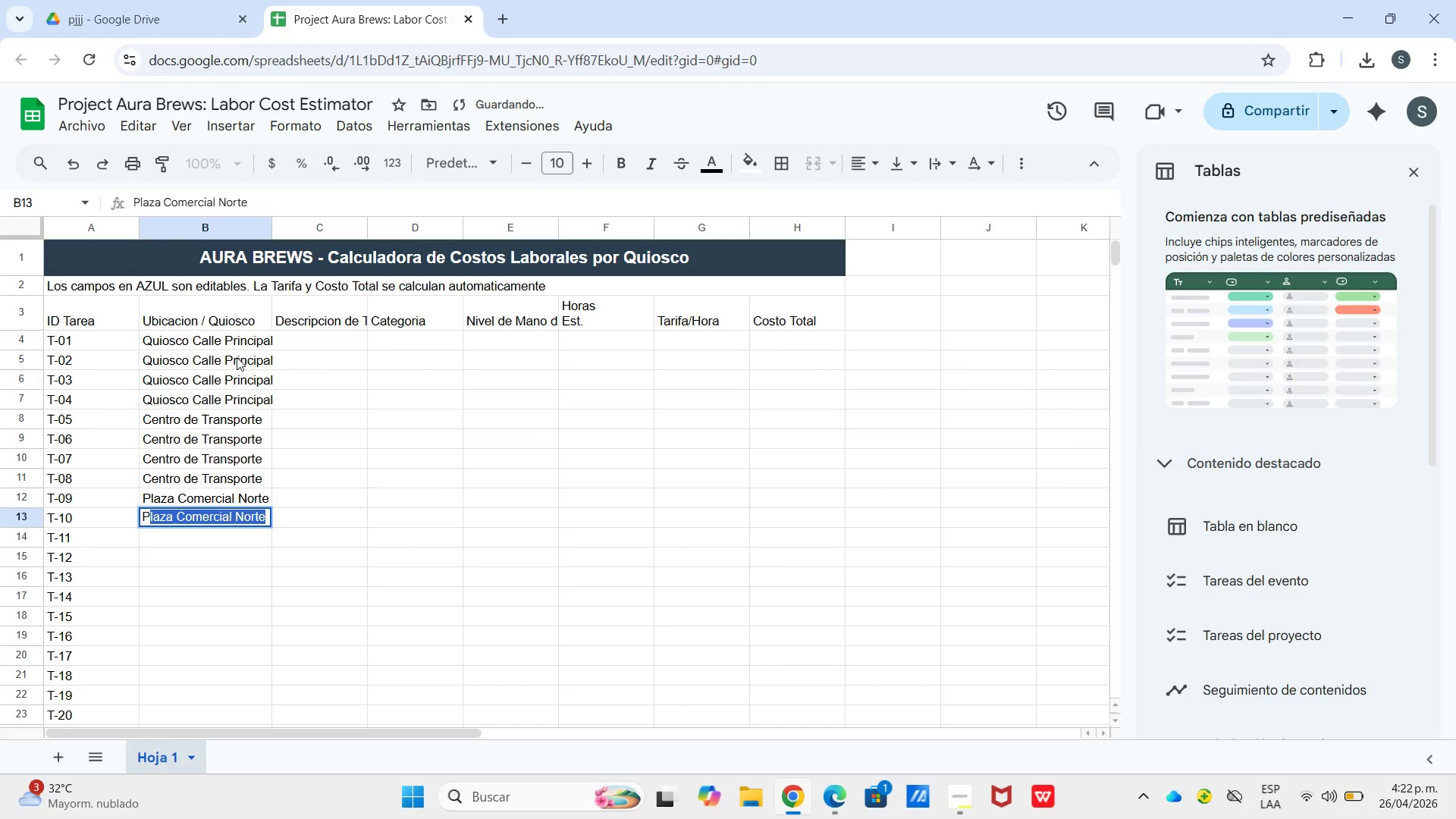 
key(Enter)
 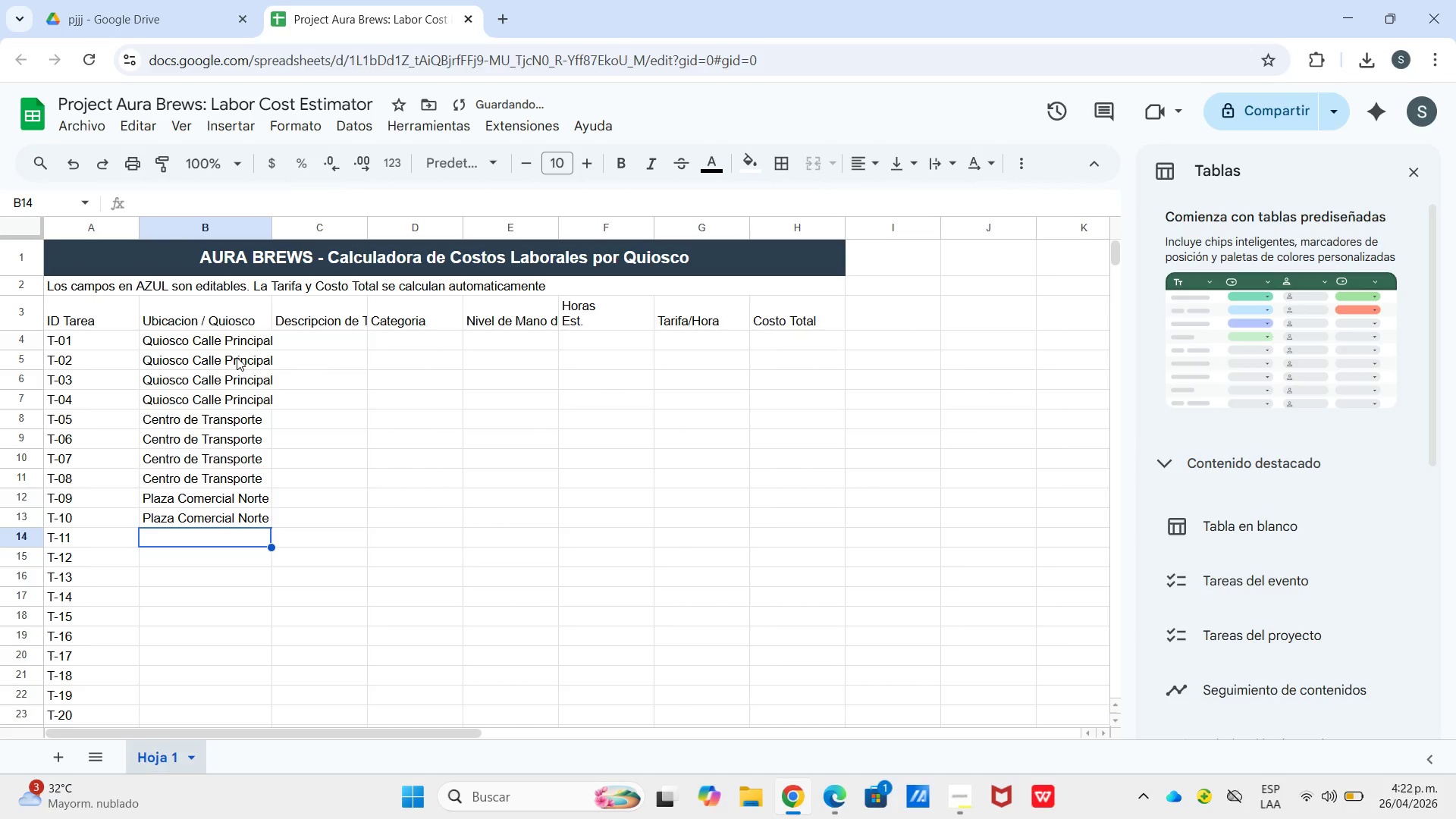 
key(Shift+P)
 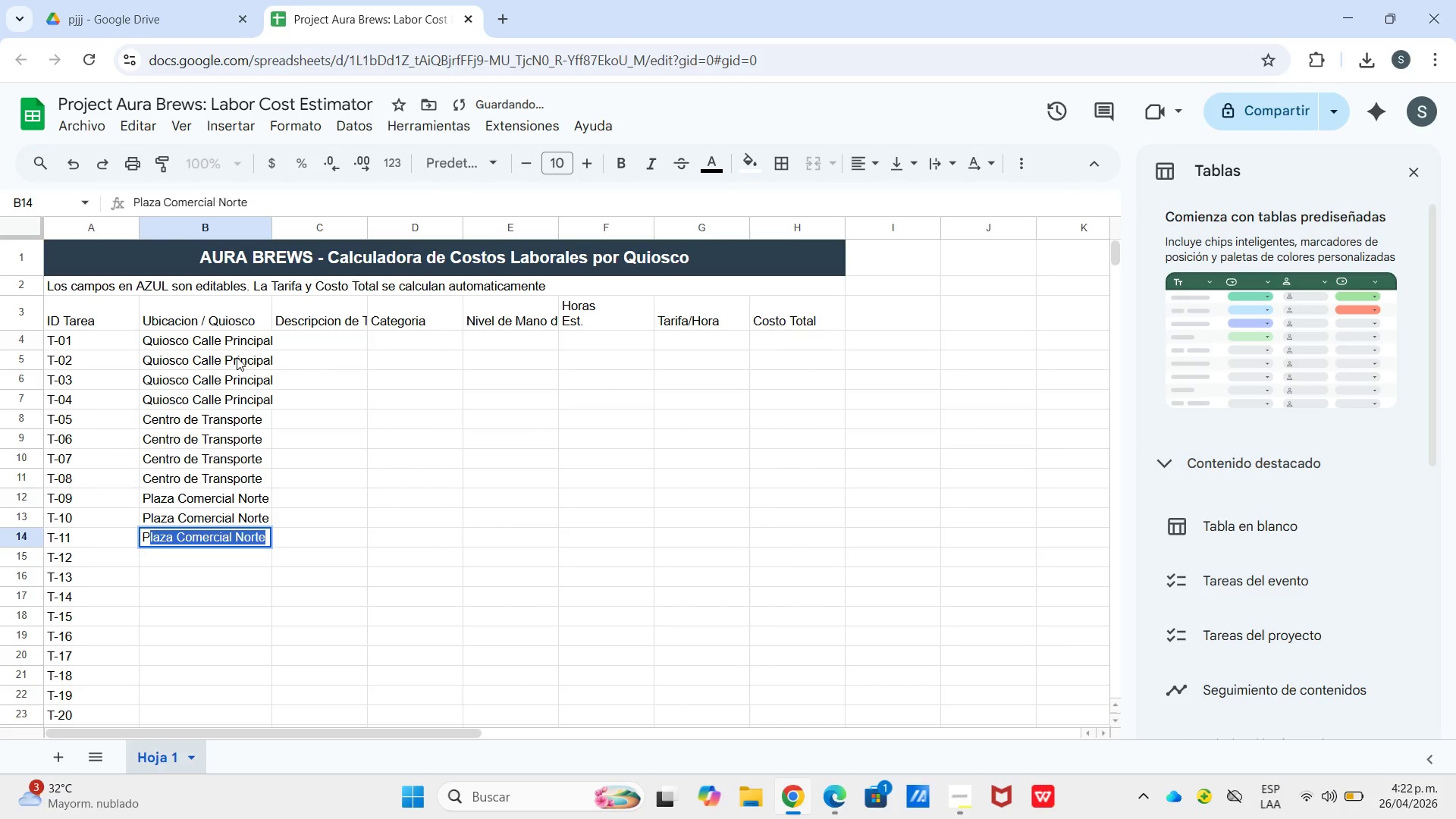 
key(Enter)
 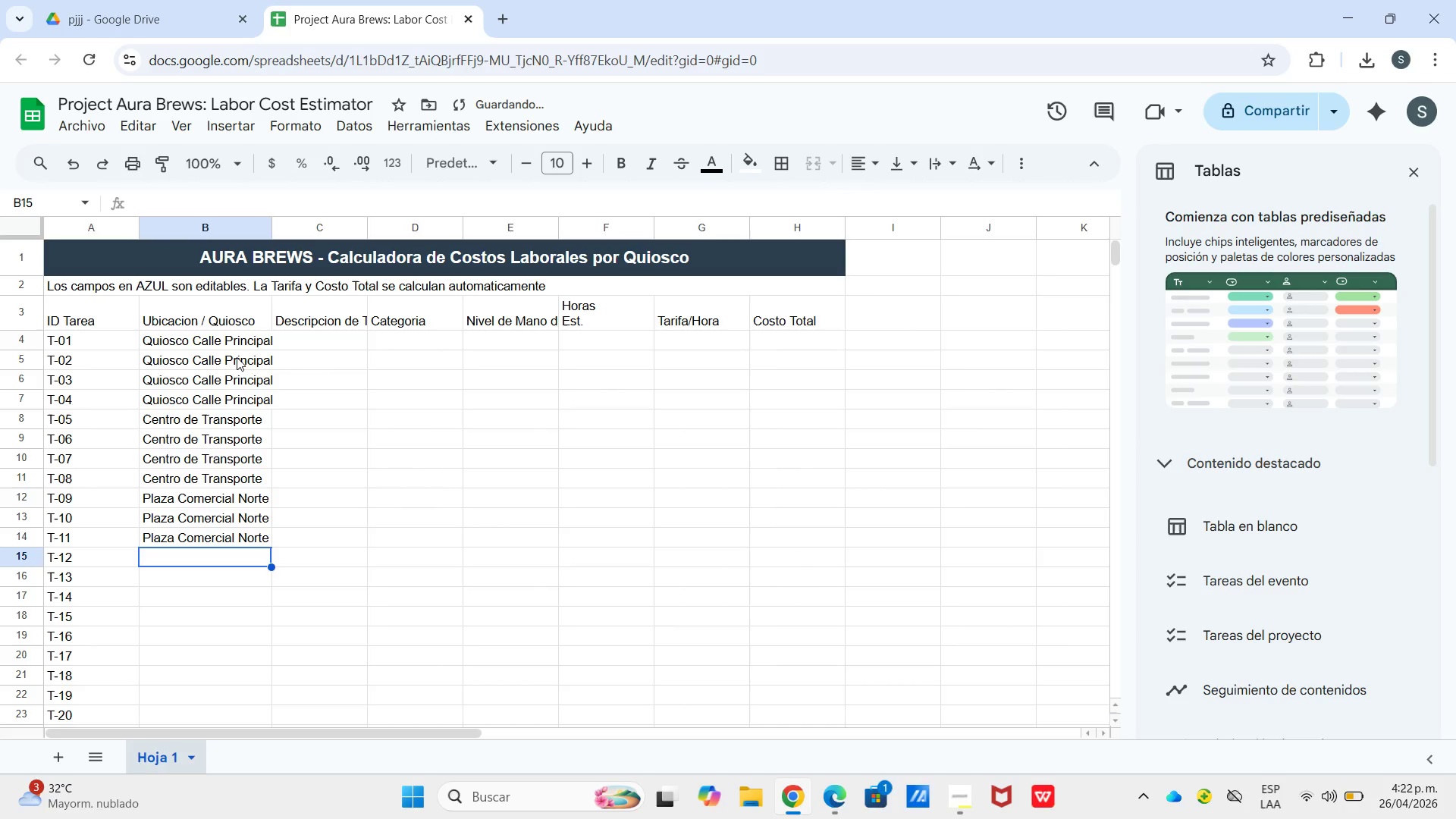 
key(Shift+P)
 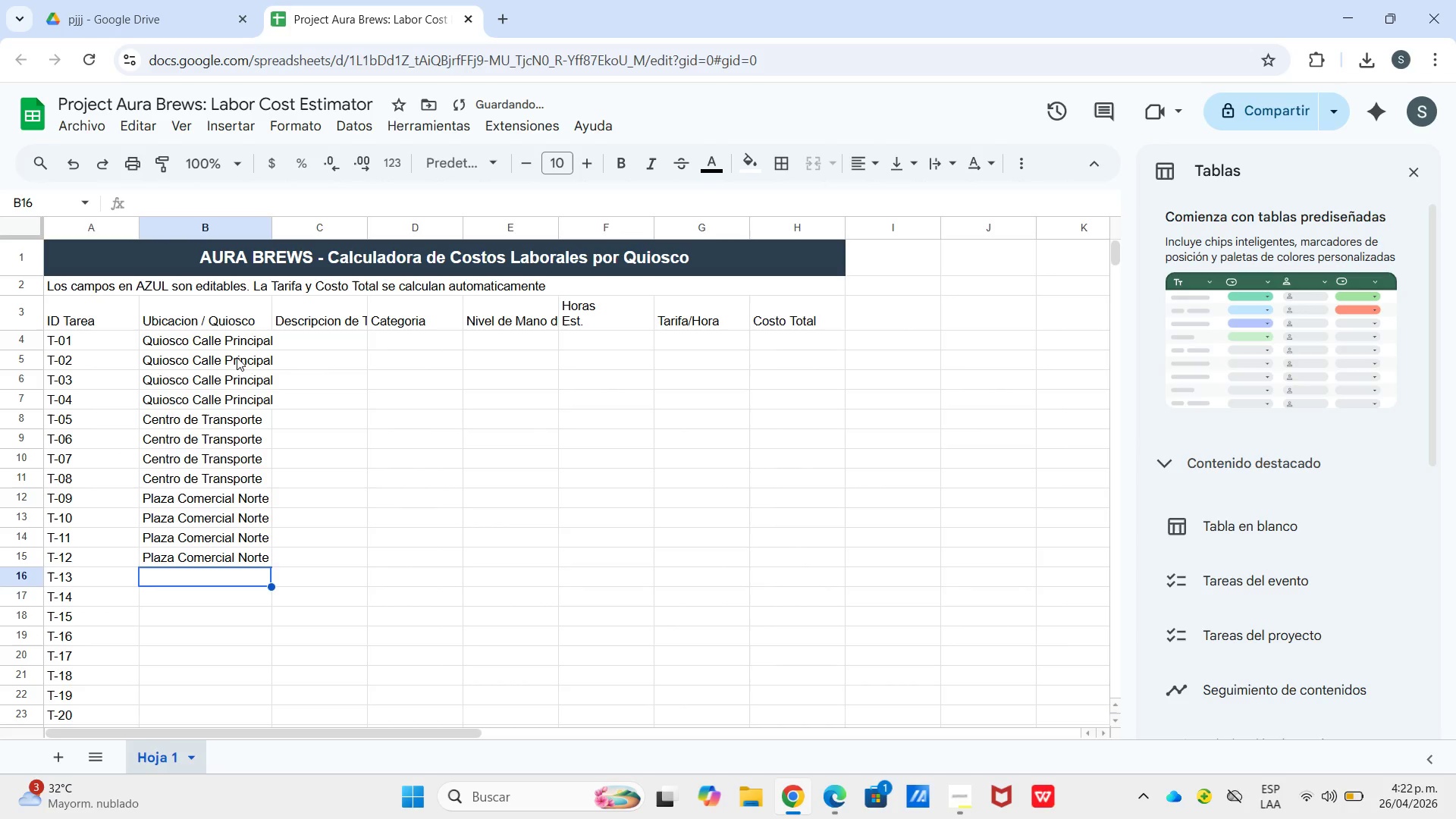 
key(Enter)
 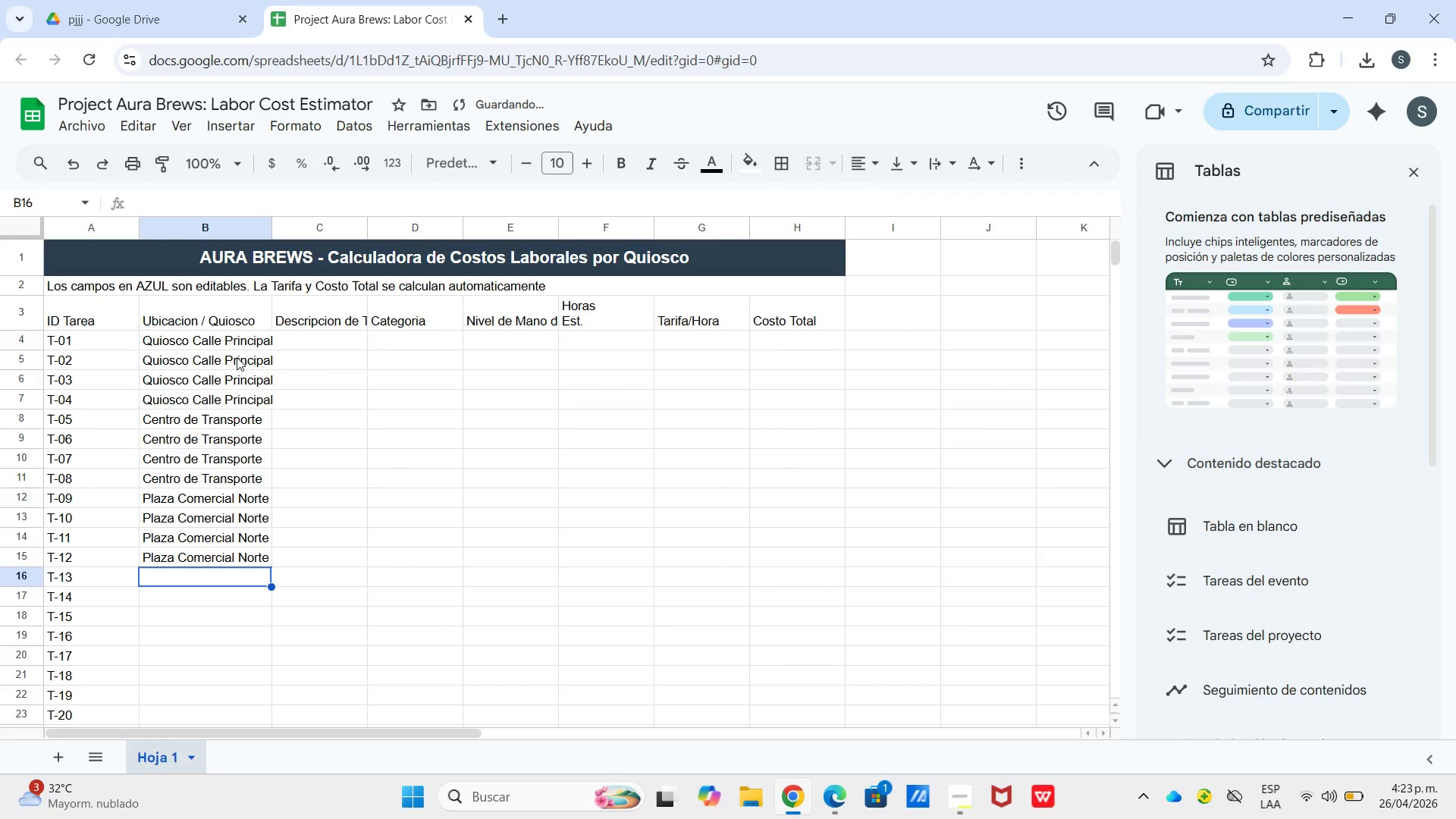 
type(Terminal Aroportuana)
 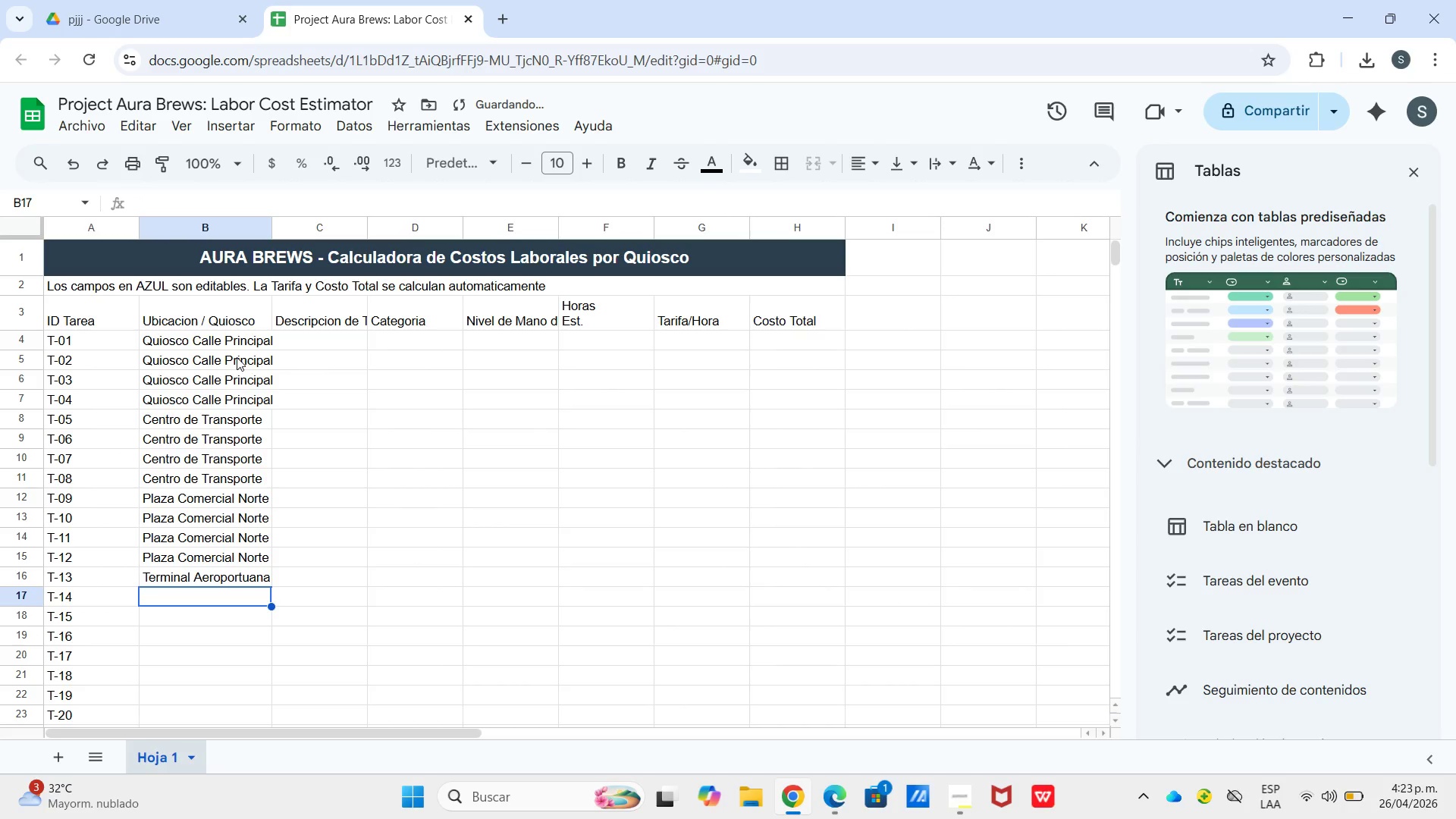 
 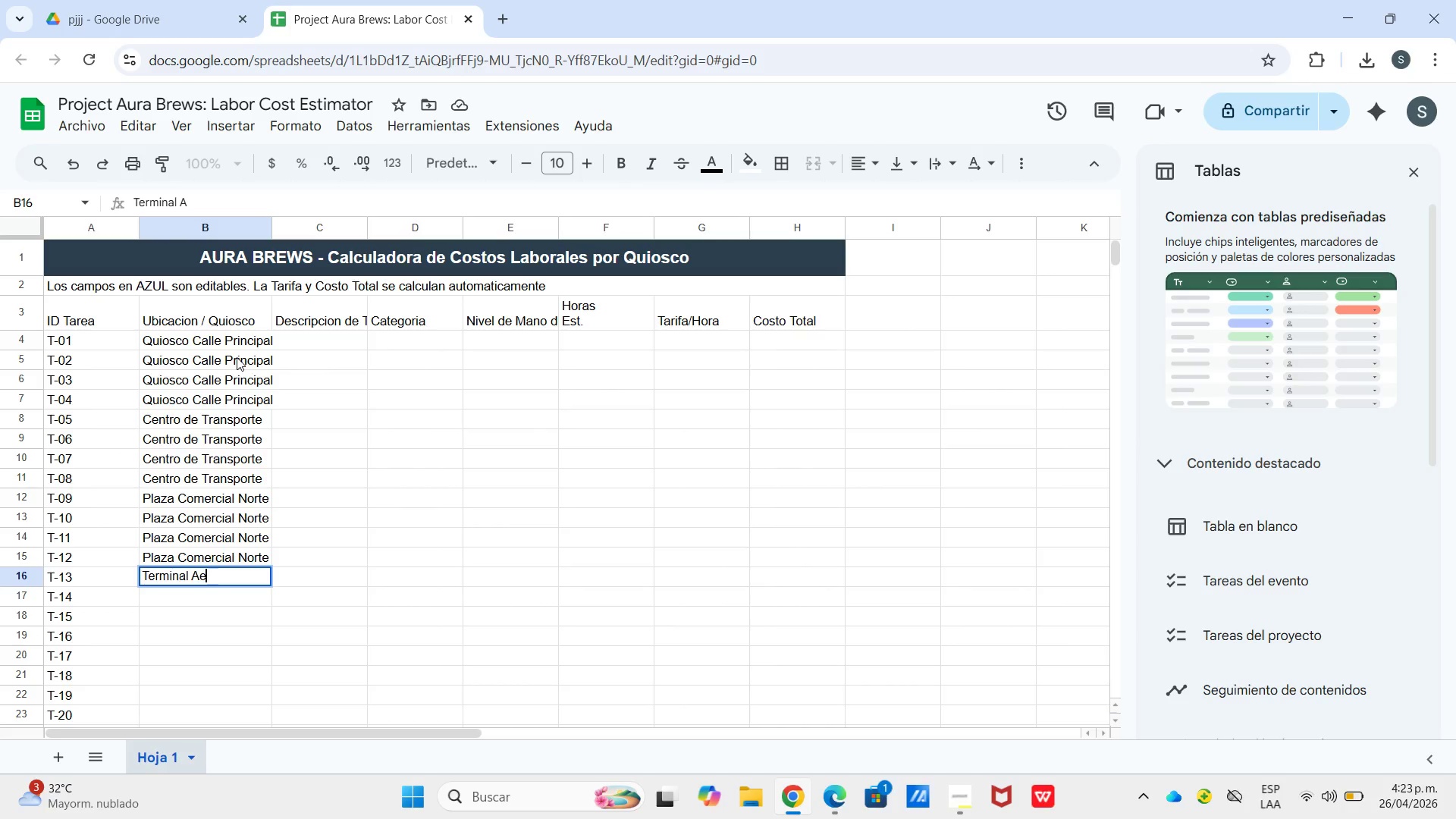 
key(Enter)
 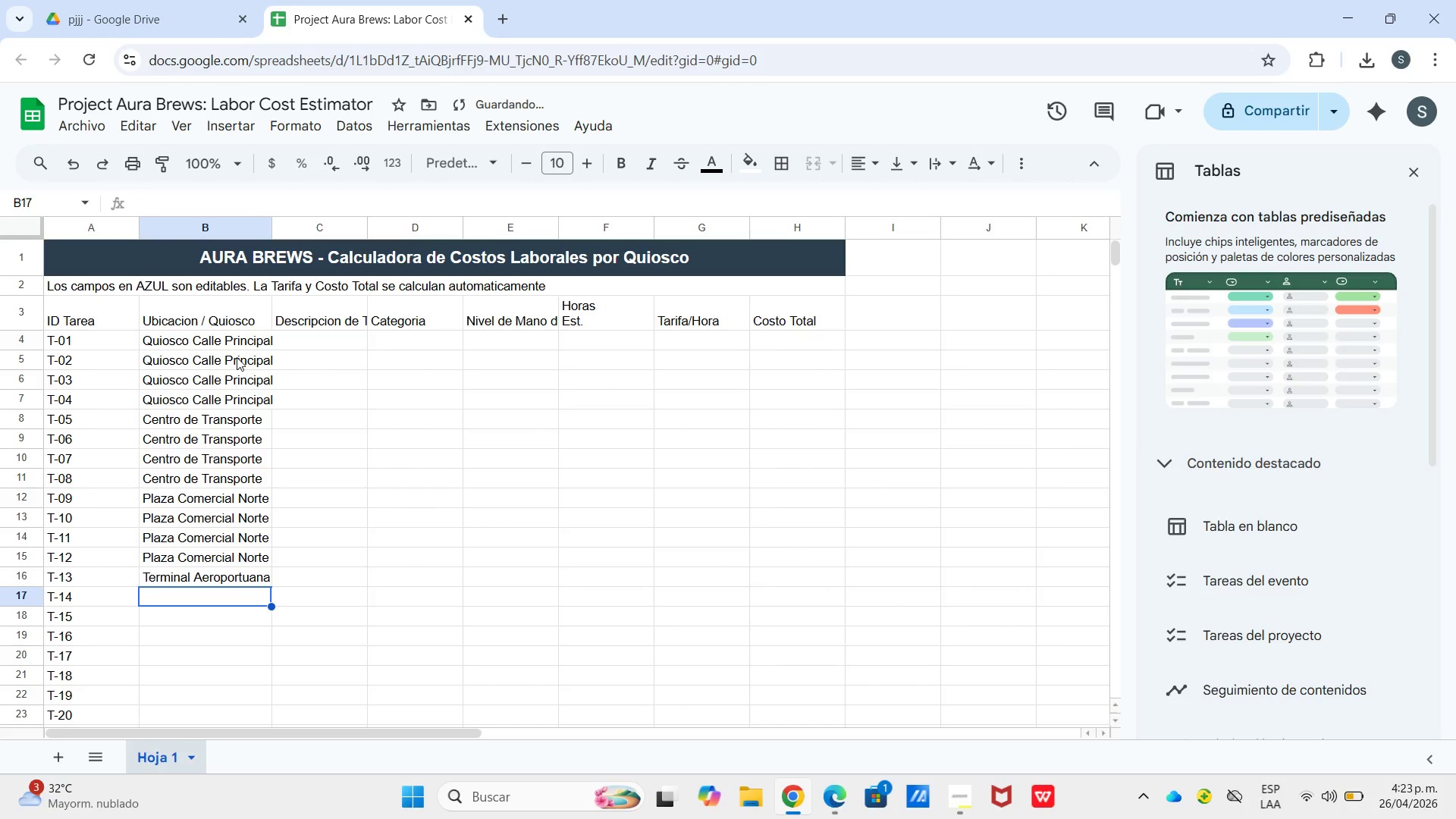 
key(Shift+T)
 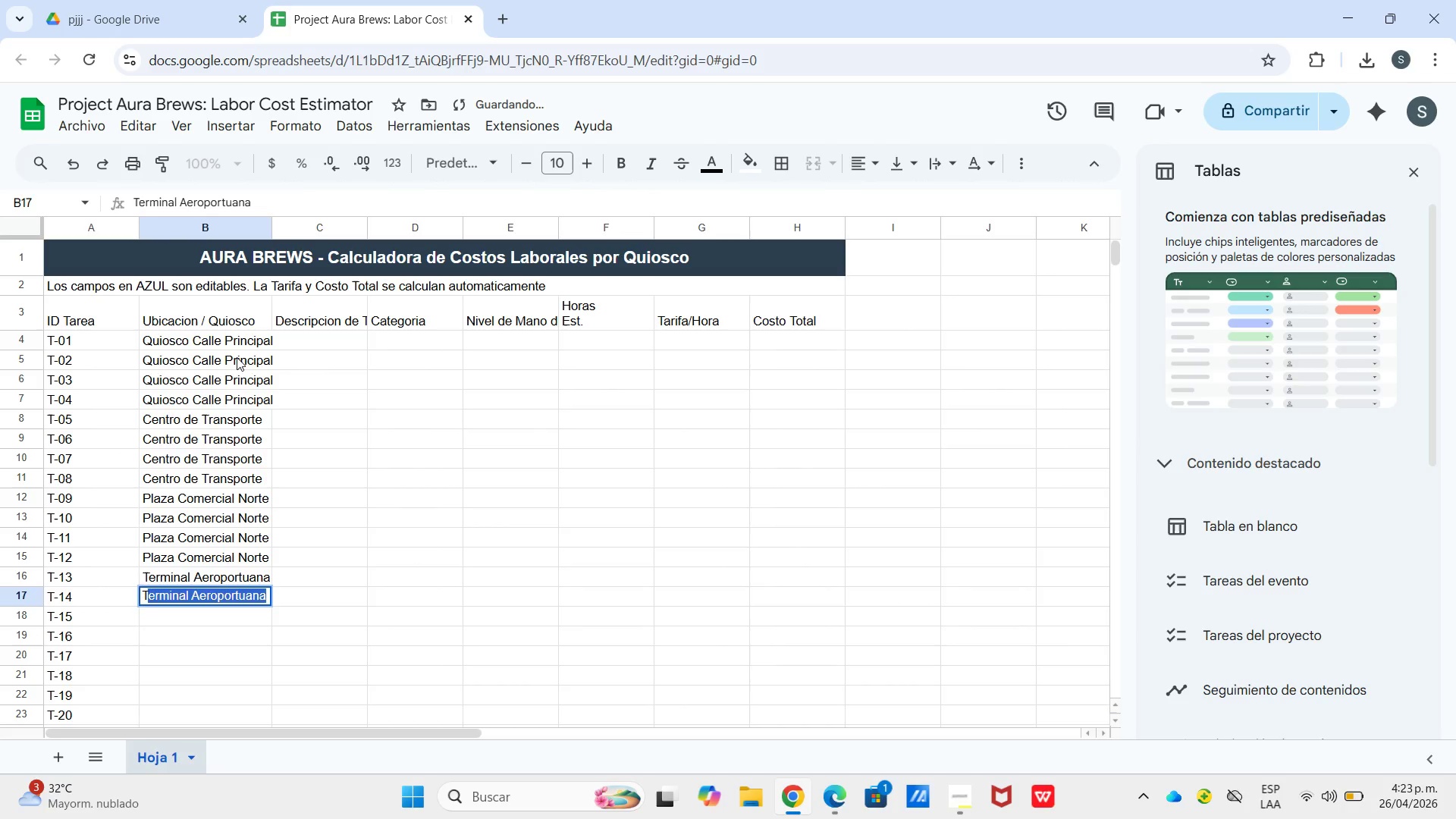 
key(Enter)
 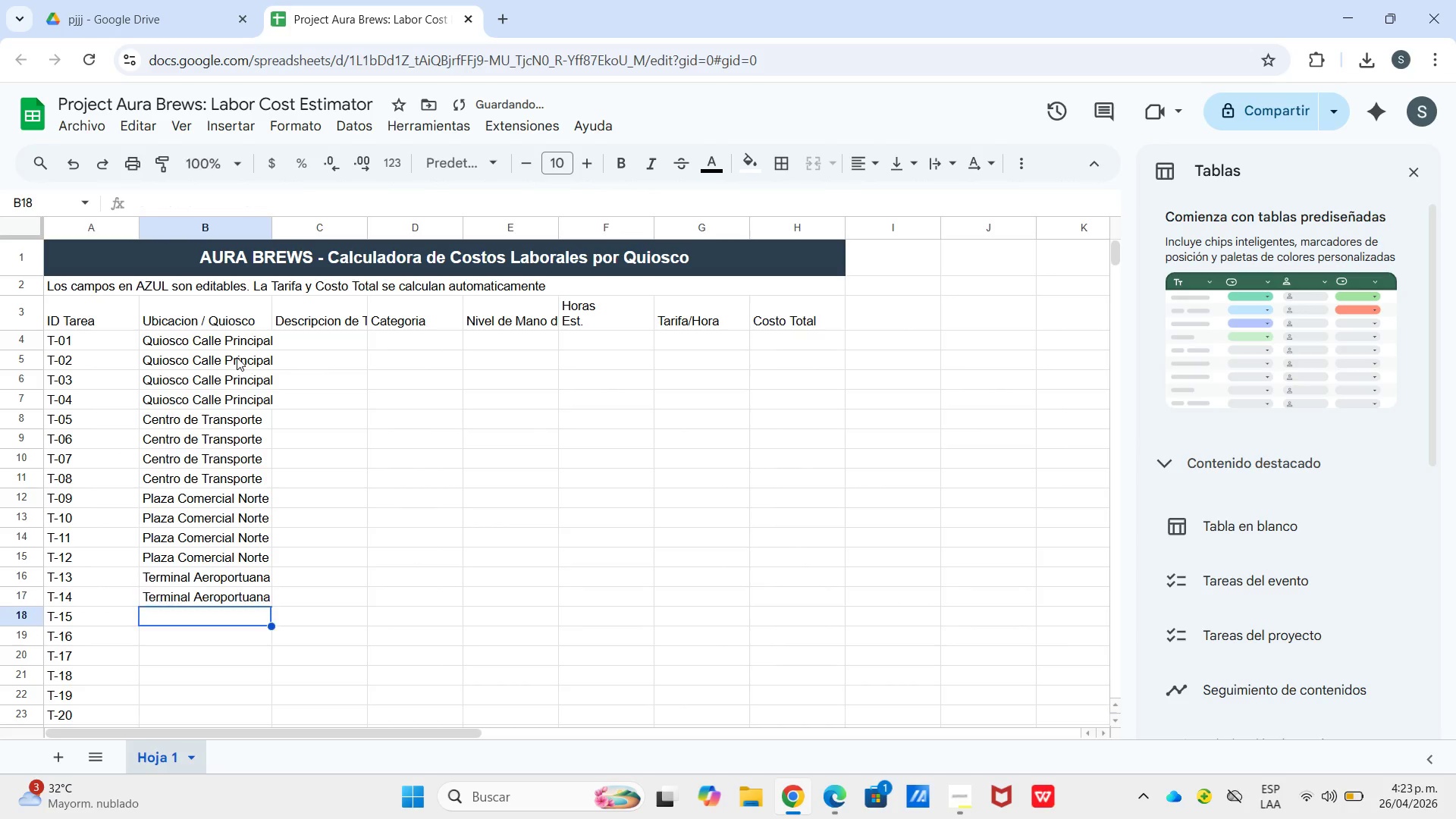 
key(Shift+T)
 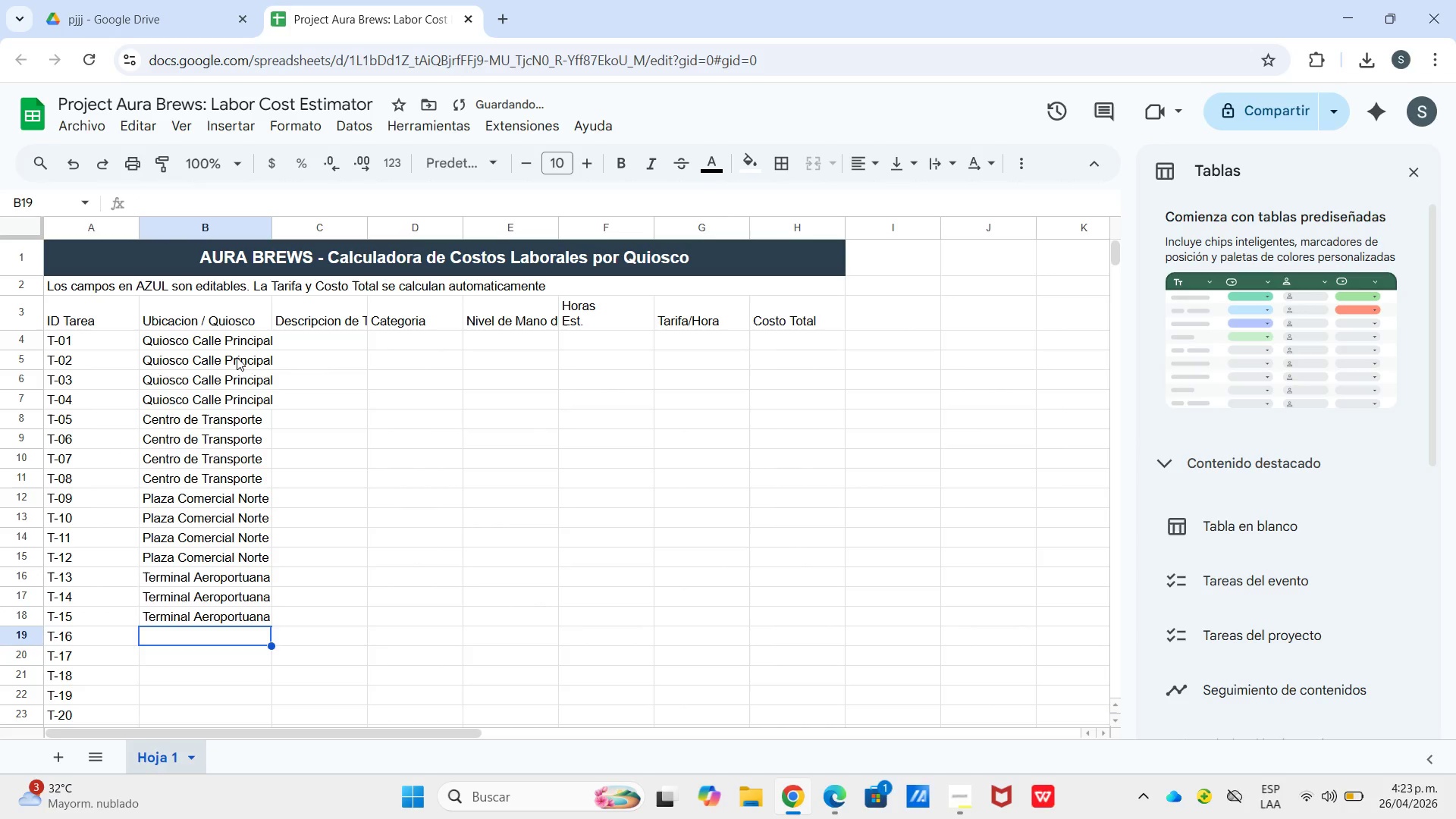 
key(Enter)
 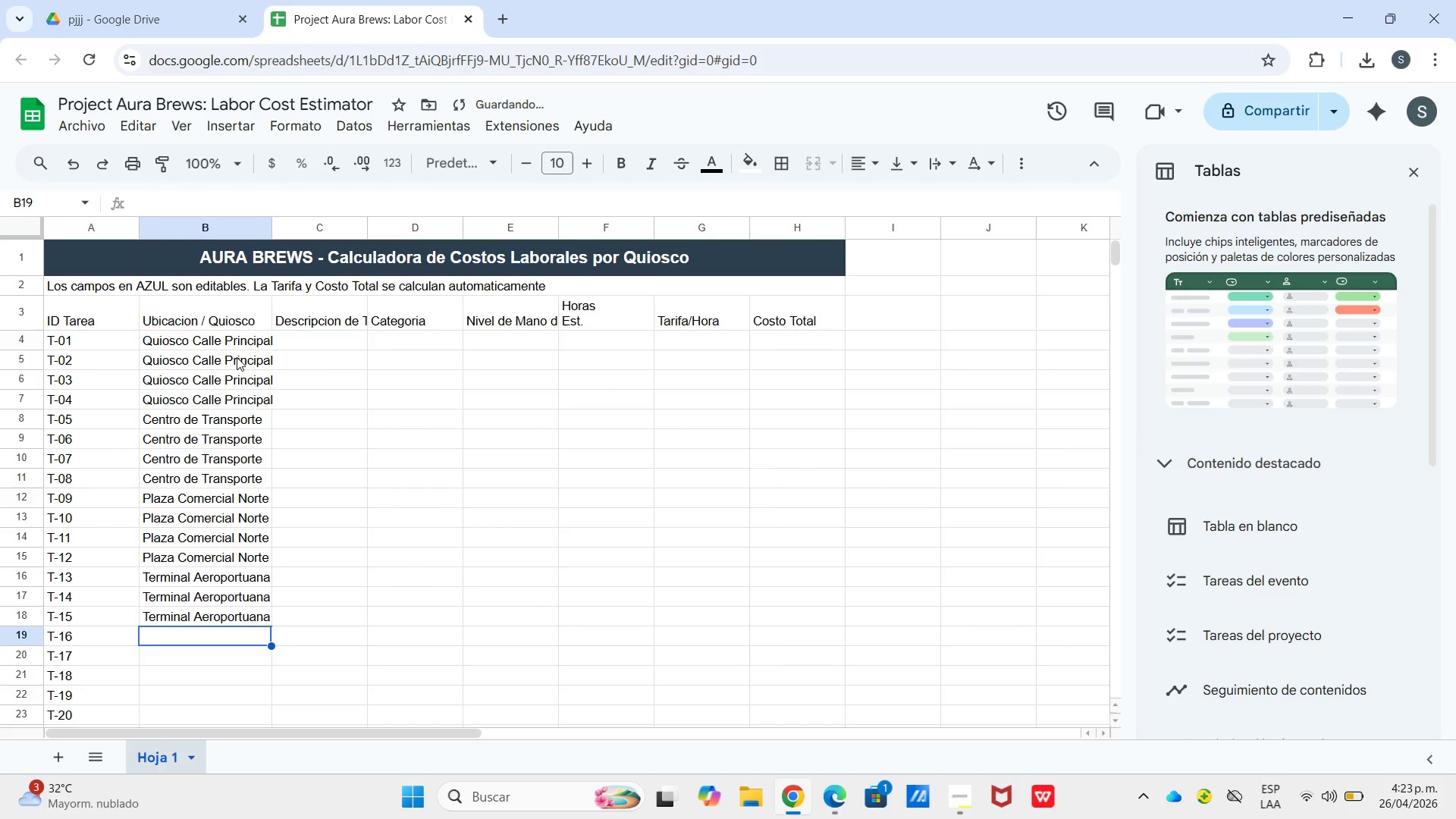 
key(Shift+T)
 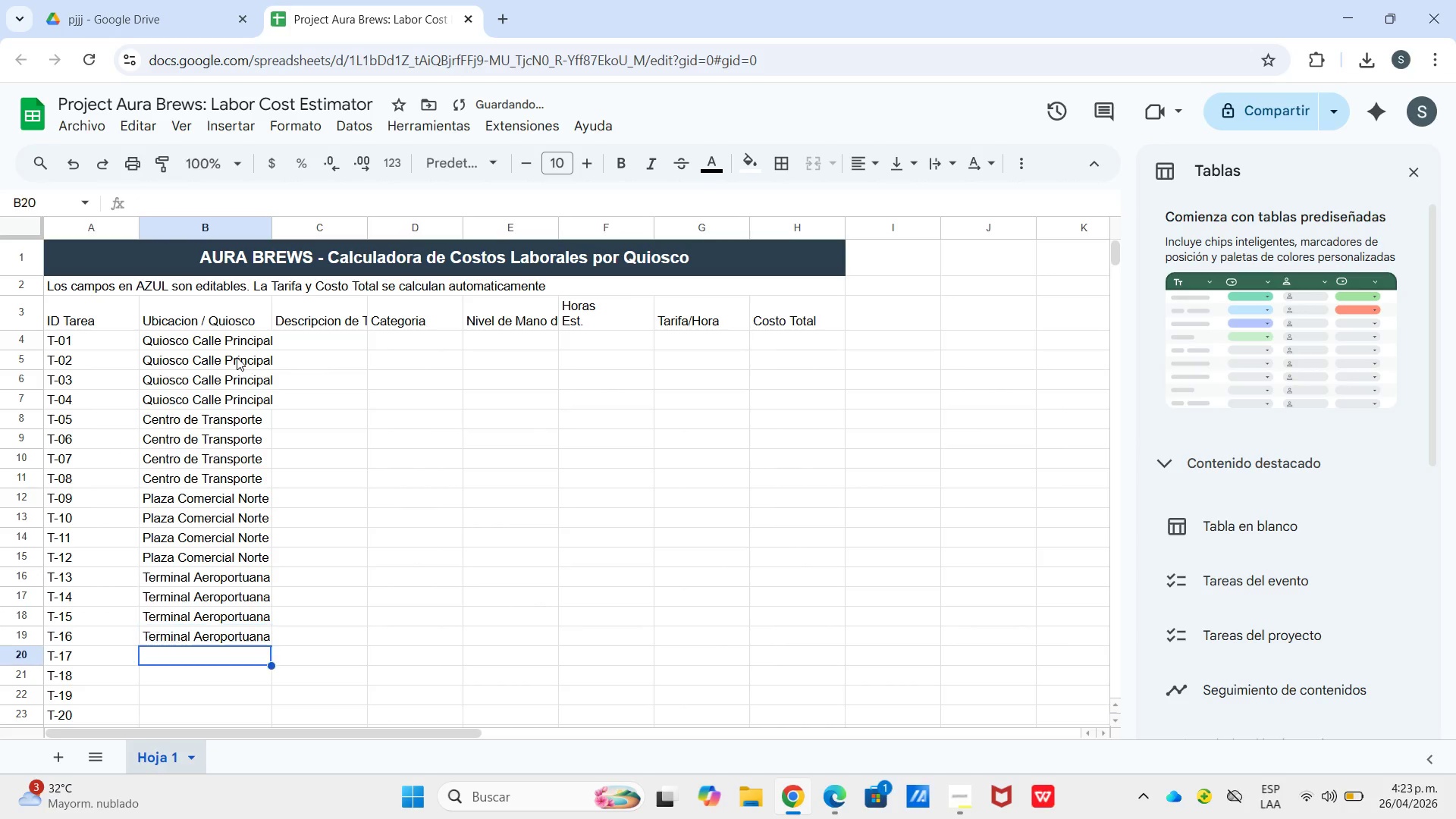 
key(Enter)
 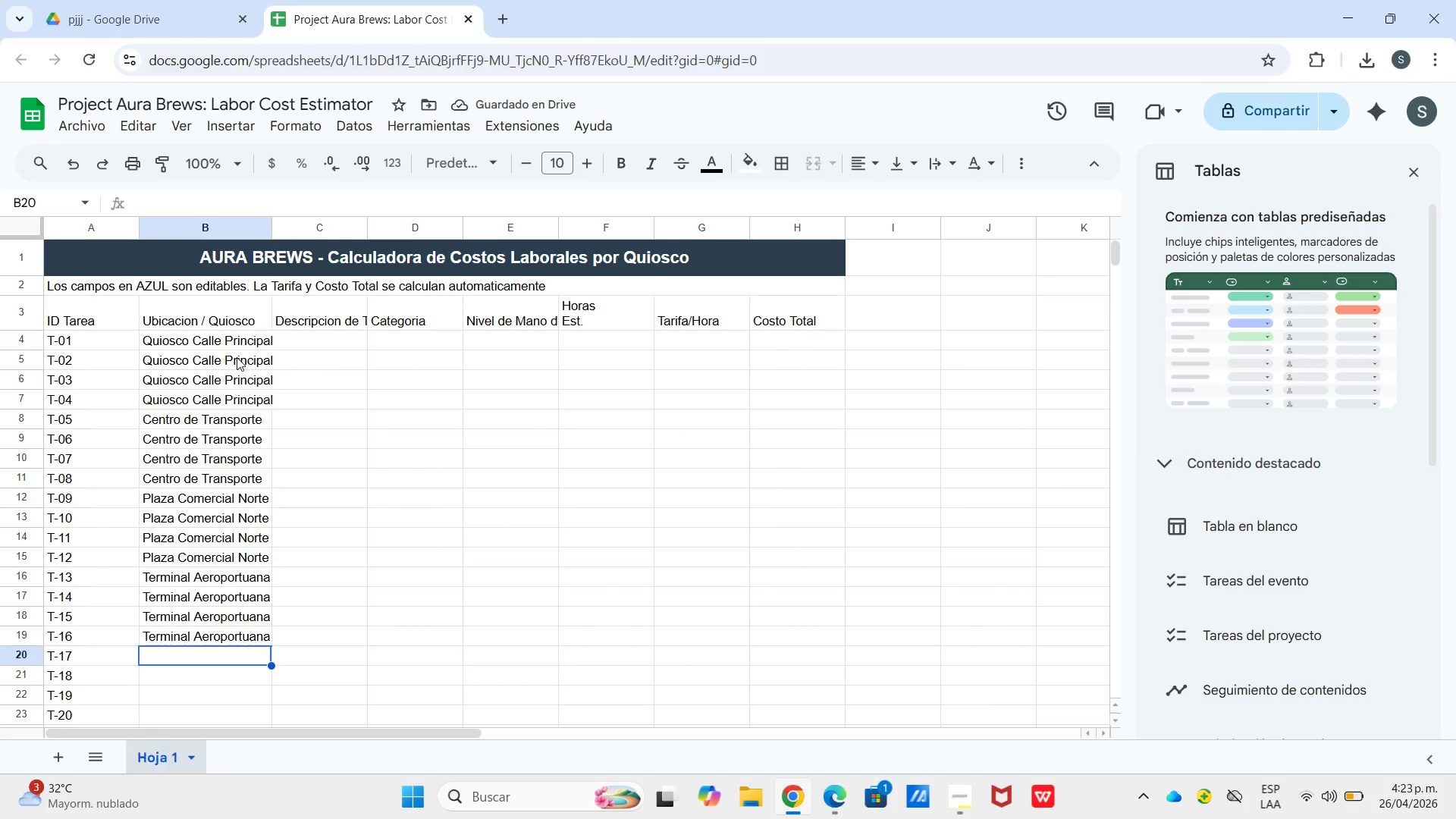 
type(Campus Universitario)
 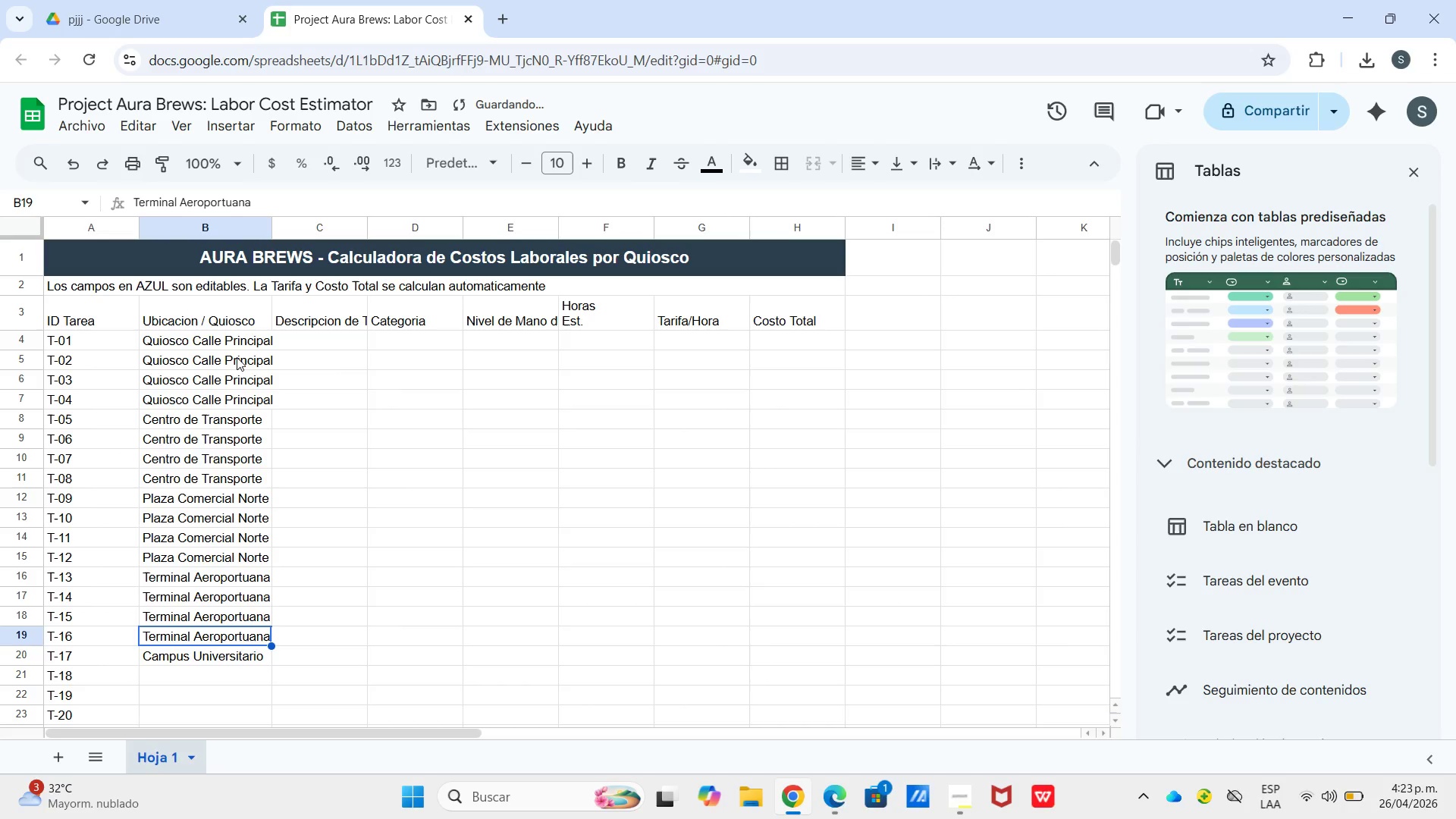 
key(Shift+Enter)
 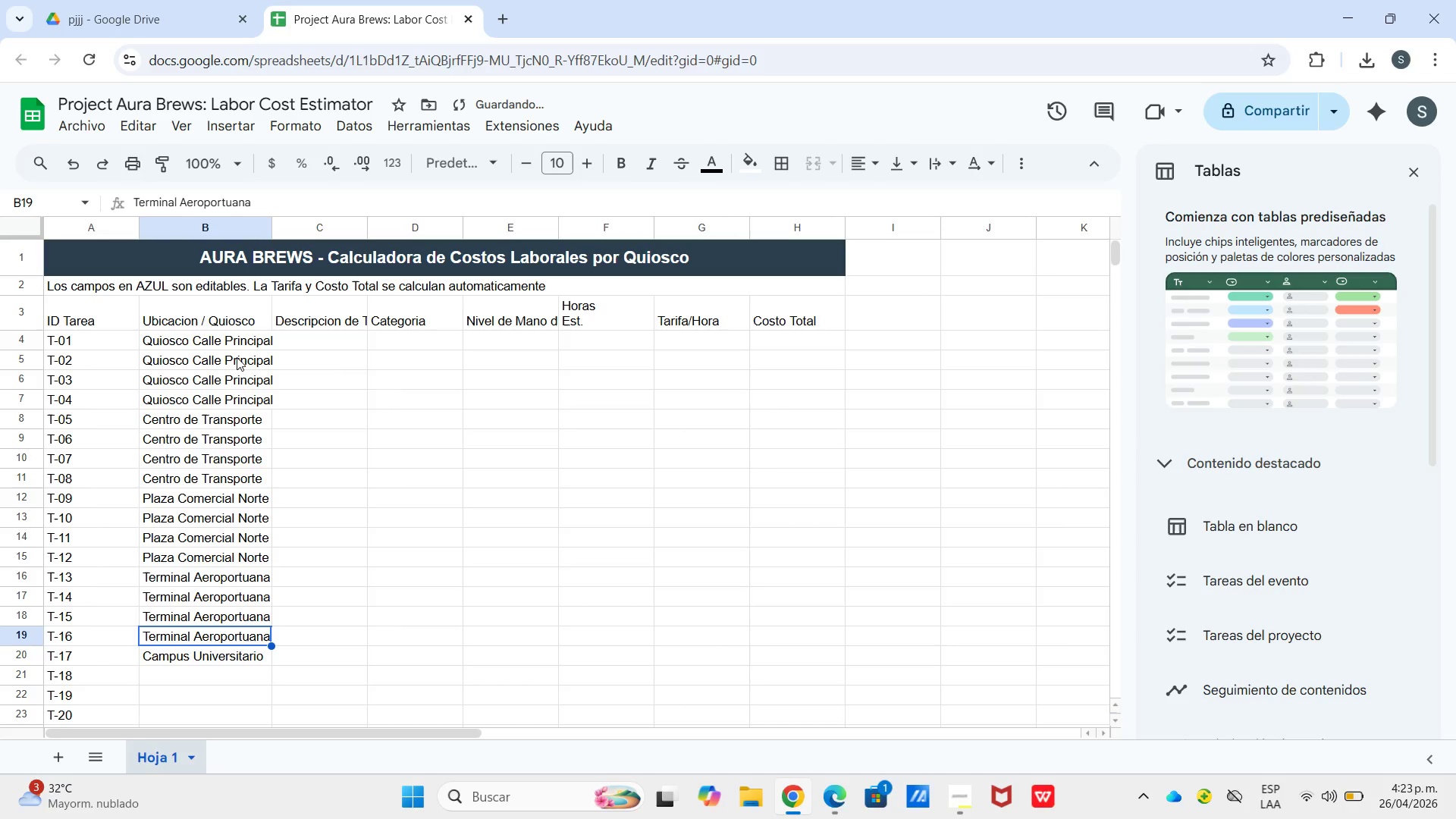 
key(Shift+C)
 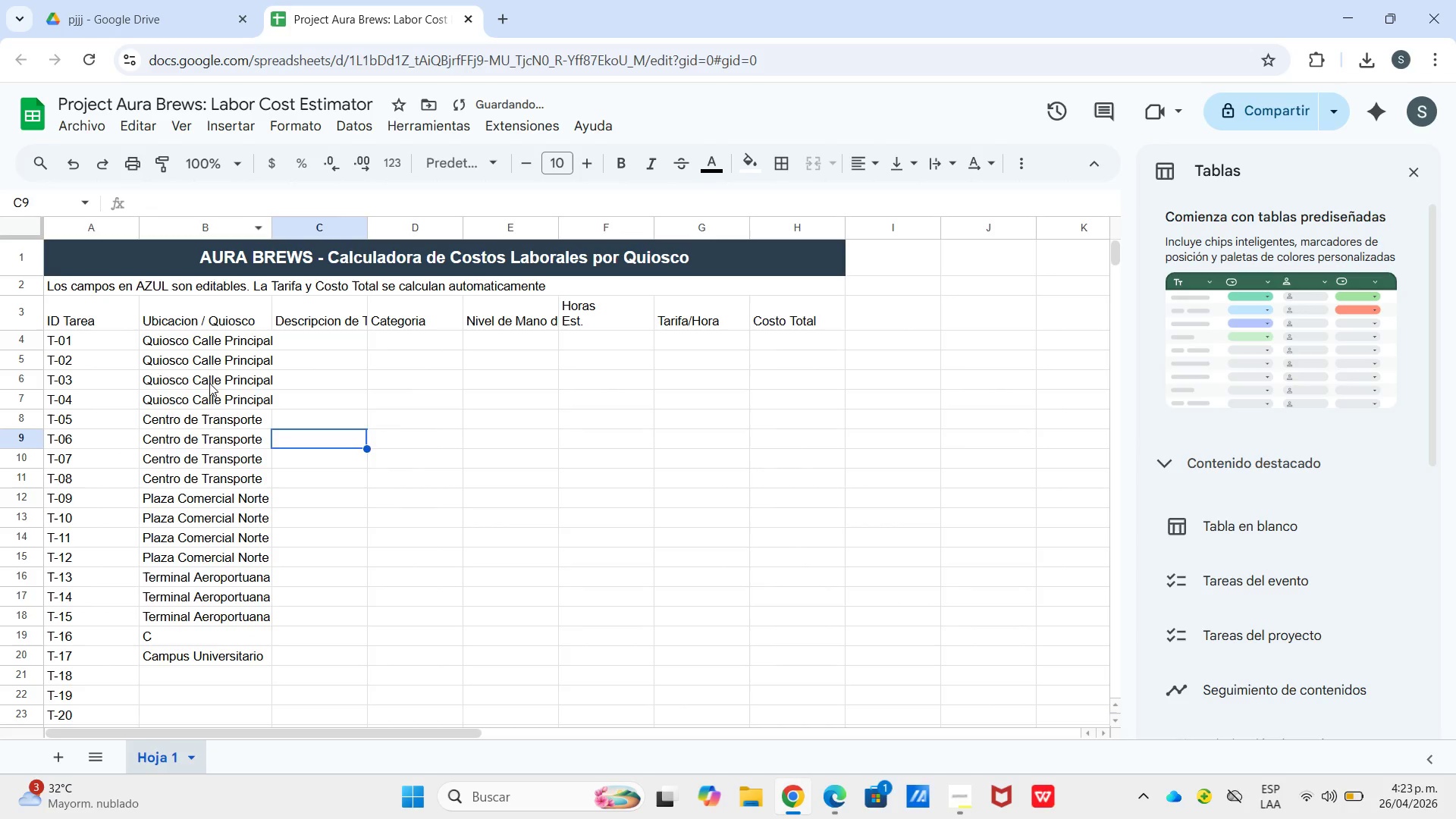 
double_click([82, 174])
 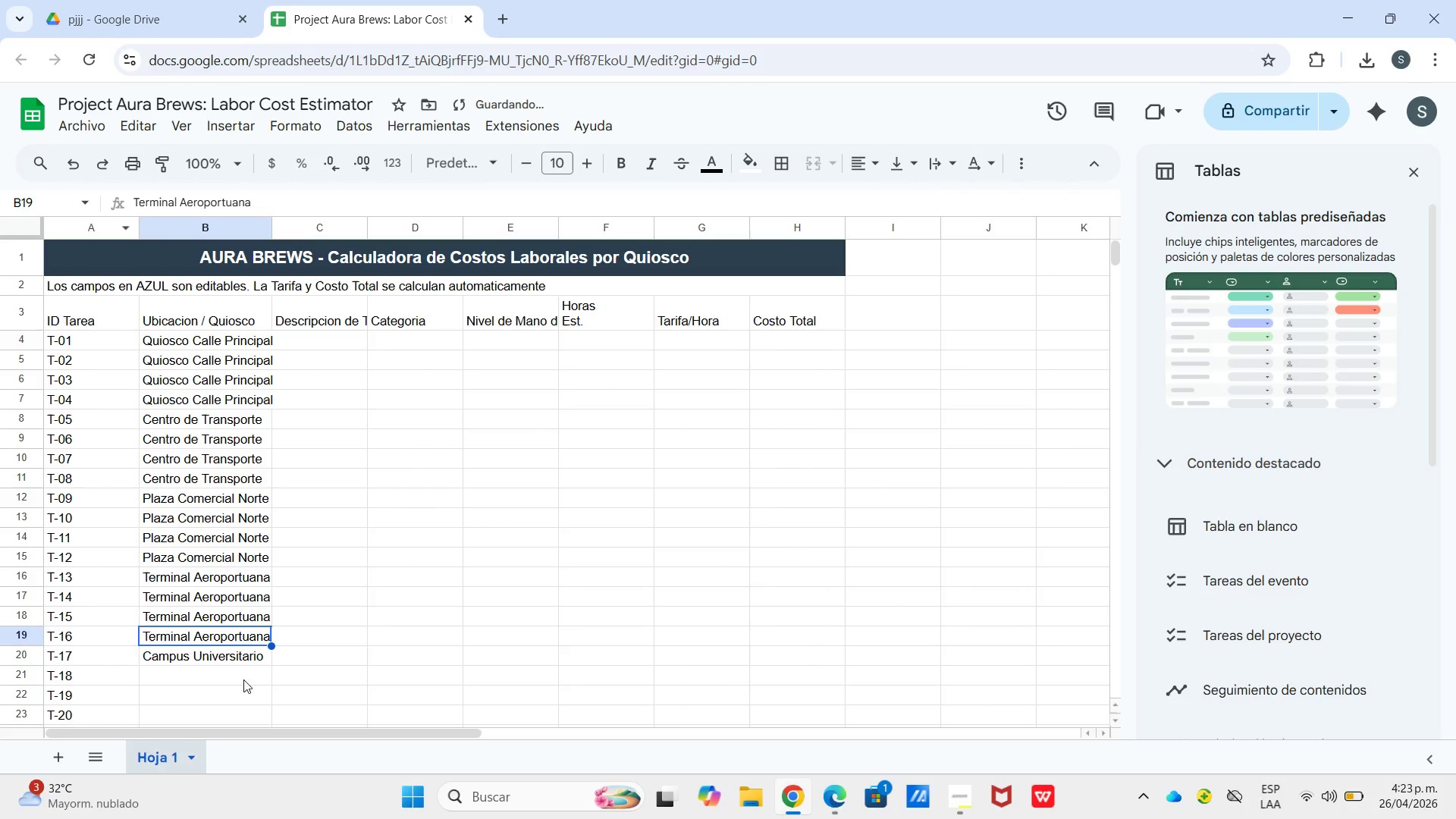 
left_click([243, 682])
 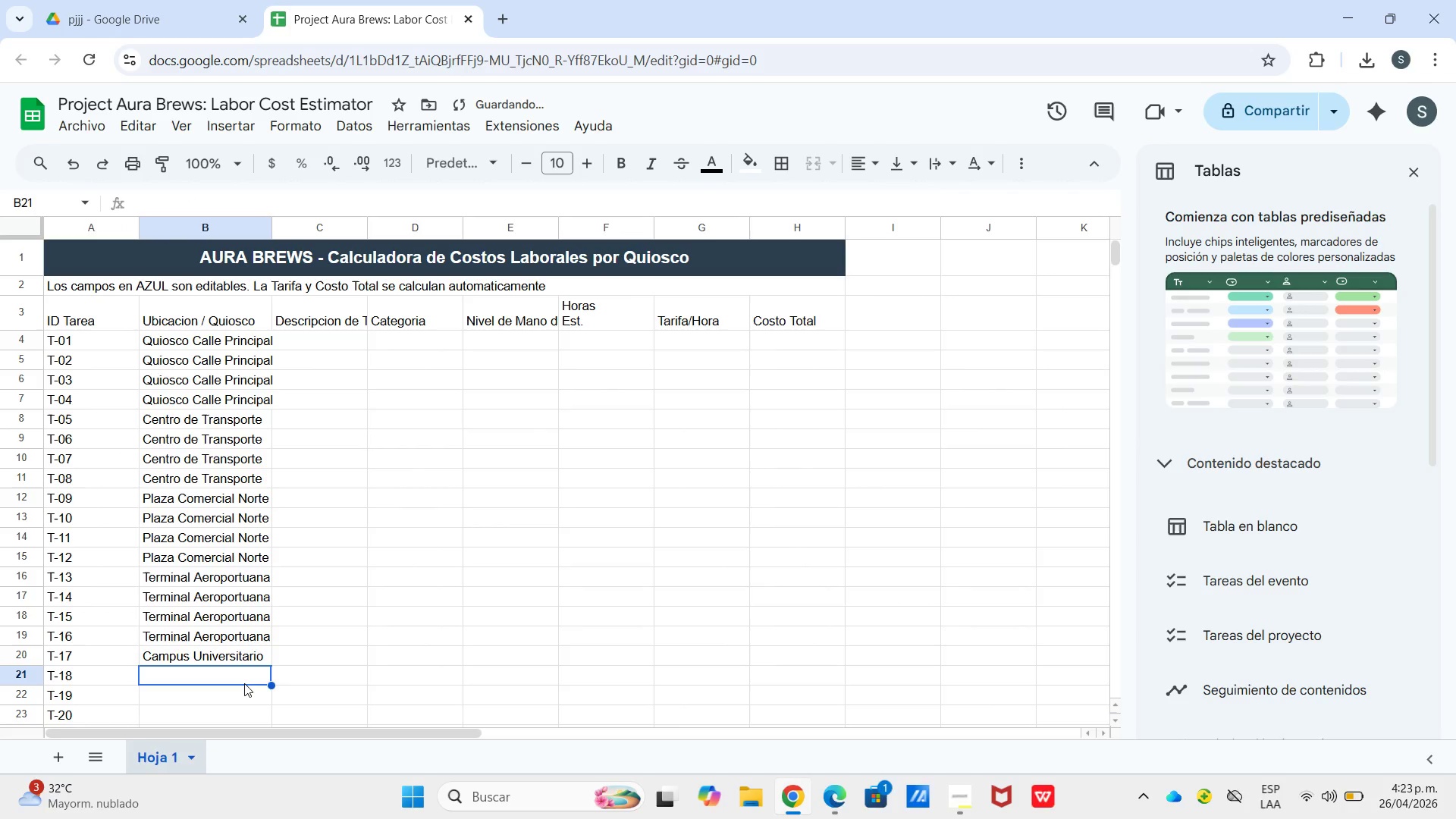 
hold_key(key=ShiftLeft, duration=0.59)
 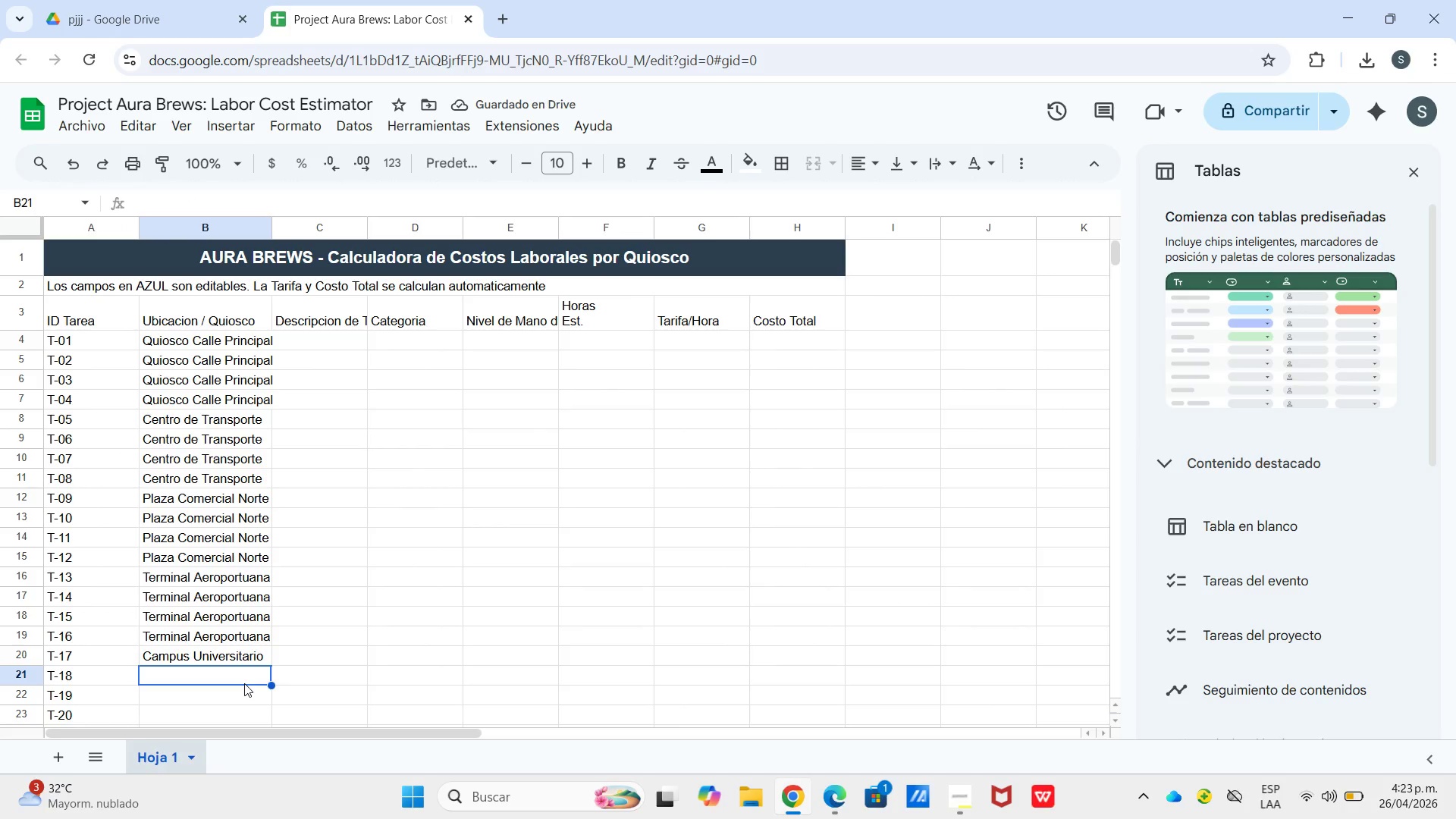 
key(Shift+C)
 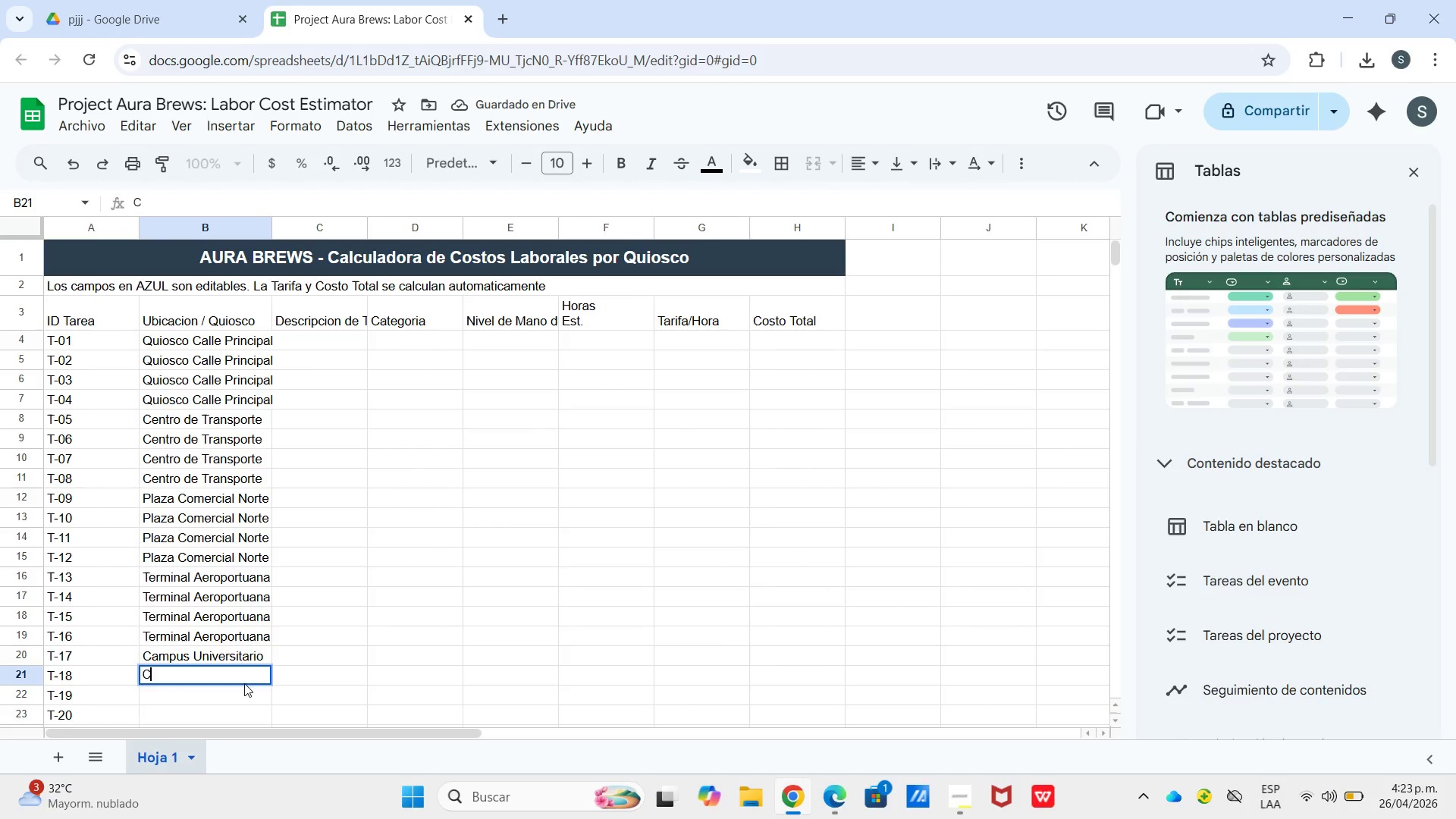 
key(Enter)
 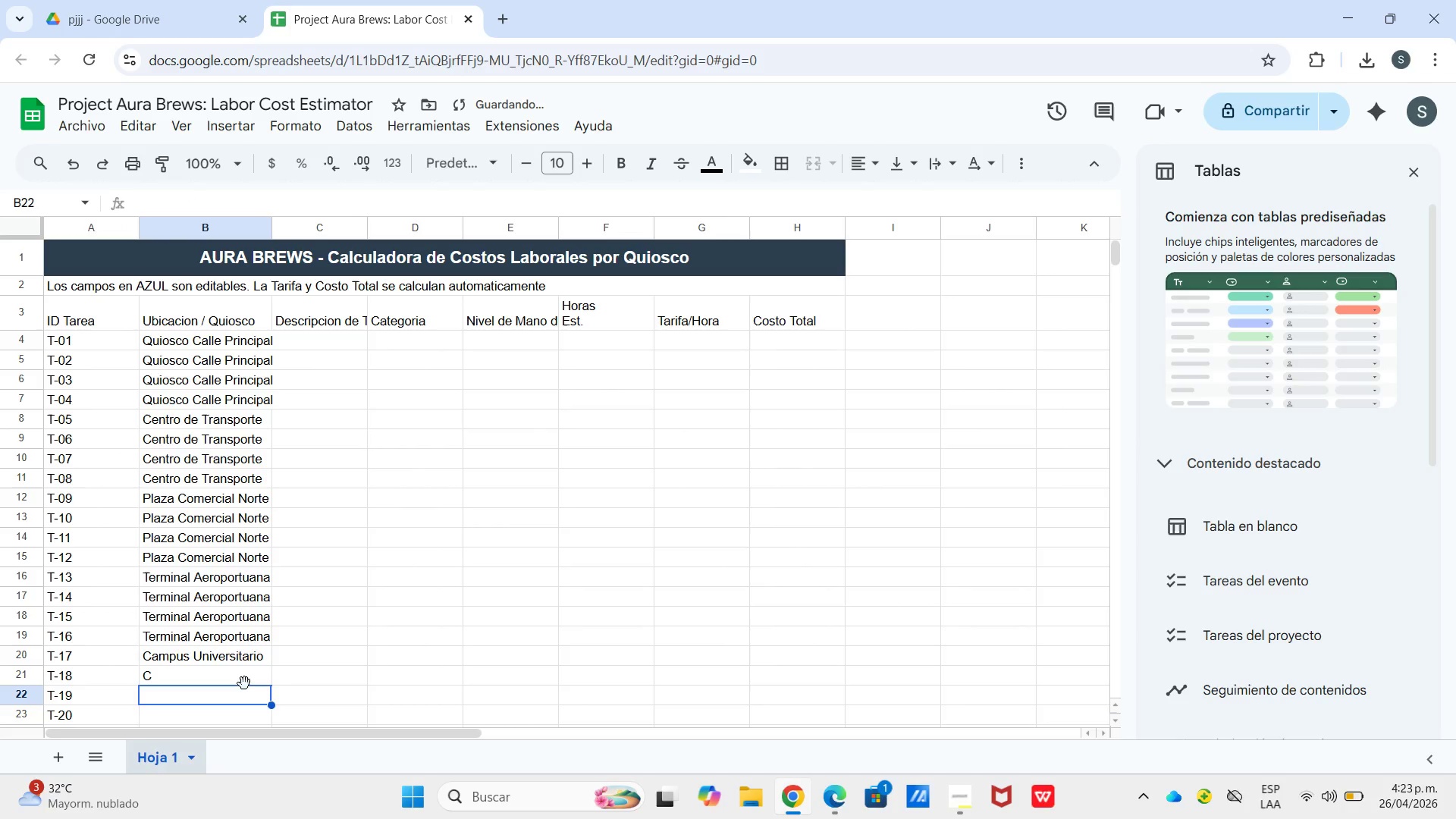 
key(Shift+C)
 